 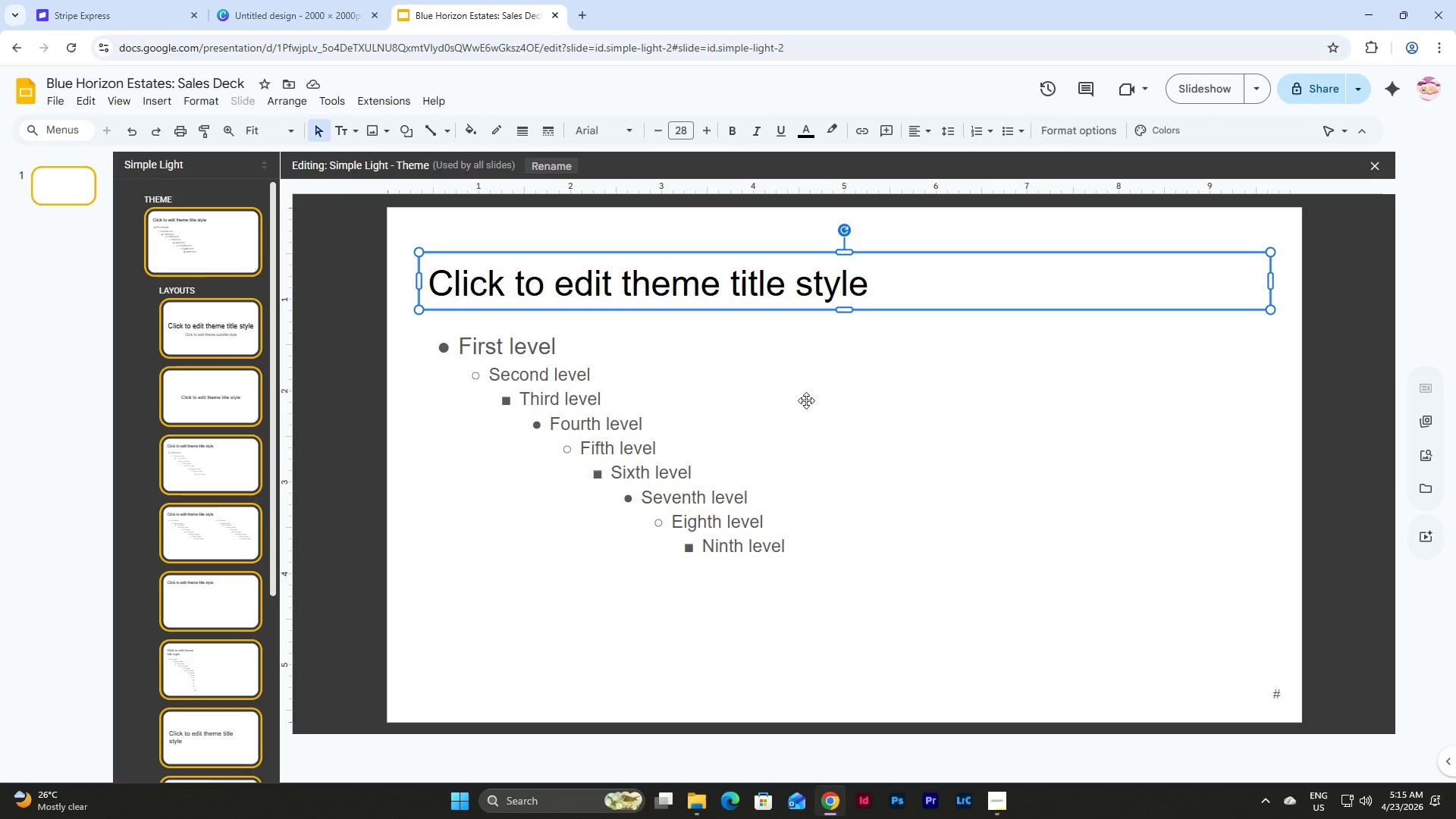 
double_click([617, 127])
 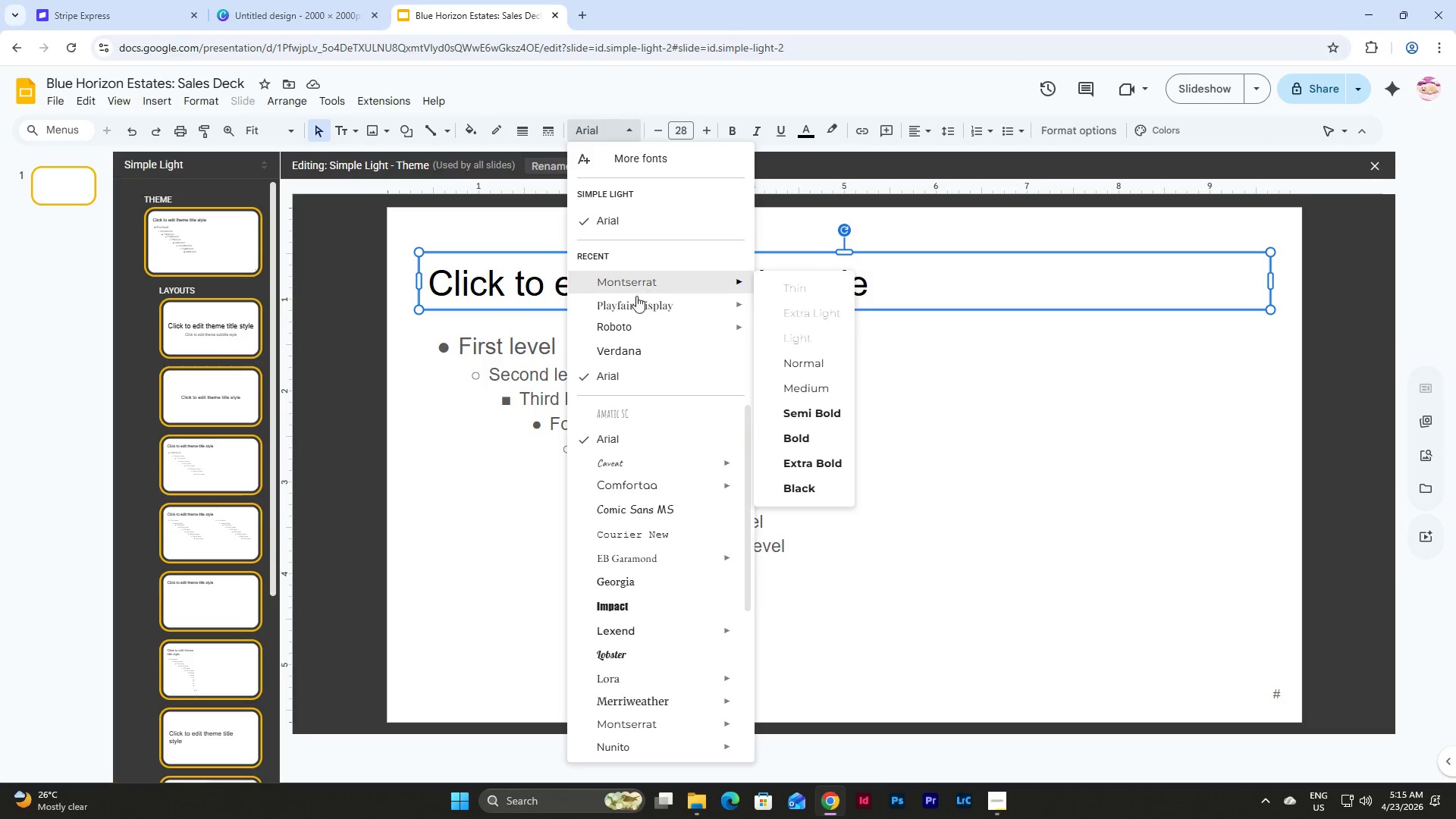 
left_click([632, 306])
 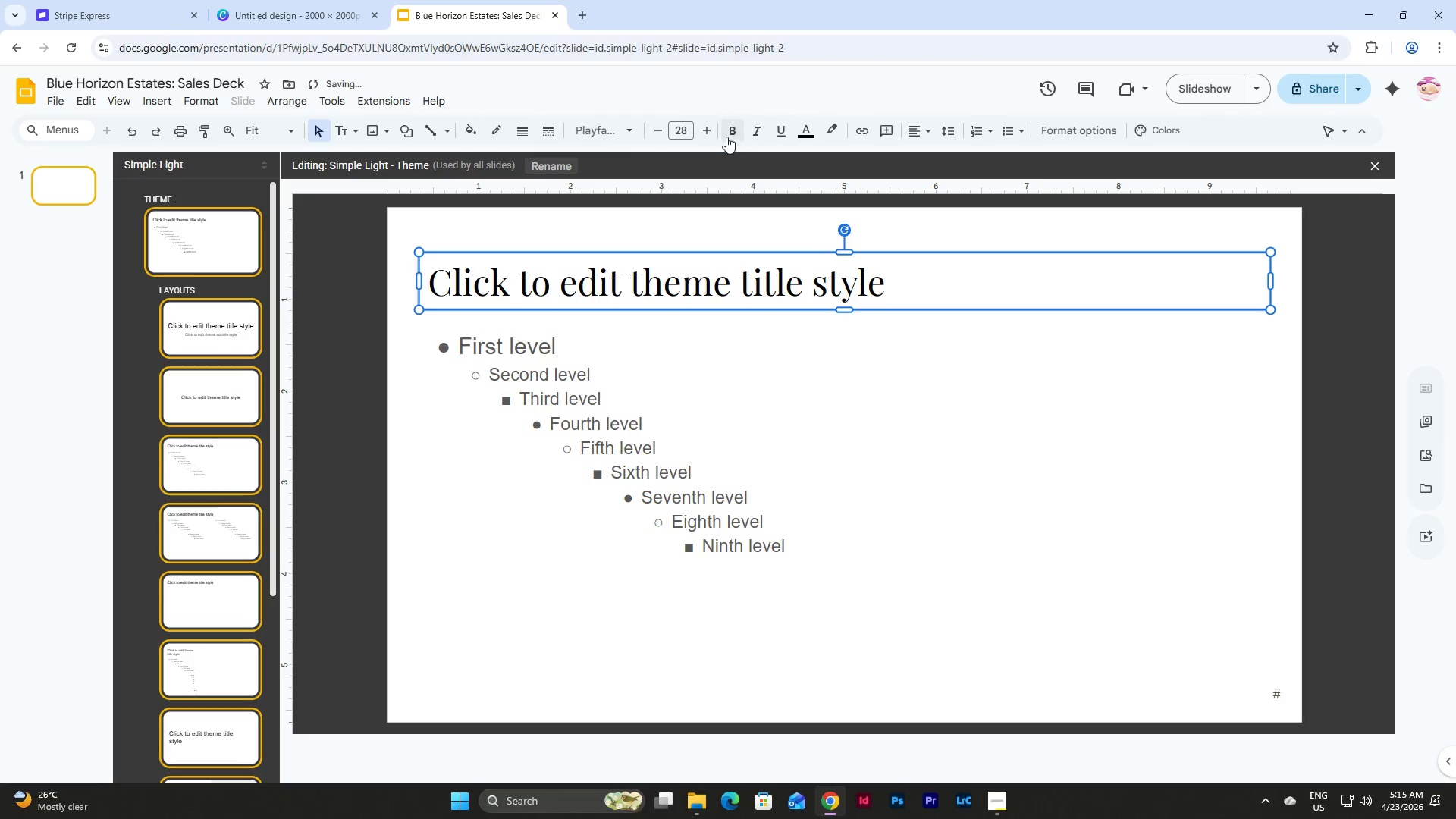 
left_click([726, 133])
 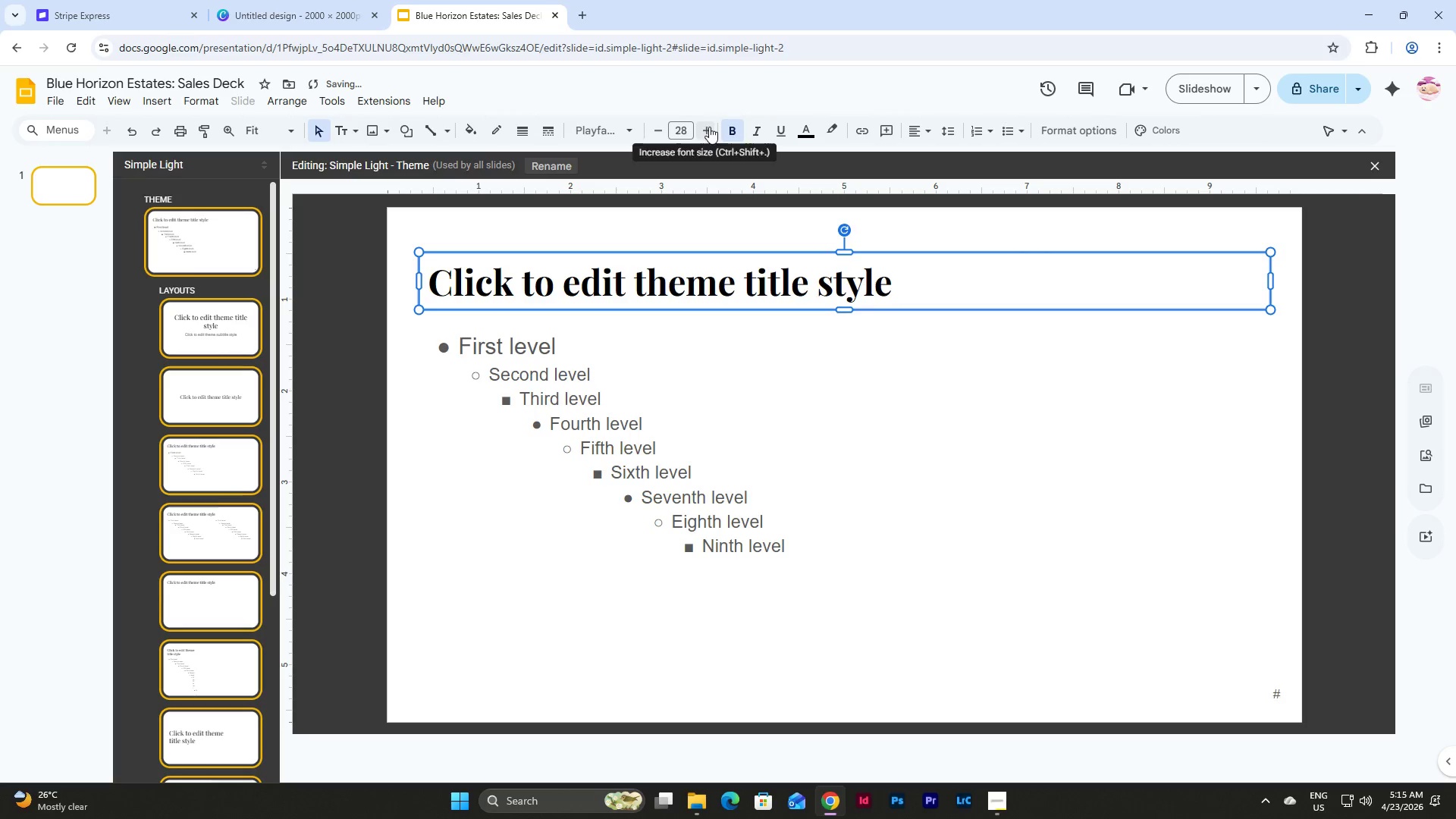 
left_click([709, 127])
 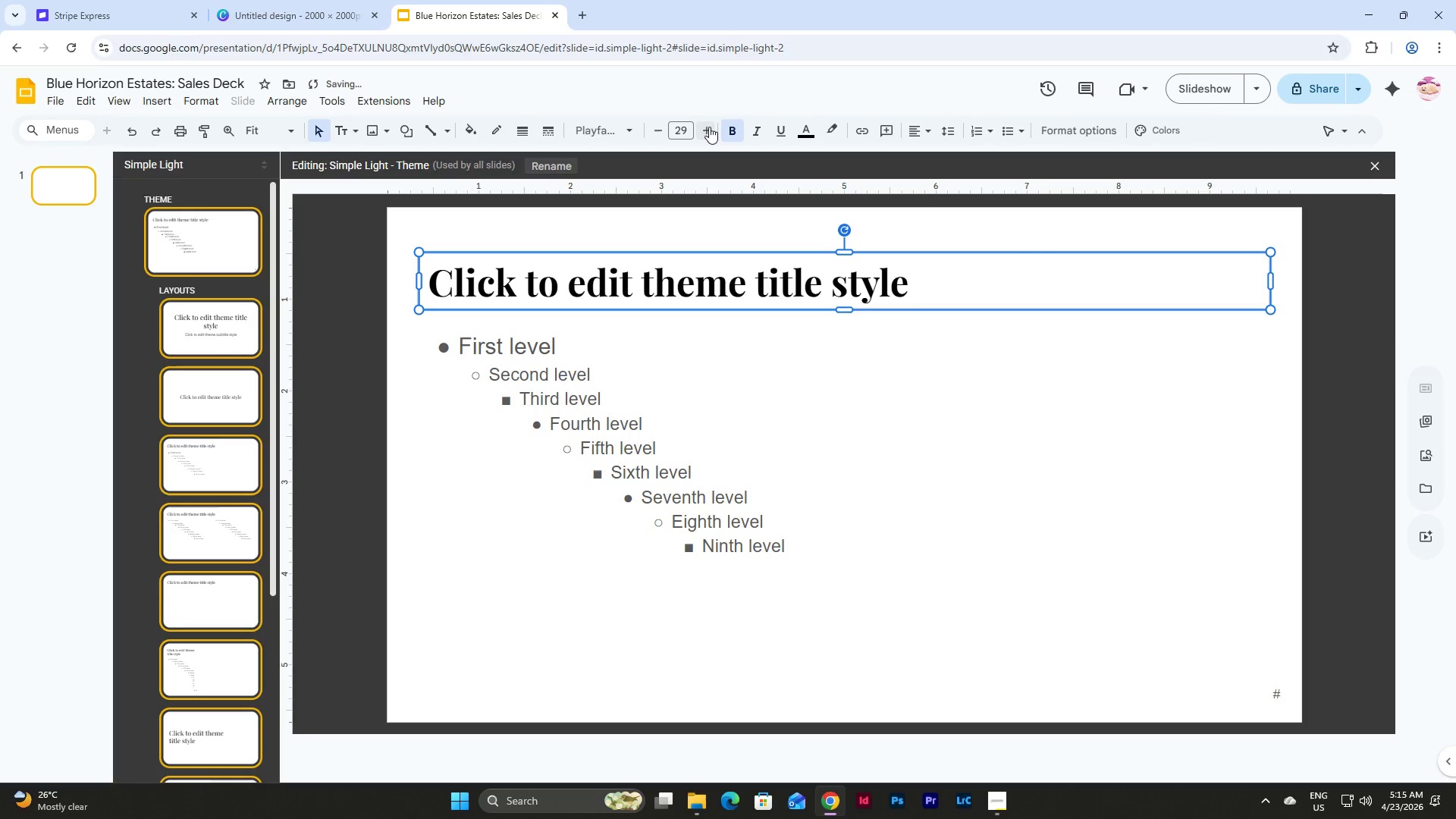 
left_click([709, 127])
 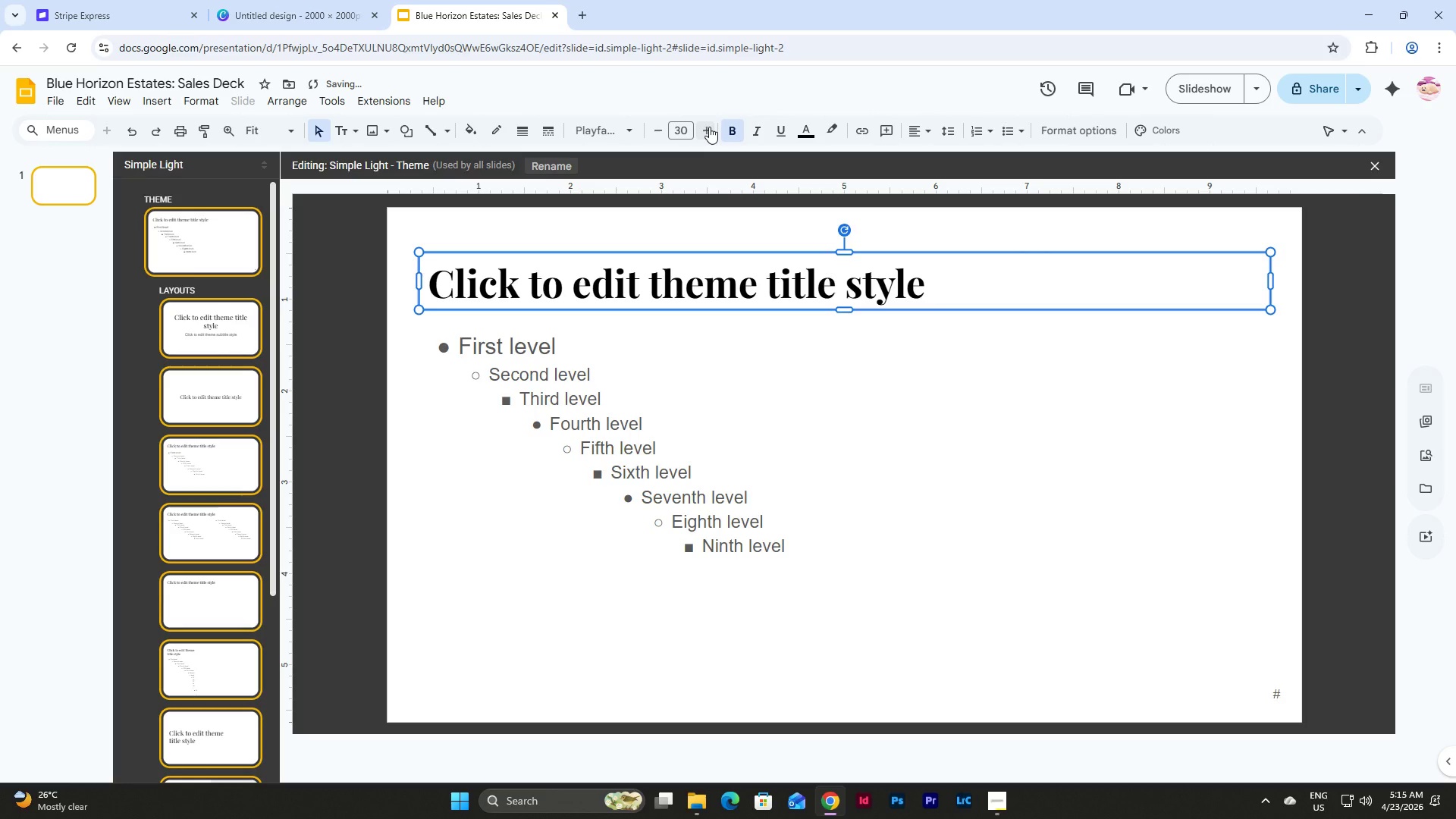 
left_click([709, 127])
 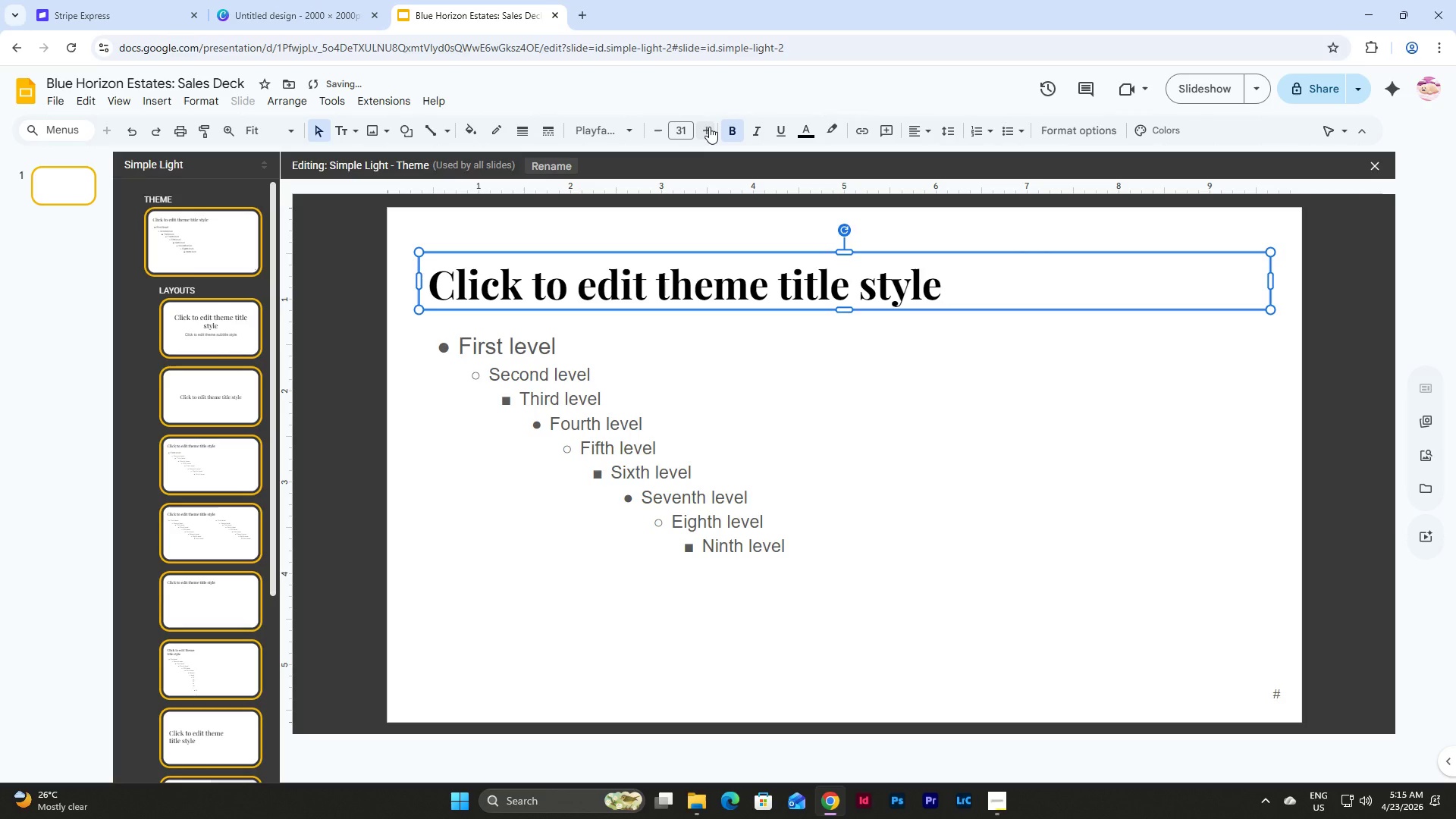 
left_click([709, 127])
 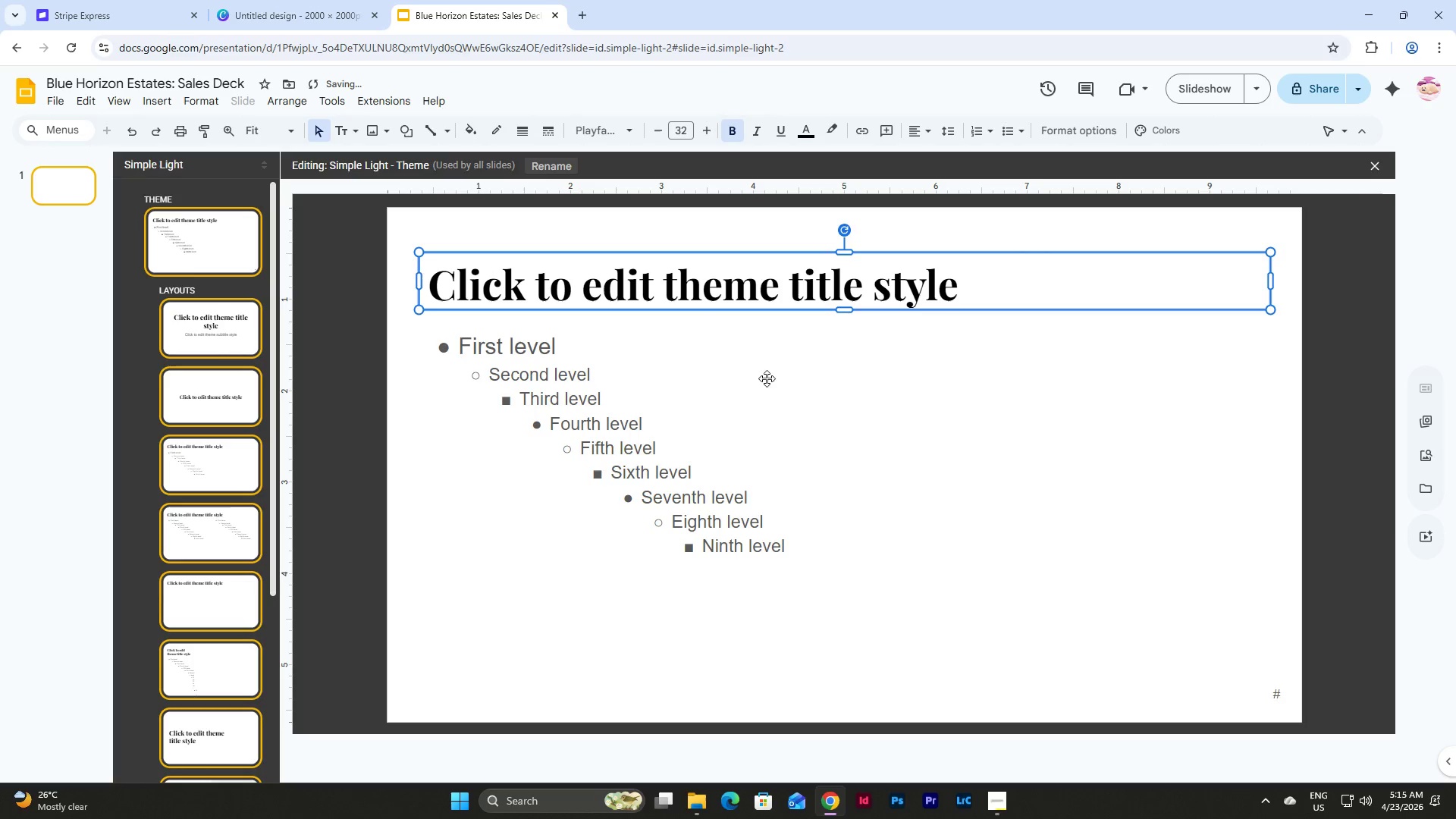 
left_click([660, 325])
 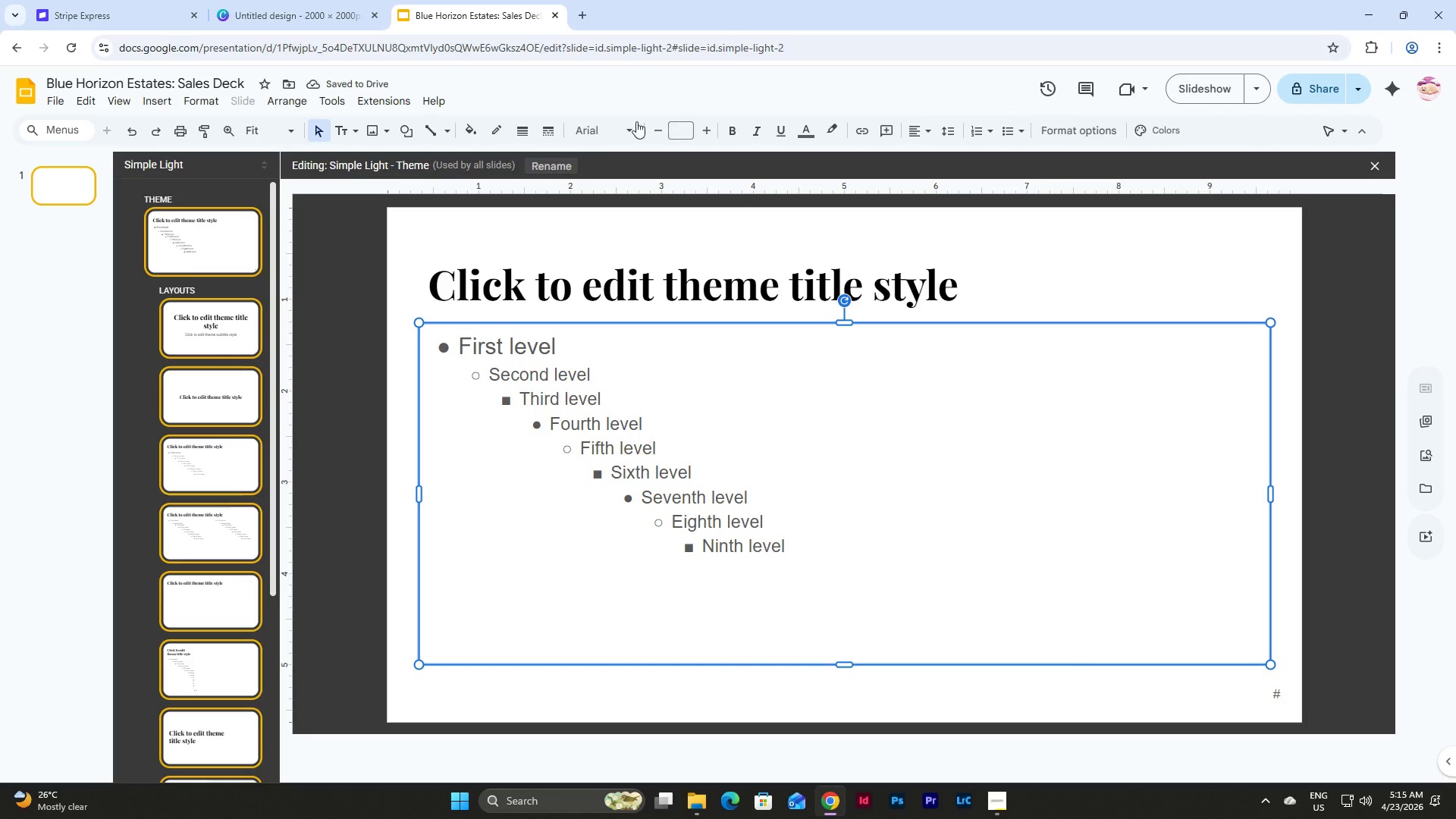 
left_click([603, 128])
 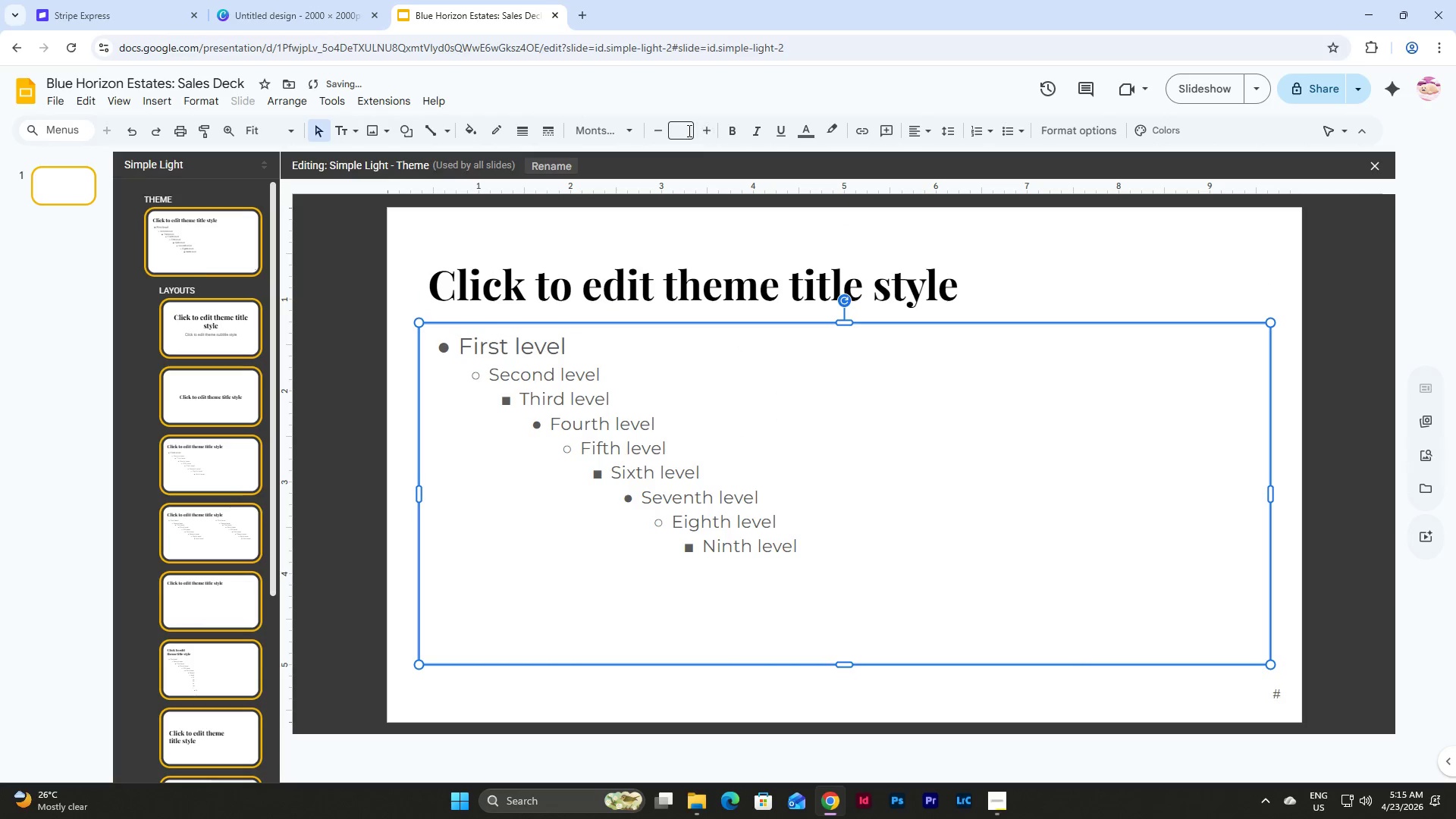 
left_click([526, 349])
 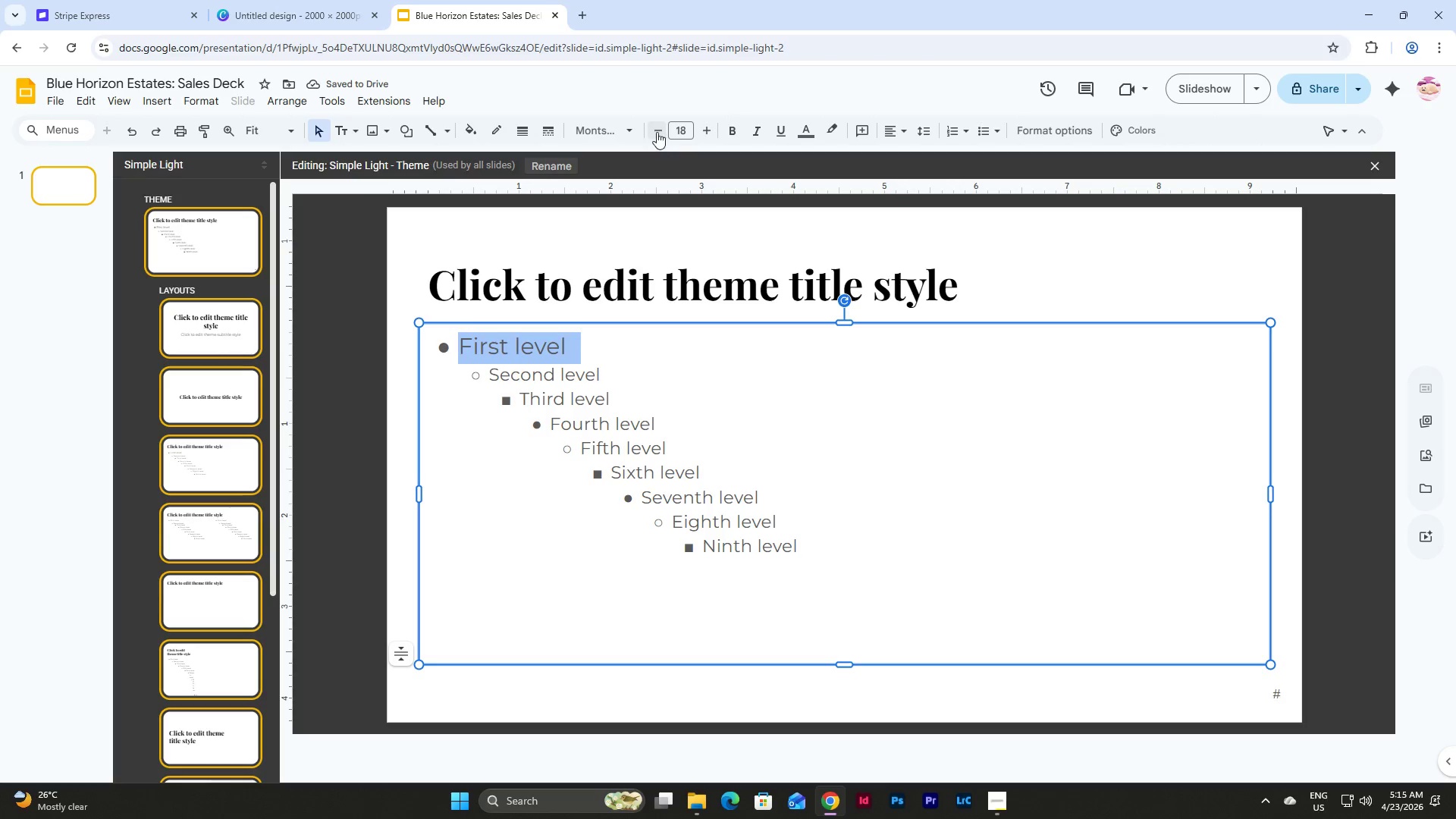 
double_click([657, 132])
 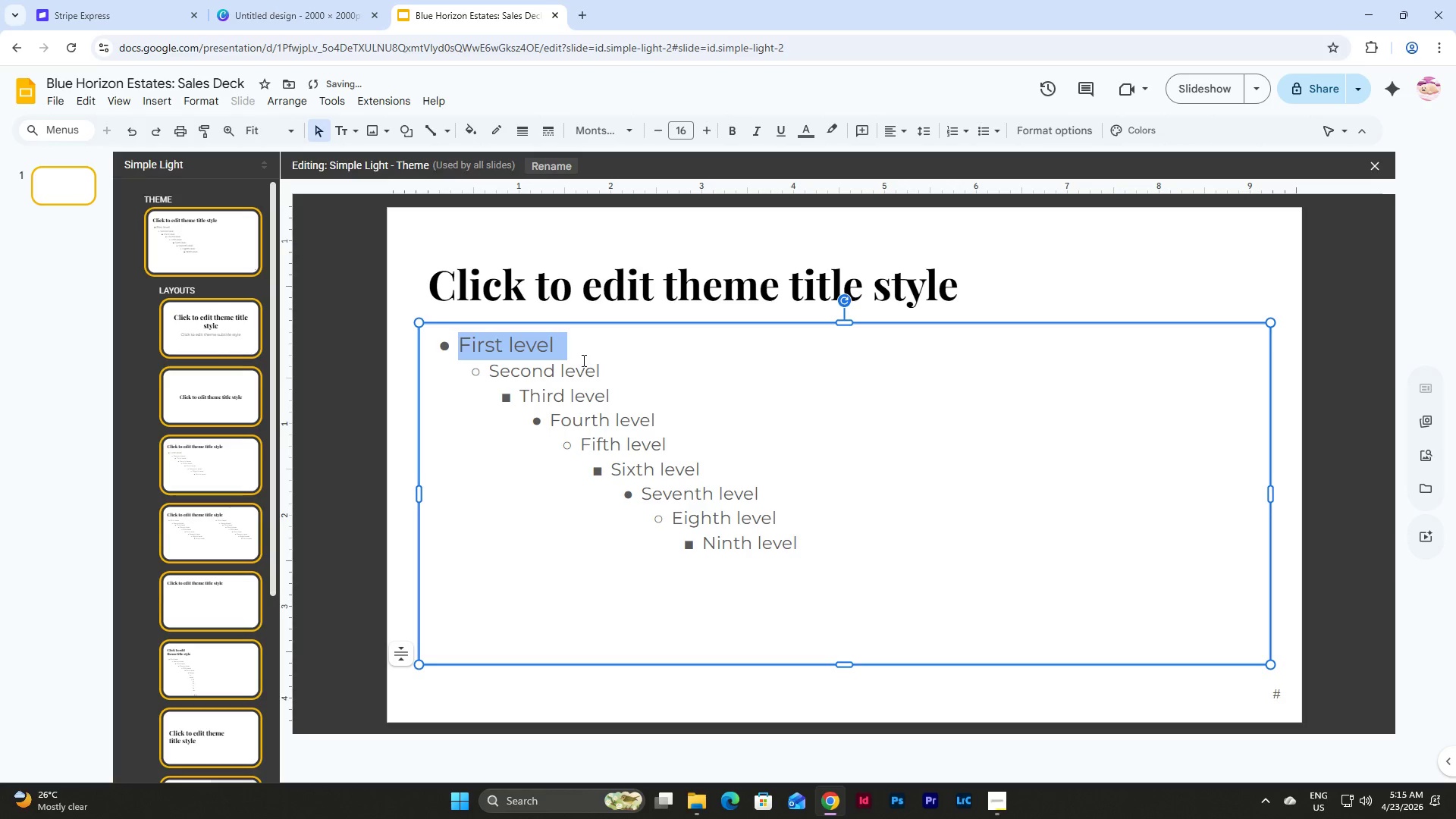 
left_click([568, 373])
 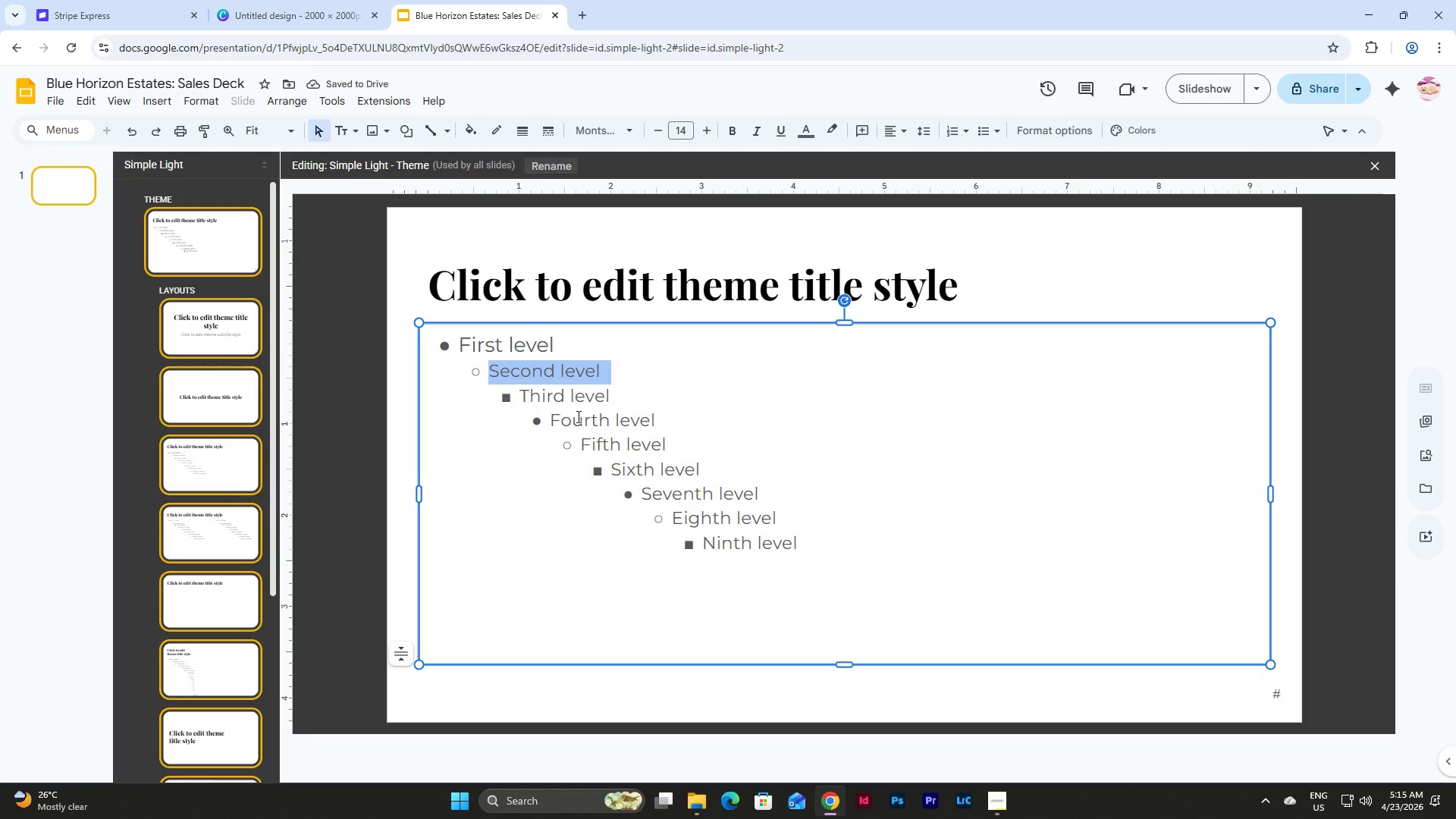 
left_click([408, 366])
 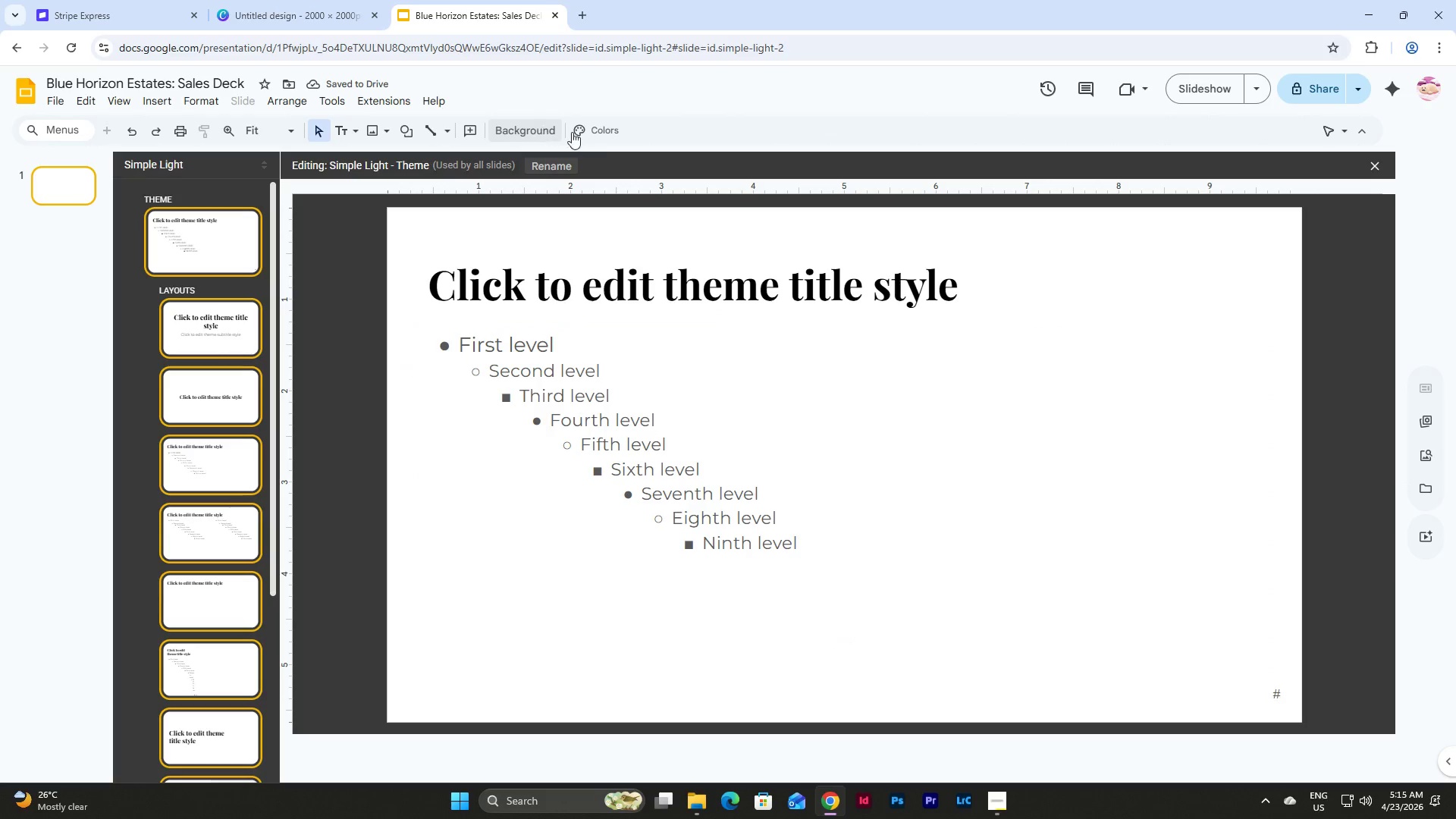 
left_click([598, 132])
 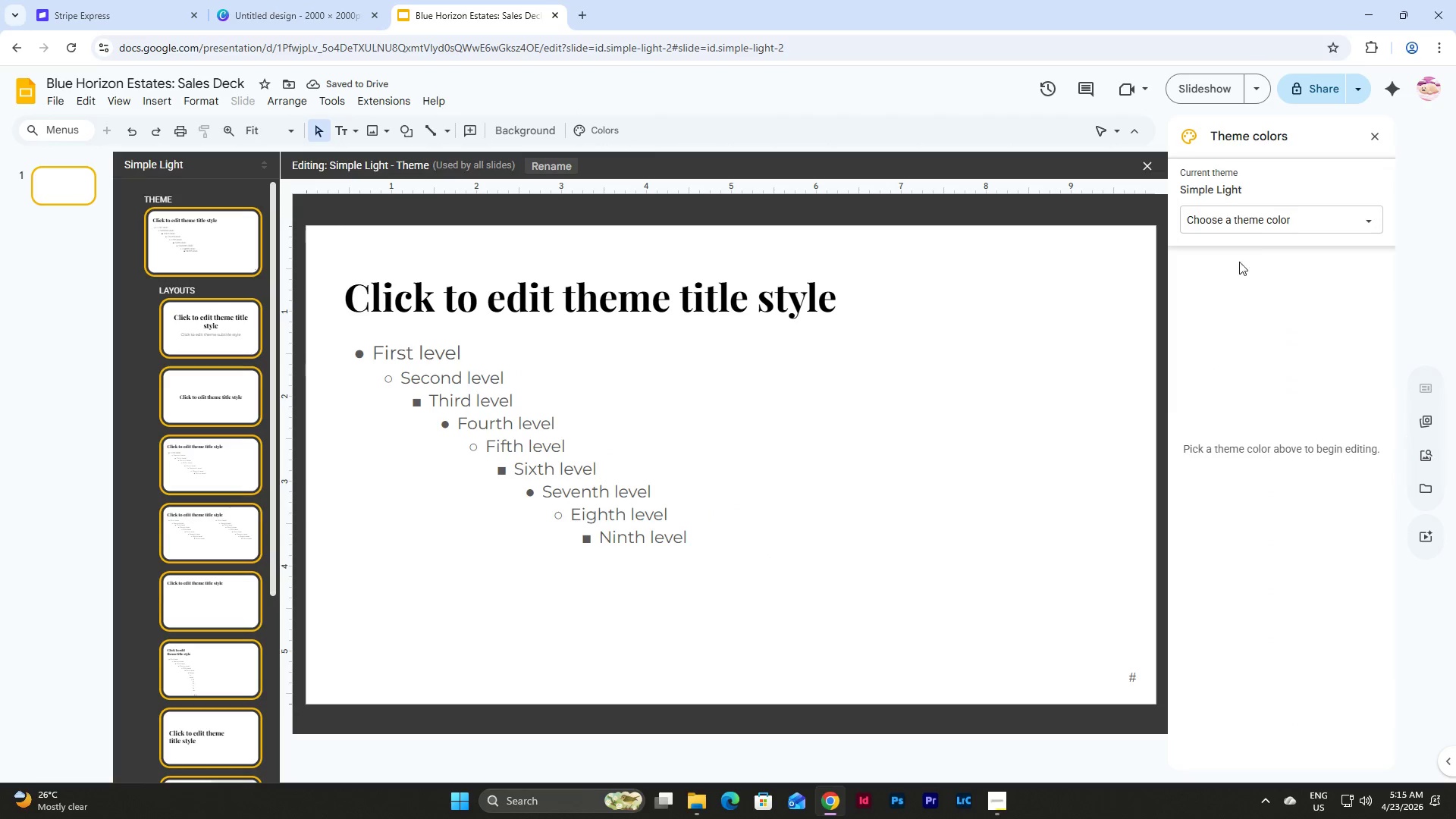 
left_click([1266, 219])
 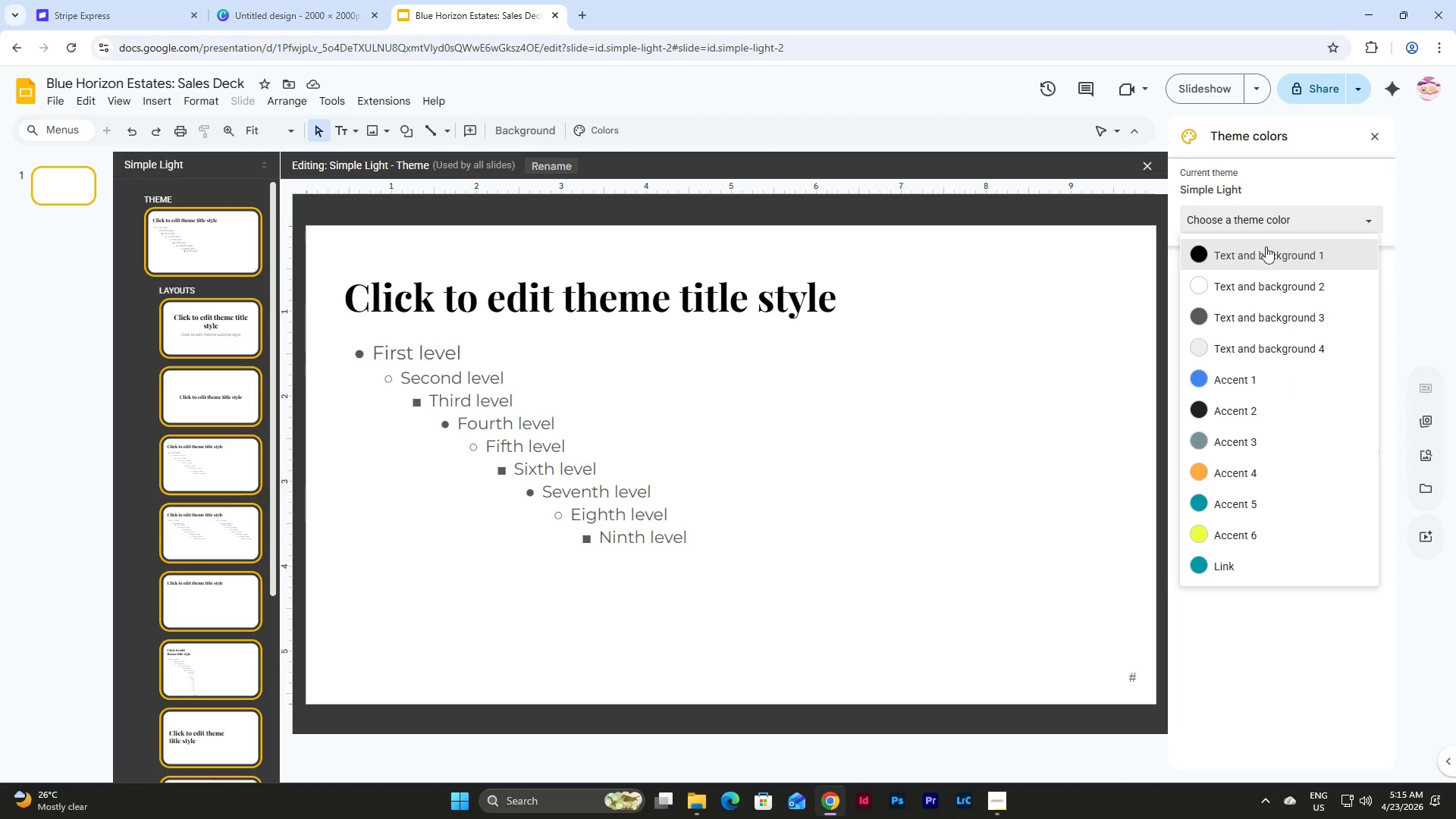 
left_click([1264, 260])
 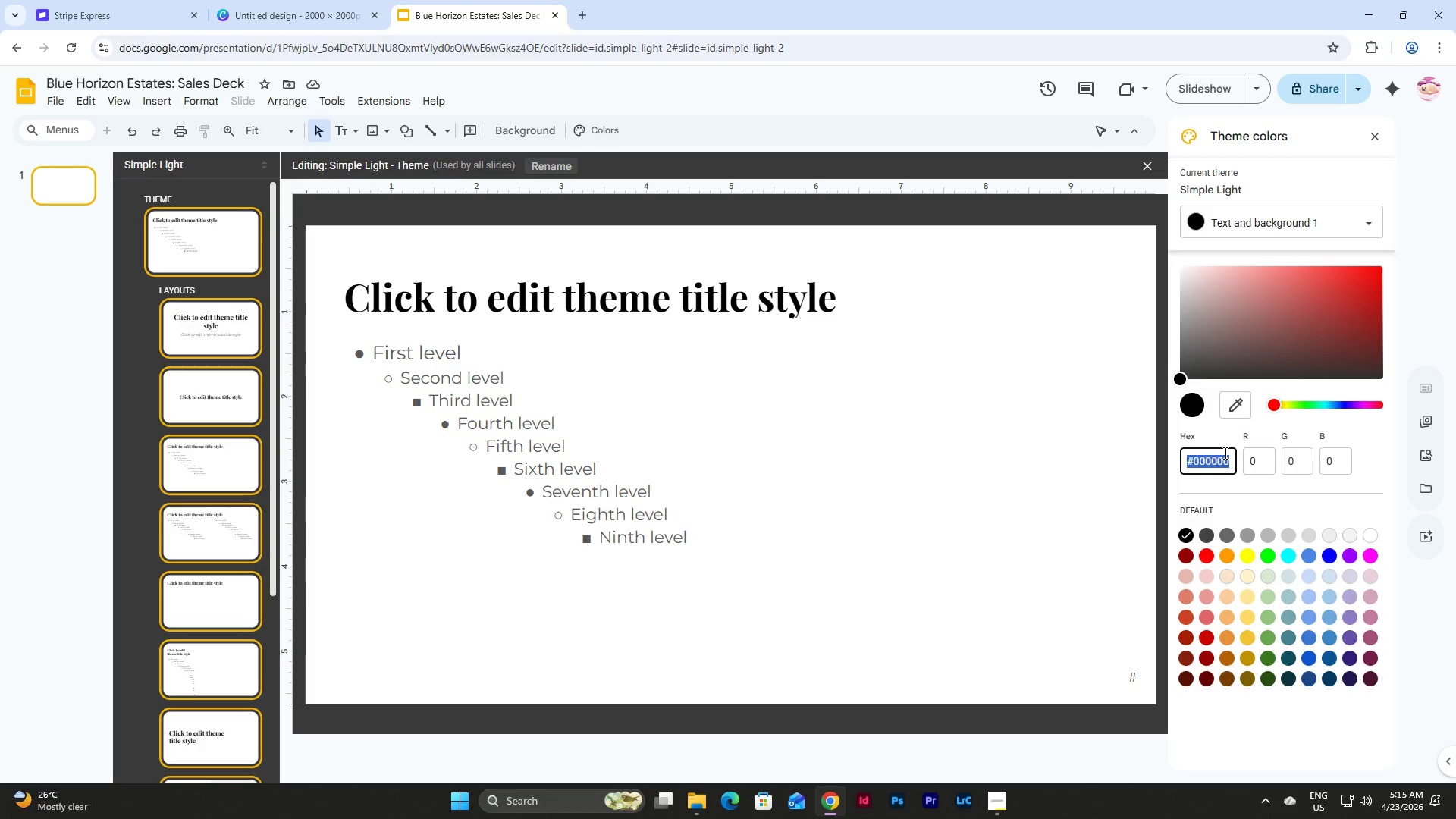 
left_click([1224, 466])
 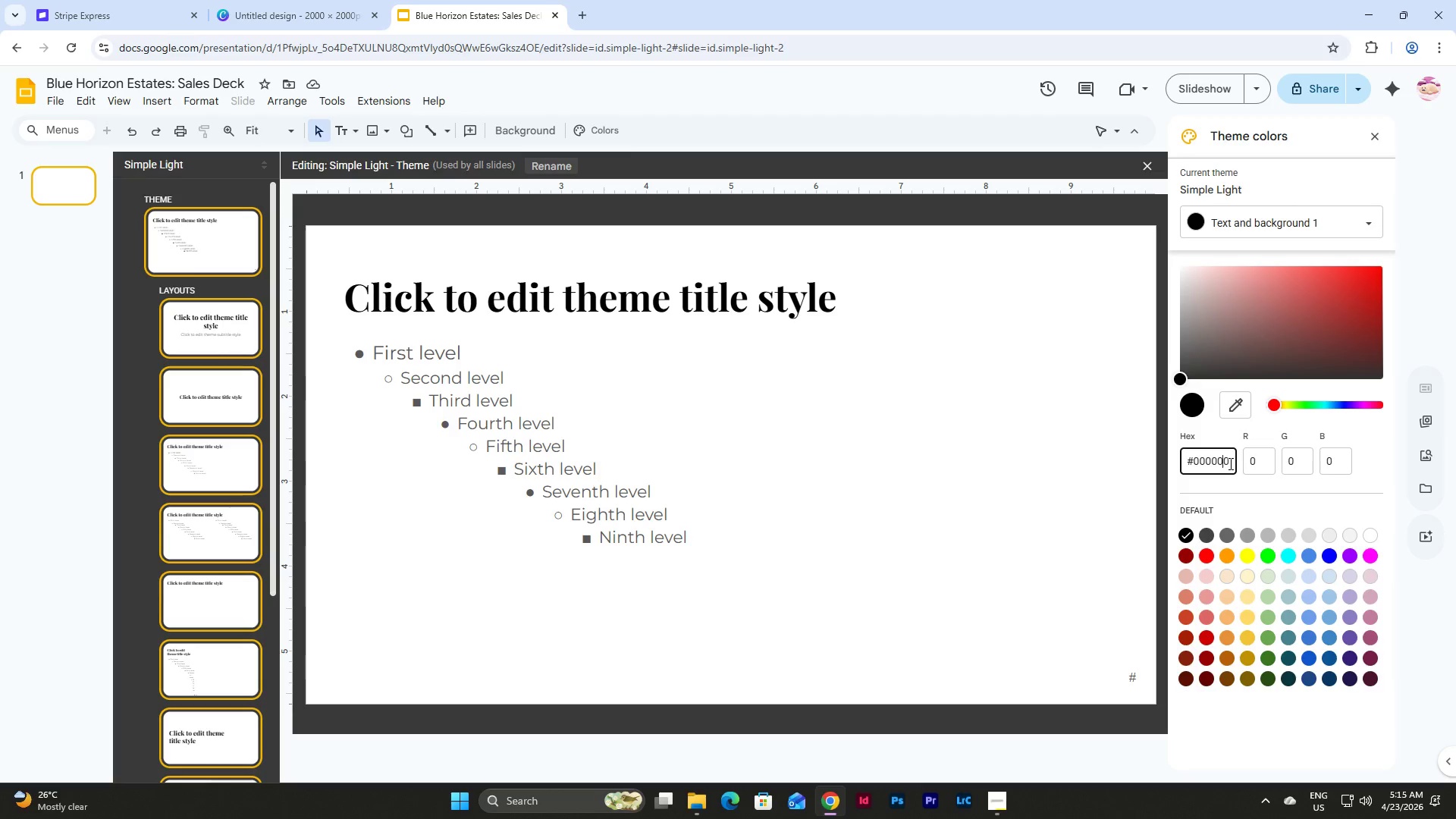 
left_click_drag(start_coordinate=[1229, 463], to_coordinate=[1114, 466])
 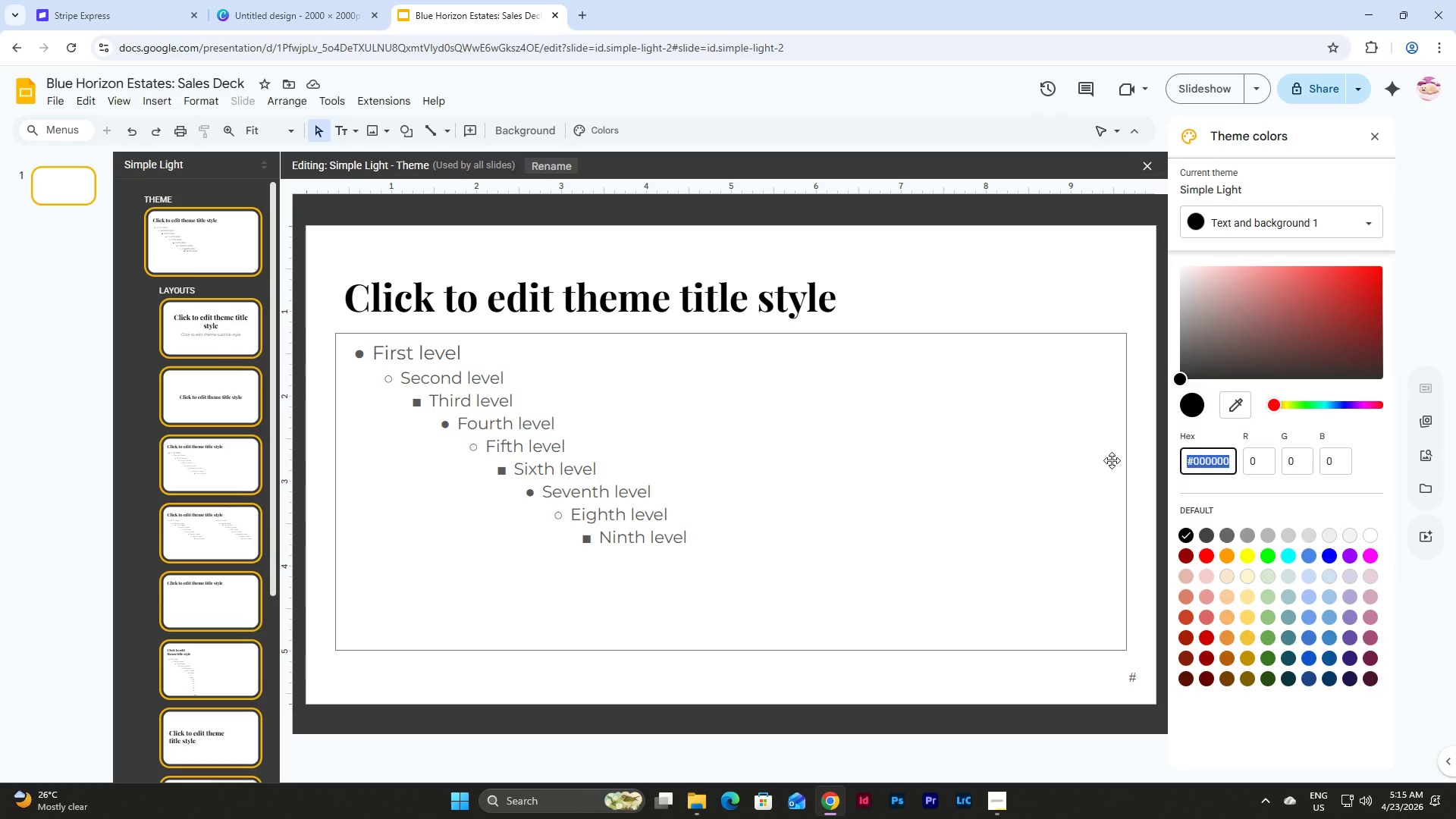 
key(Backspace)
type(0b1f)
 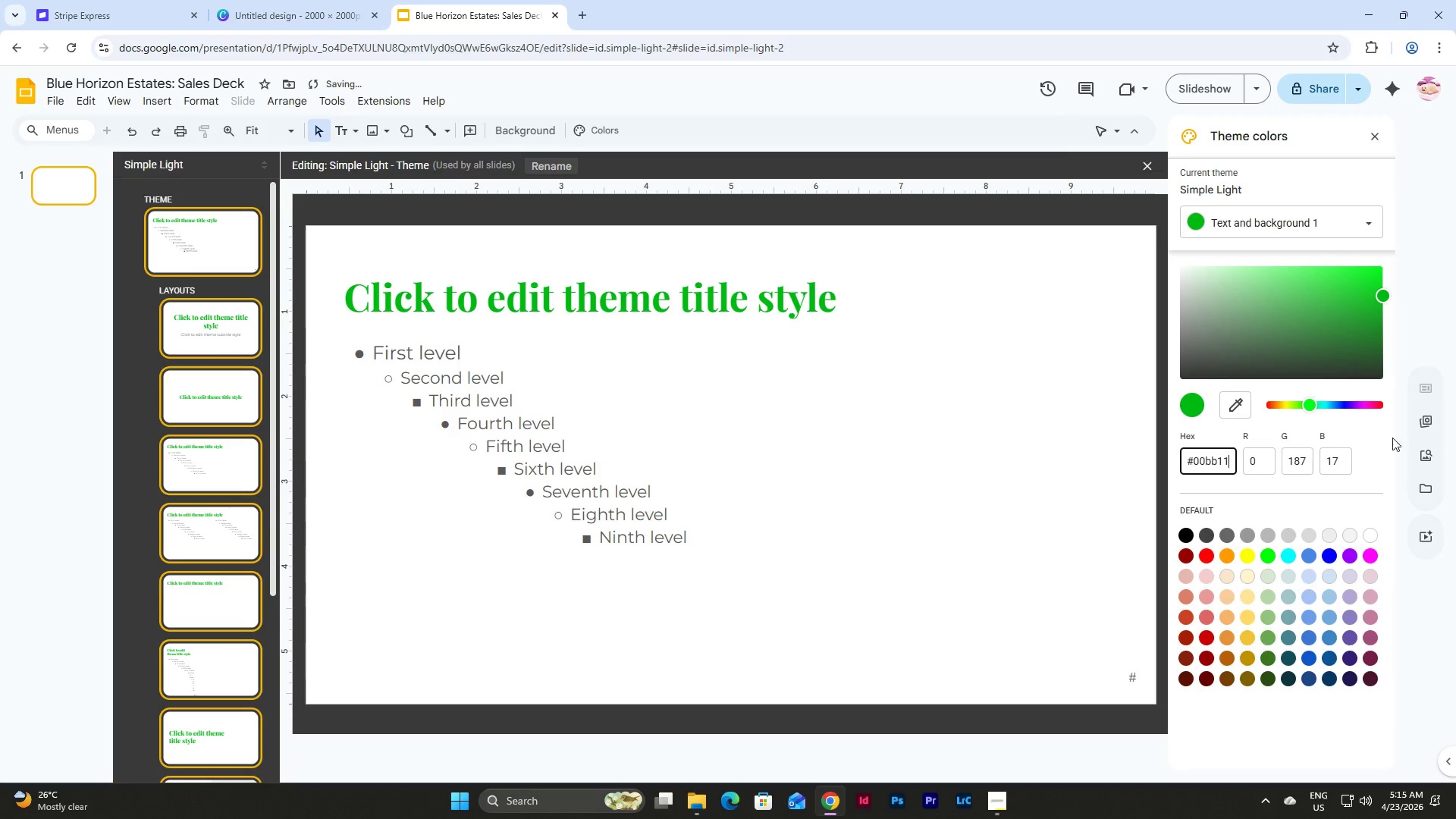 
left_click_drag(start_coordinate=[1229, 463], to_coordinate=[1156, 458])
 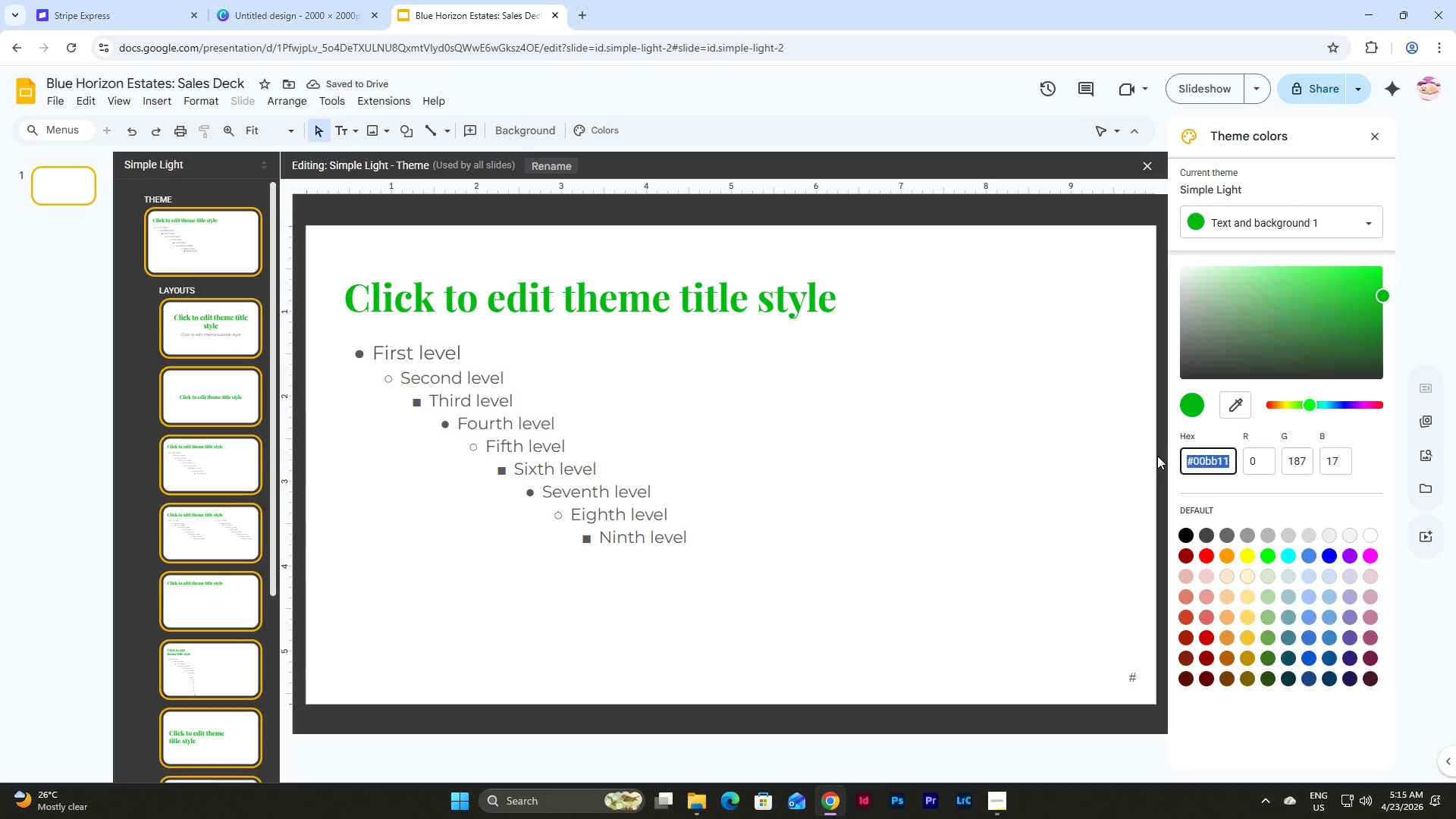 
key(Backspace)
type(0b1f3a)
 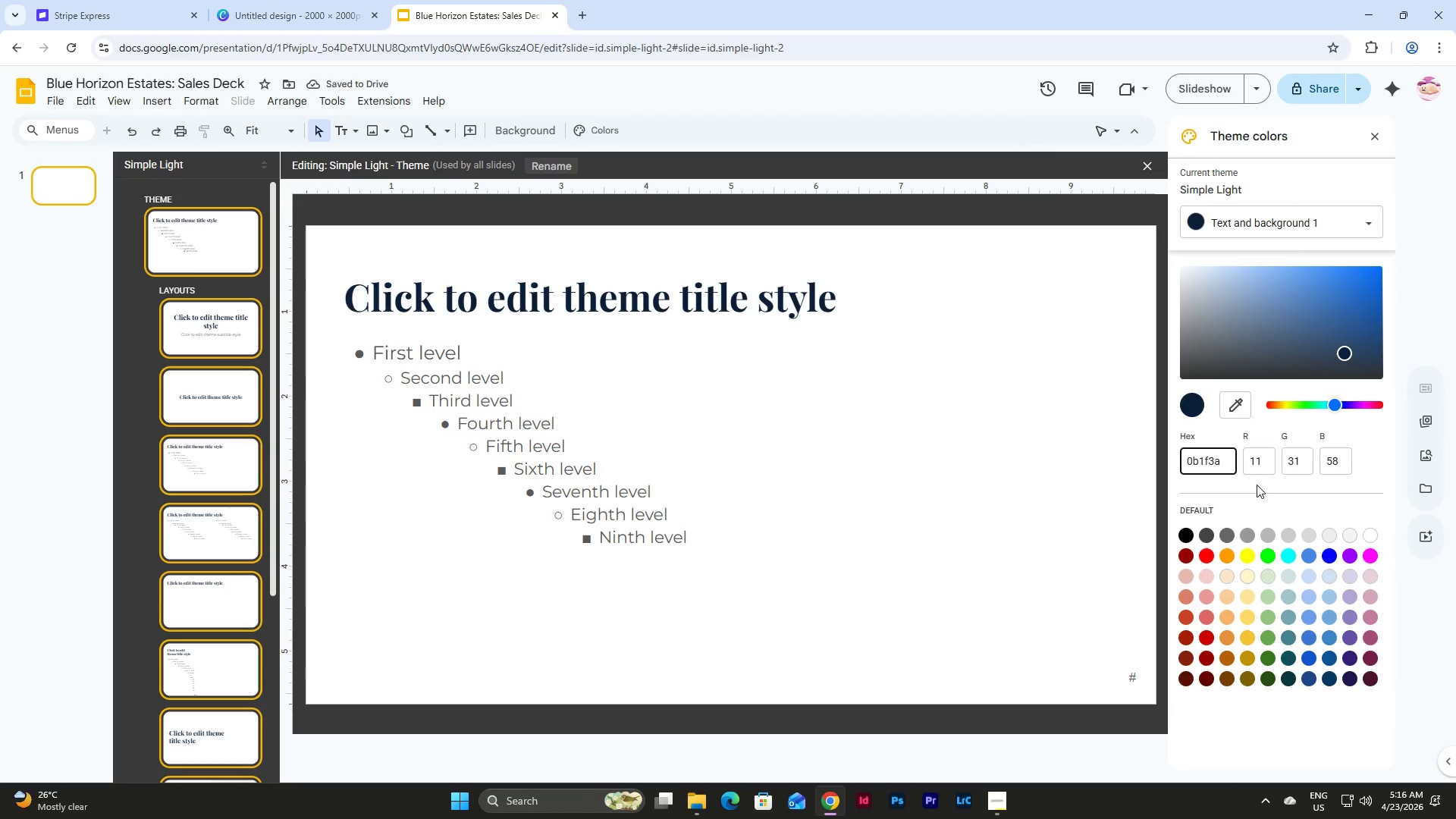 
left_click([1295, 228])
 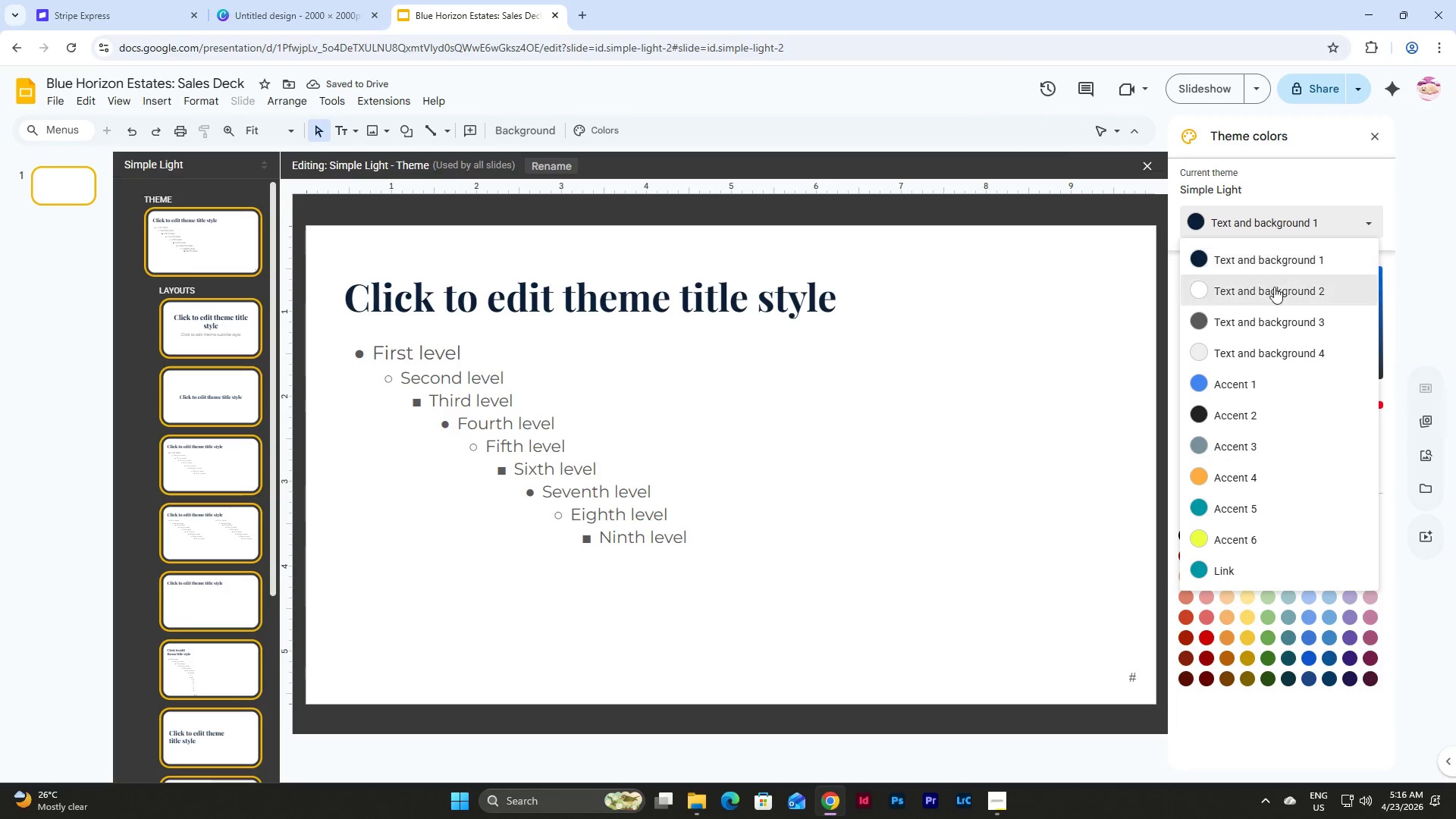 
left_click([1270, 297])
 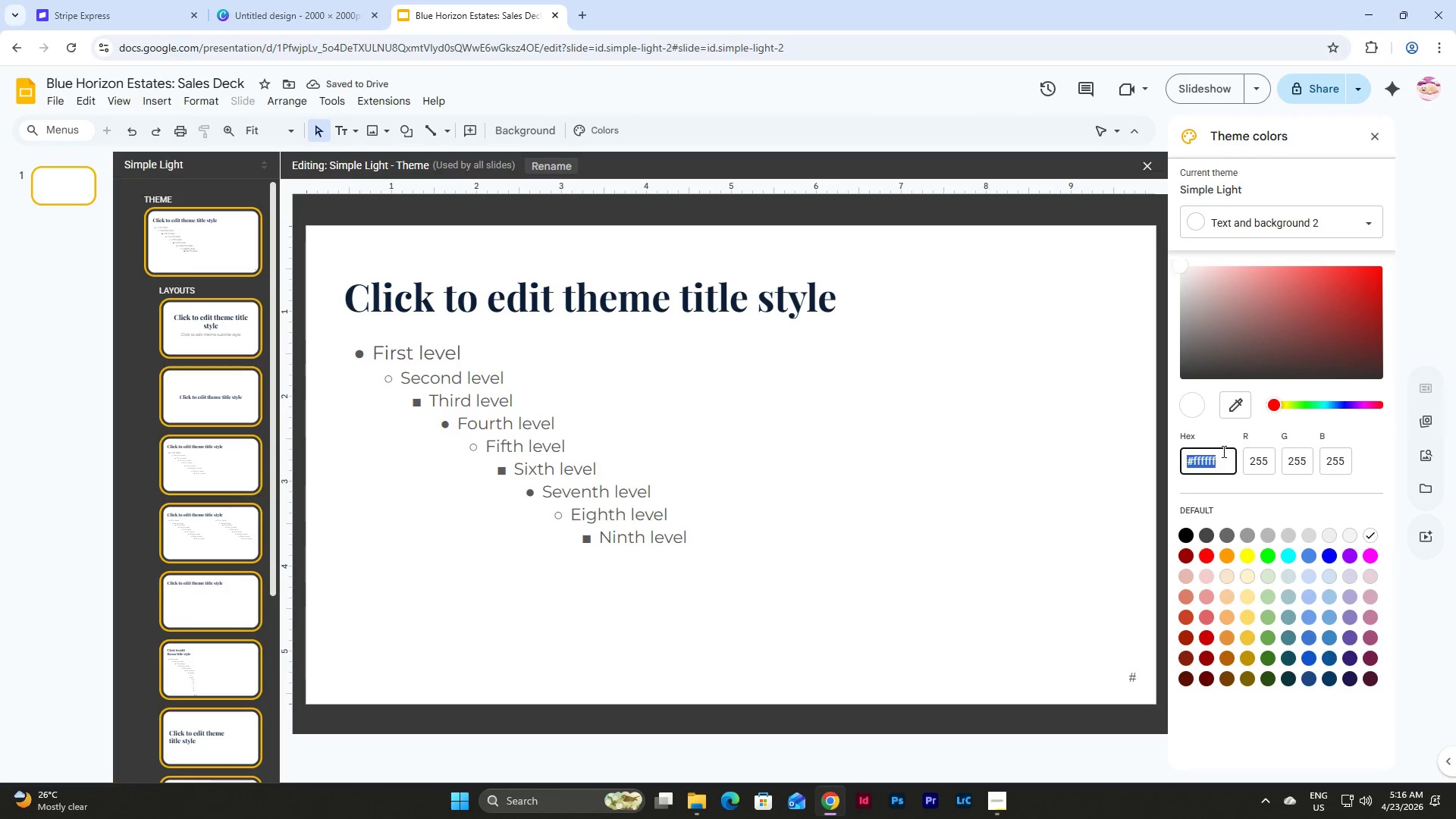 
left_click([1219, 461])
 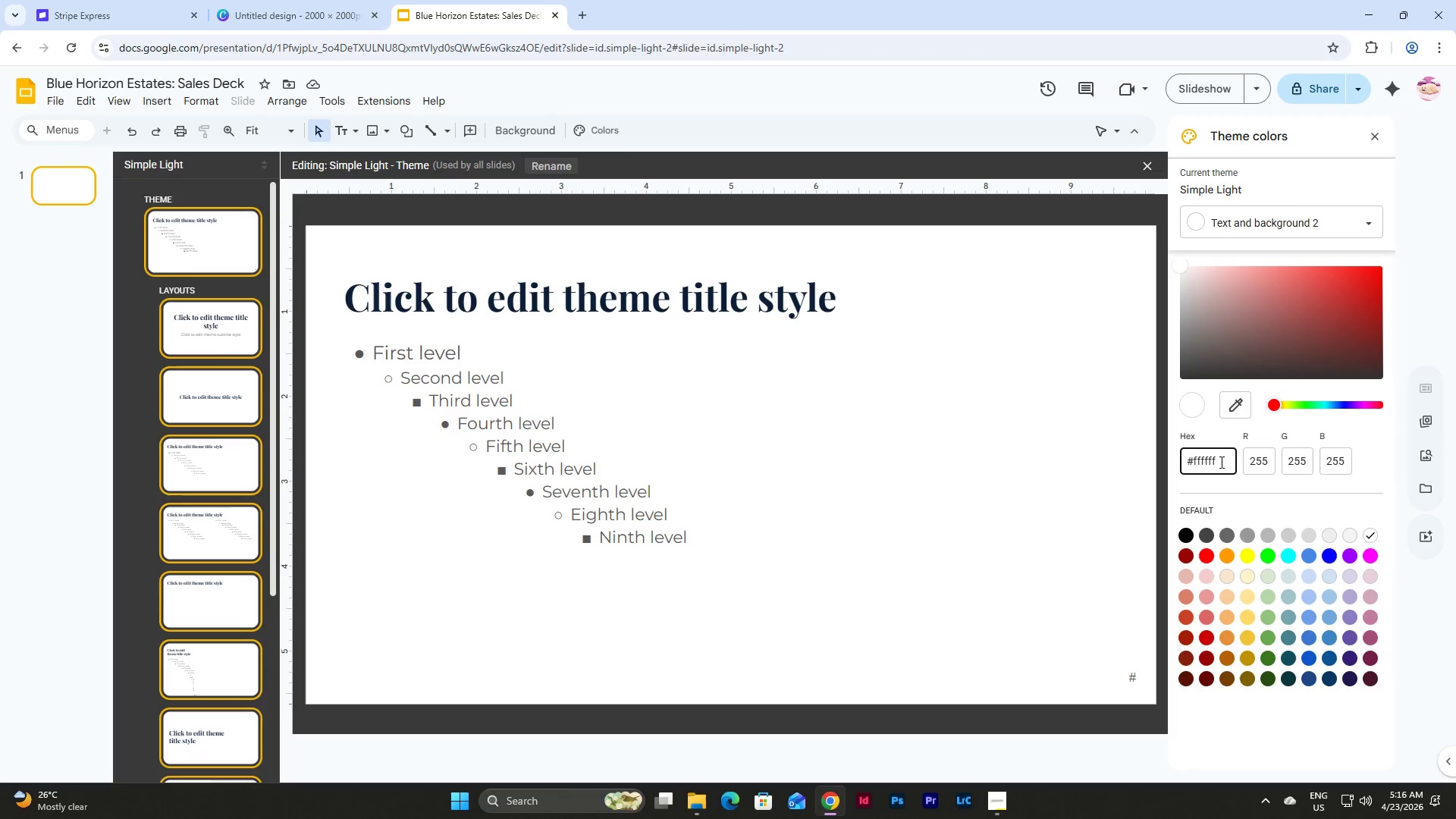 
left_click_drag(start_coordinate=[1220, 462], to_coordinate=[1170, 462])
 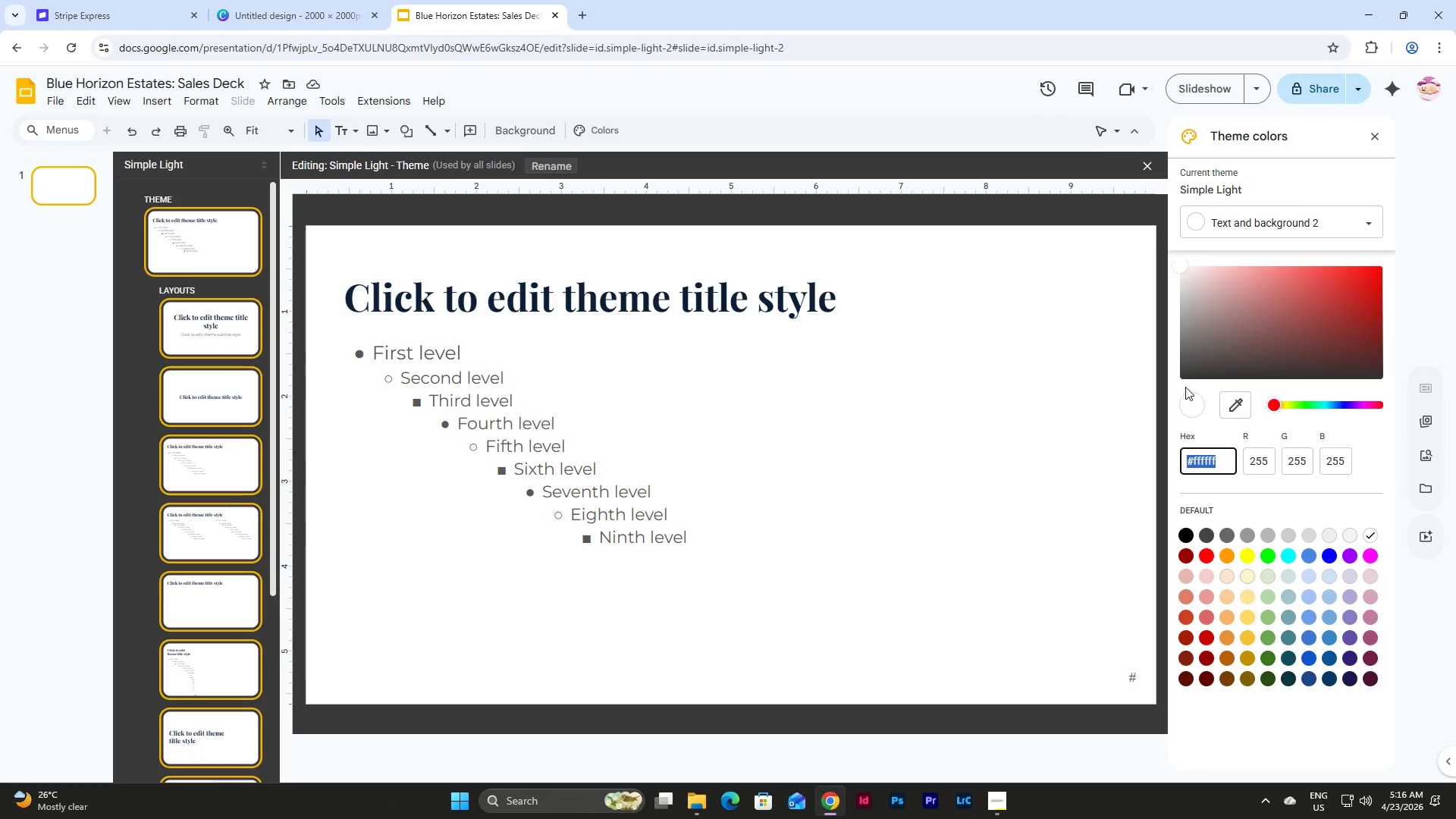 
key(Backspace)
type(e8d8)
 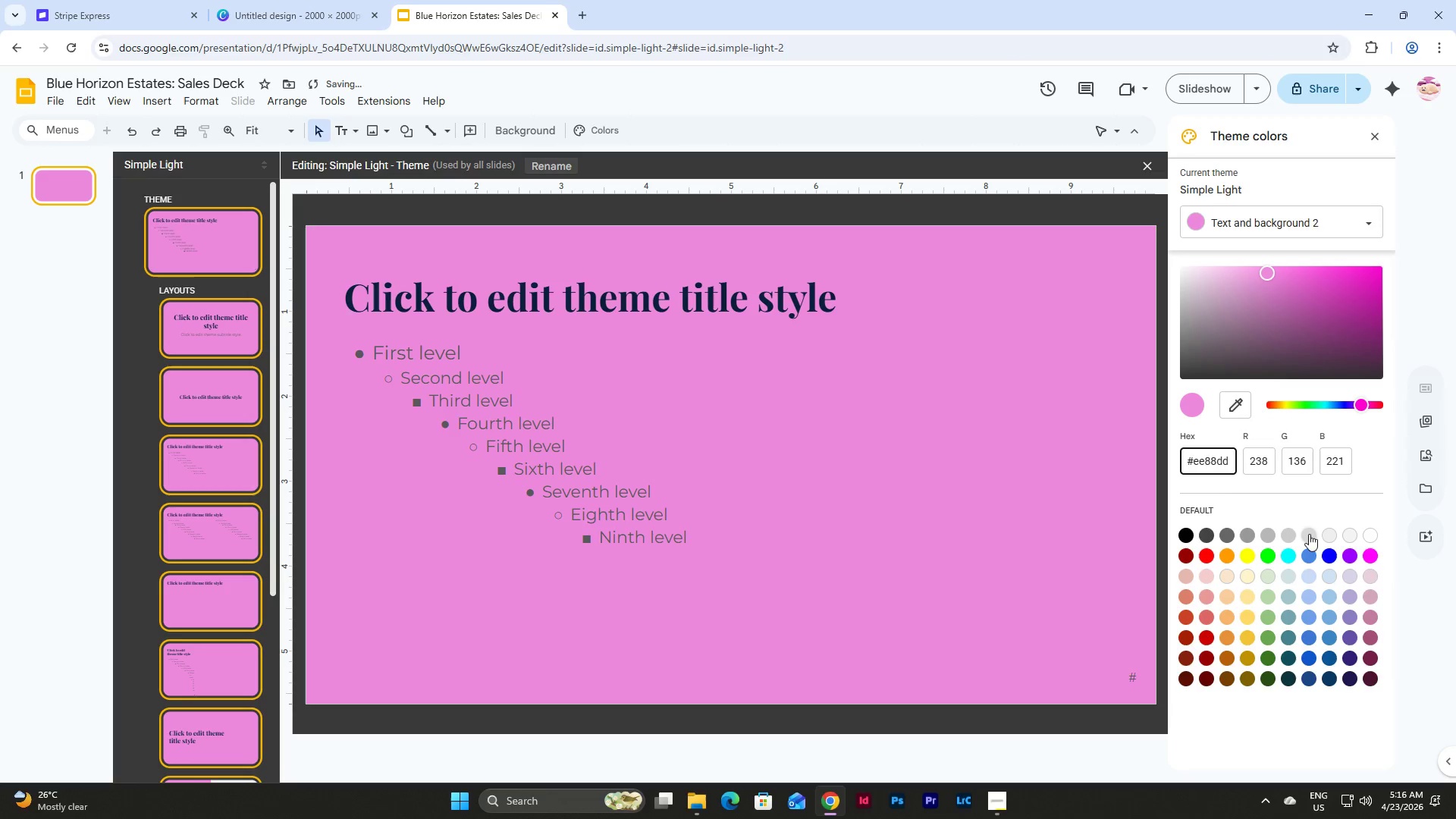 
left_click_drag(start_coordinate=[1231, 465], to_coordinate=[1138, 463])
 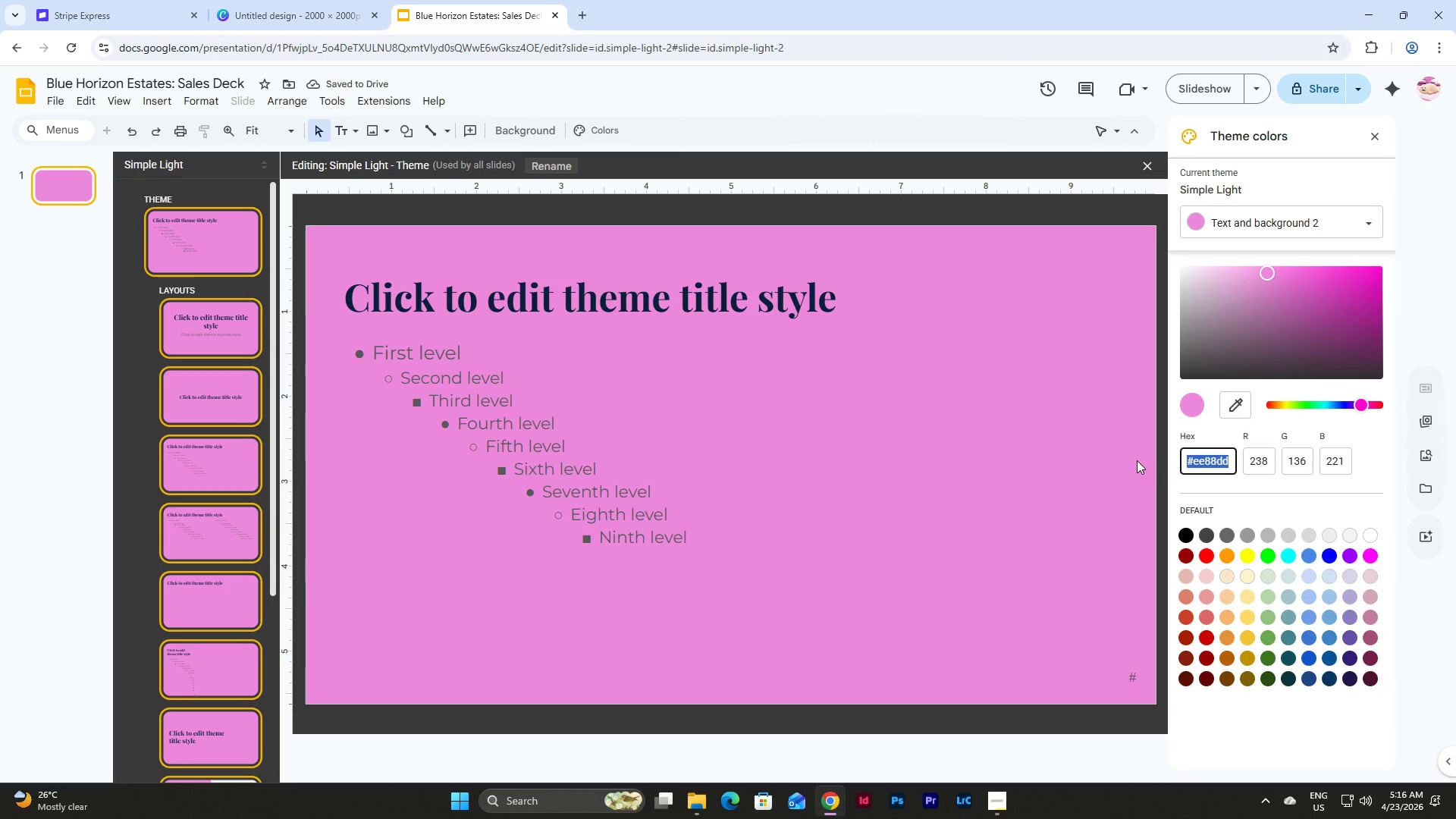 
key(Backspace)
type(e8d8c3)
 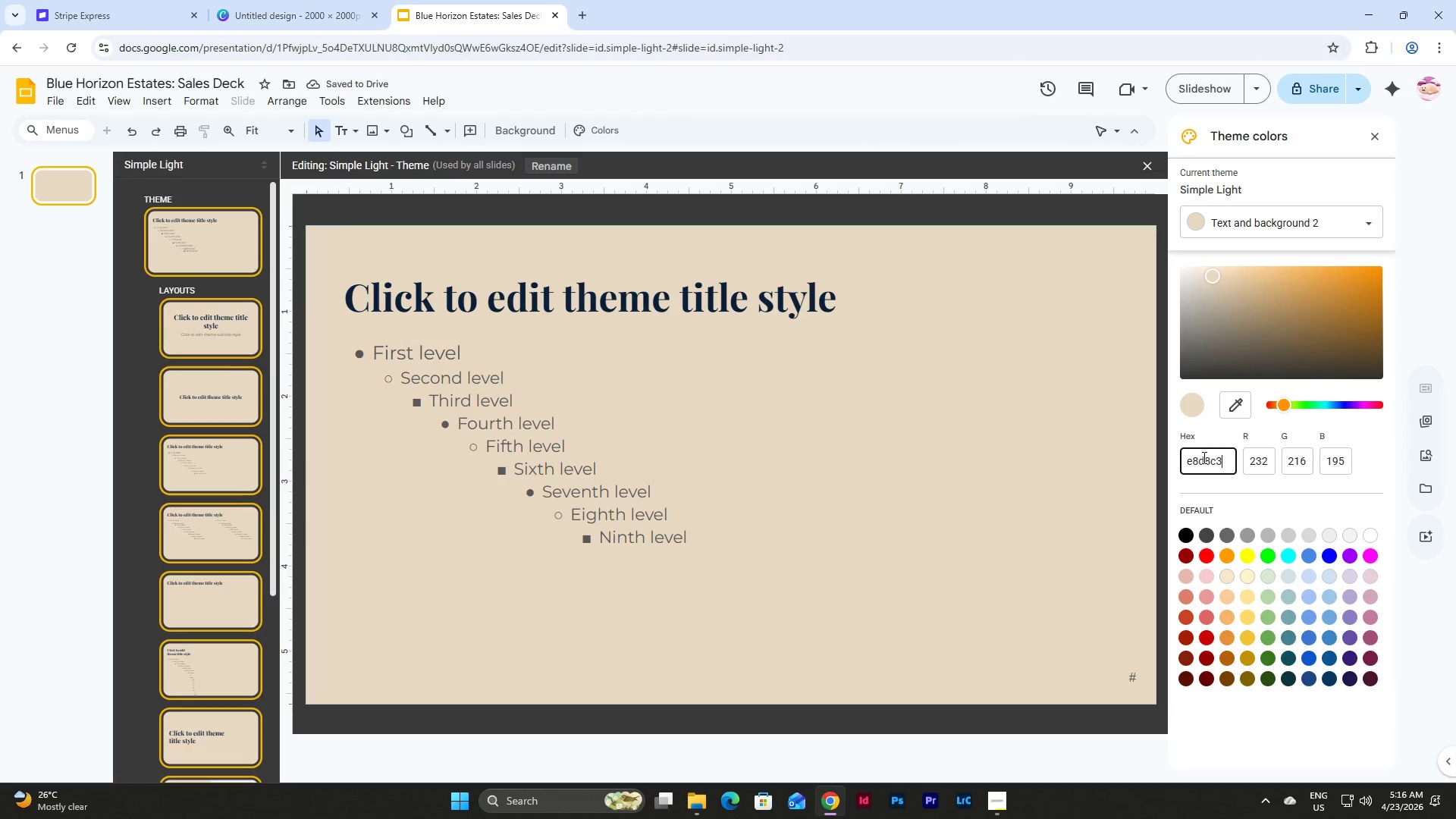 
left_click([1301, 222])
 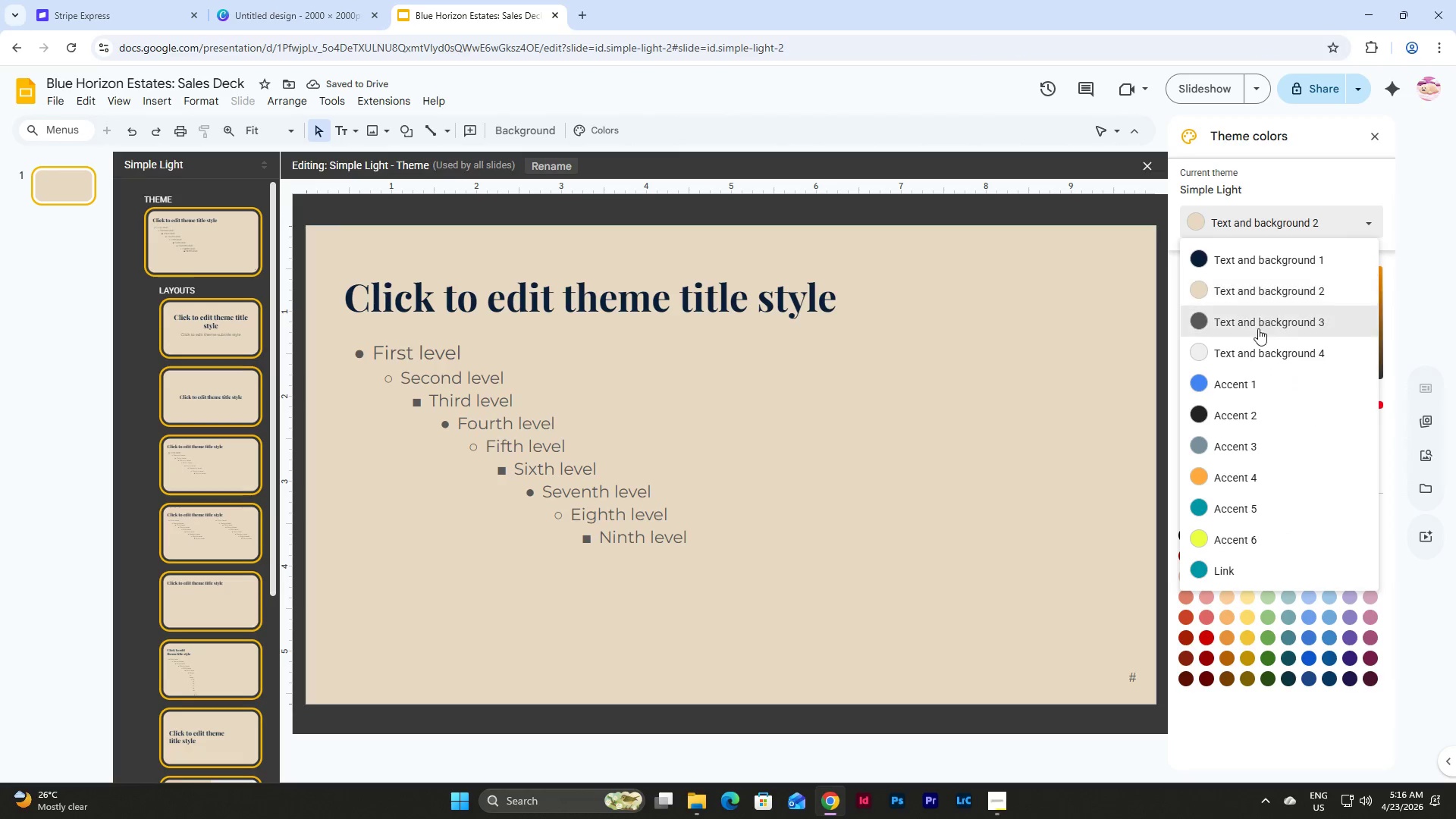 
left_click([1258, 329])
 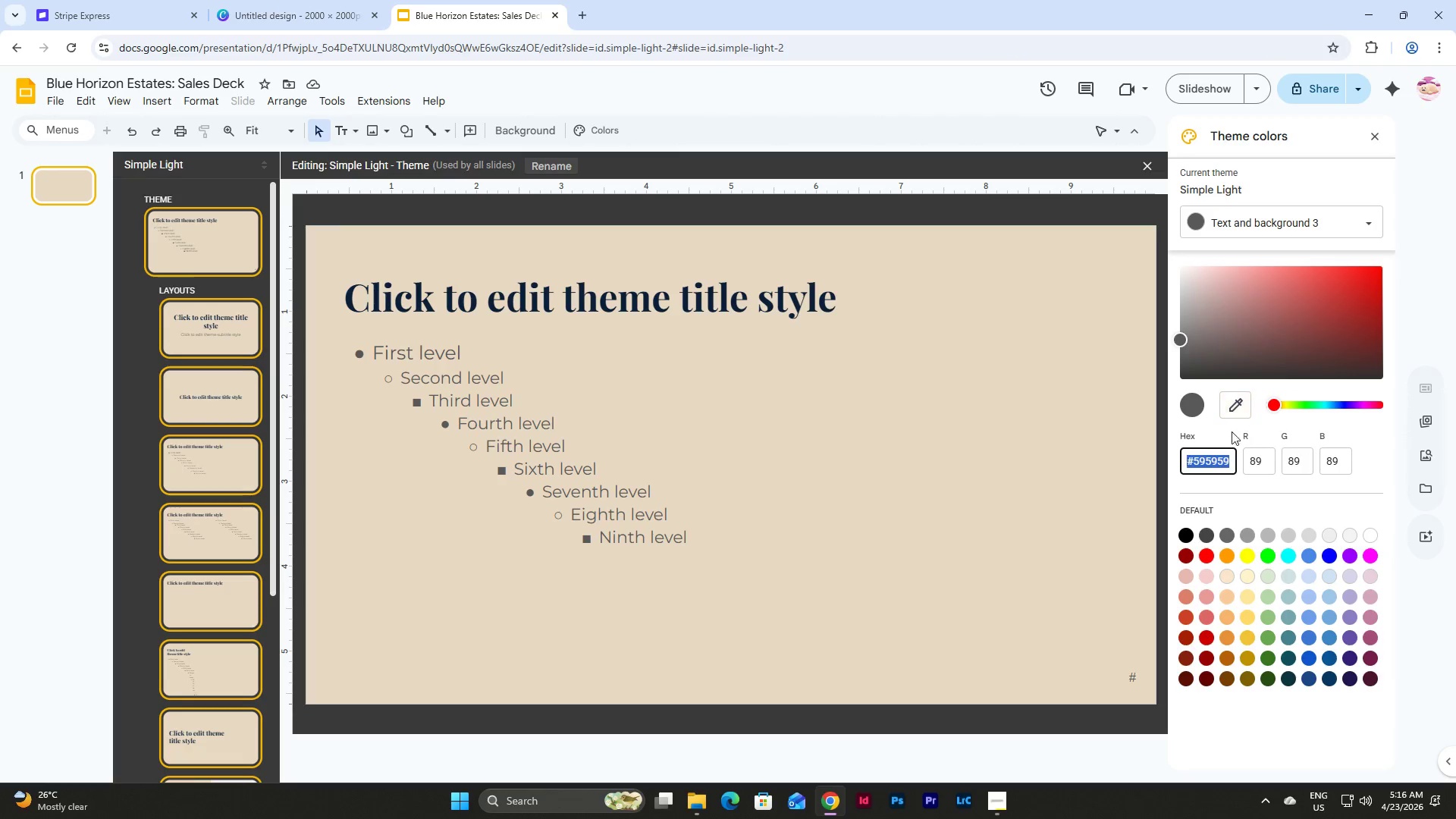 
left_click([1224, 459])
 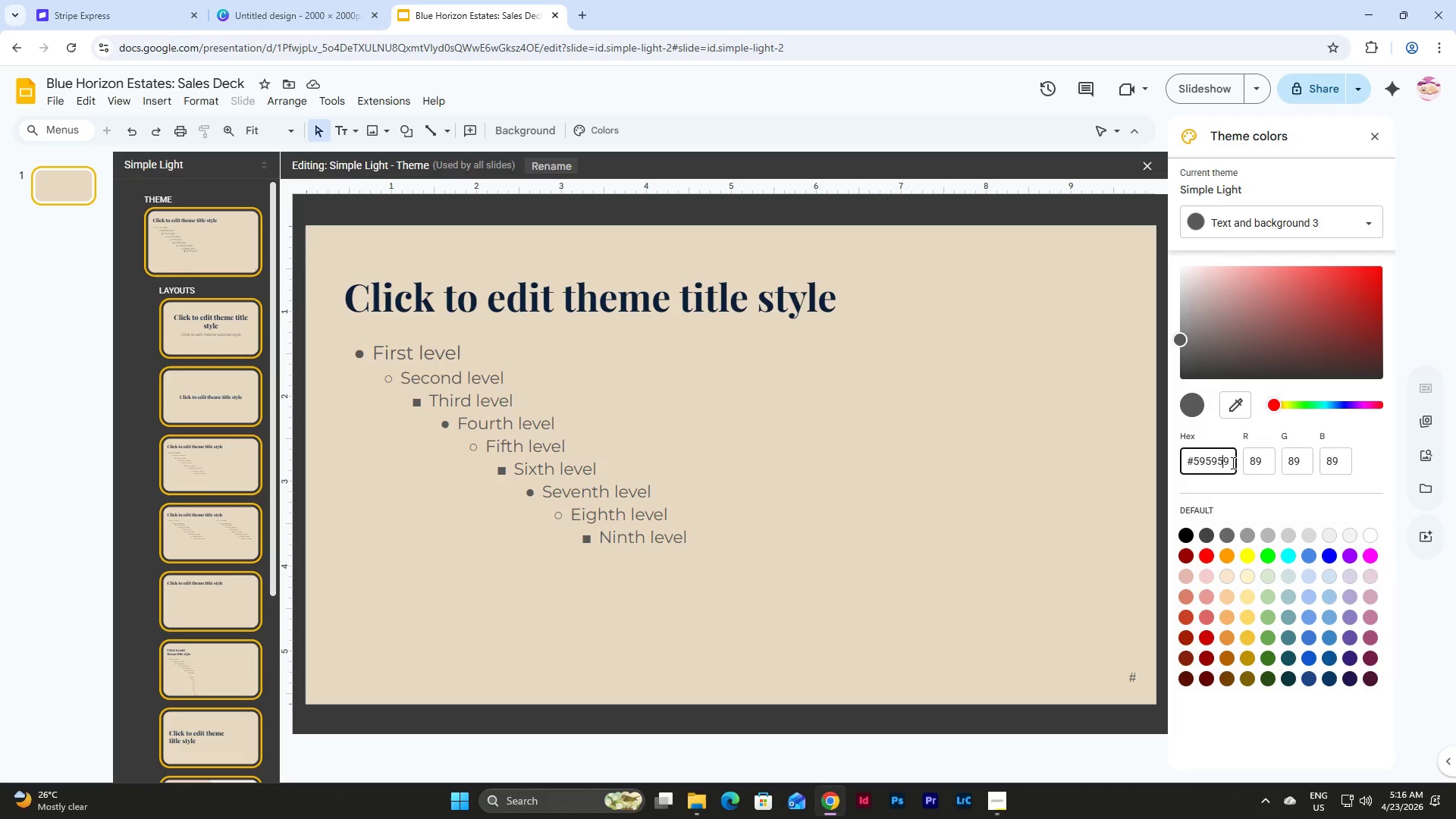 
left_click_drag(start_coordinate=[1232, 463], to_coordinate=[1160, 461])
 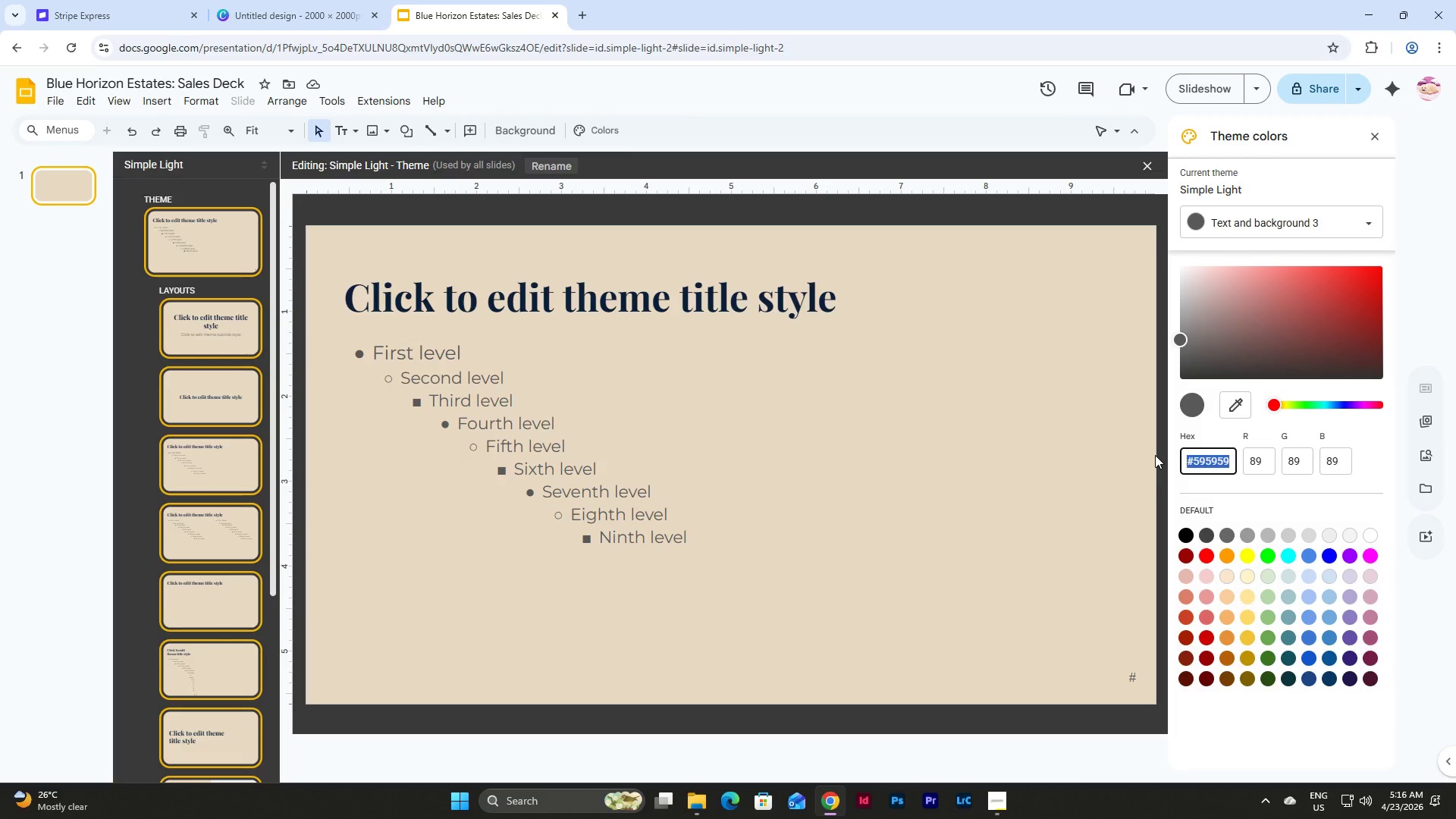 
key(Backspace)
 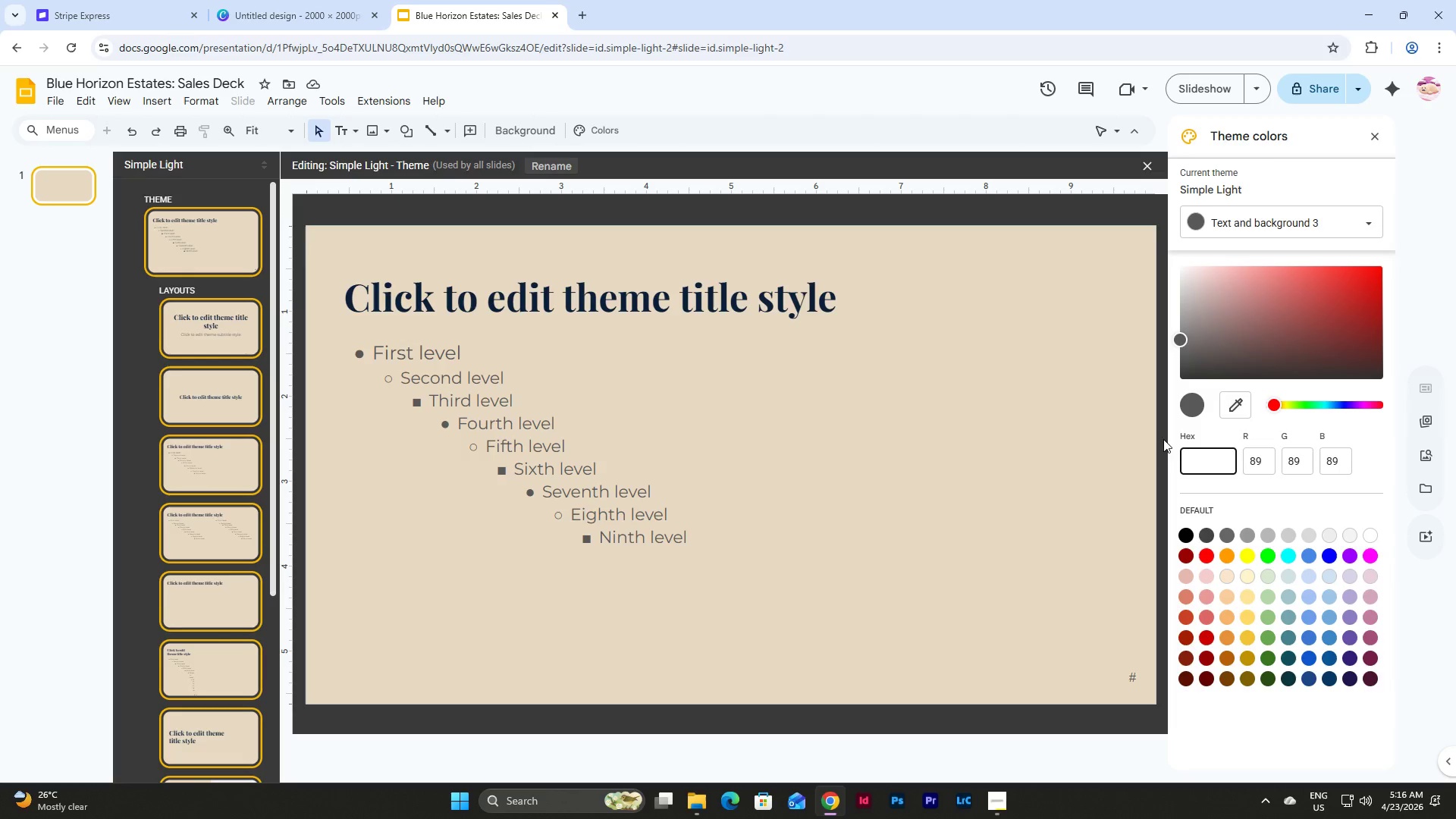 
left_click([1372, 534])
 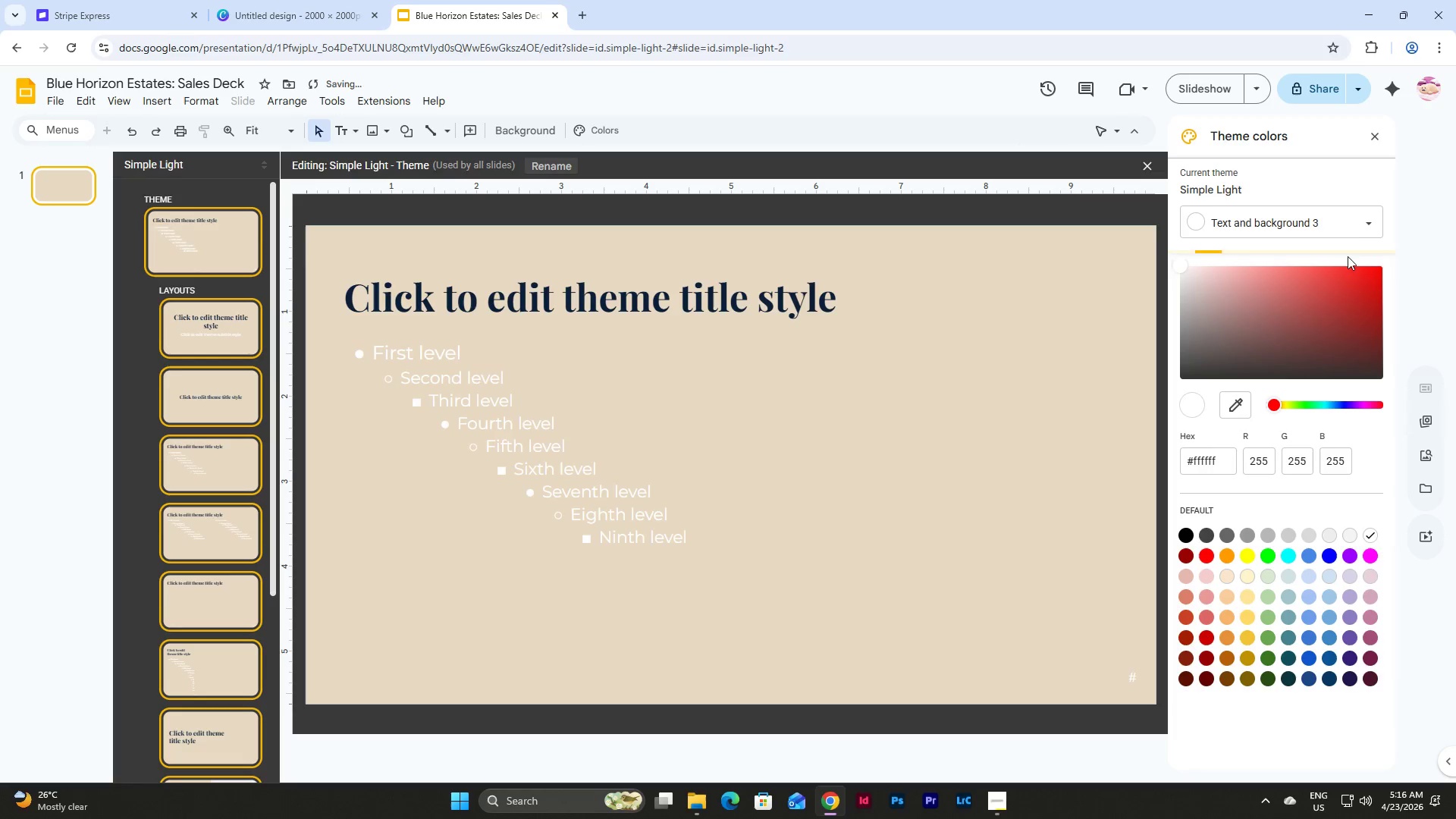 
left_click([1354, 220])
 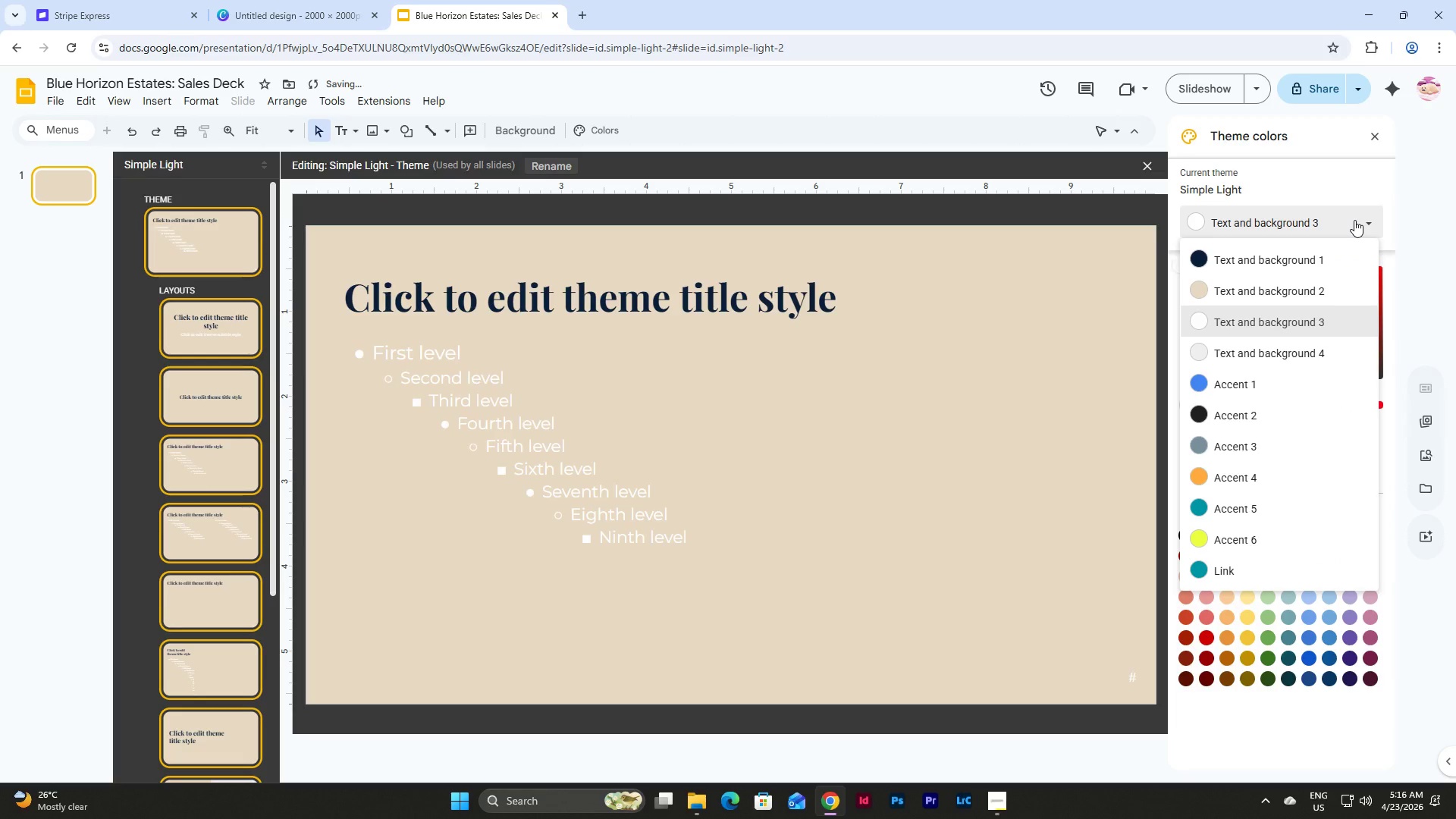 
left_click([1354, 220])
 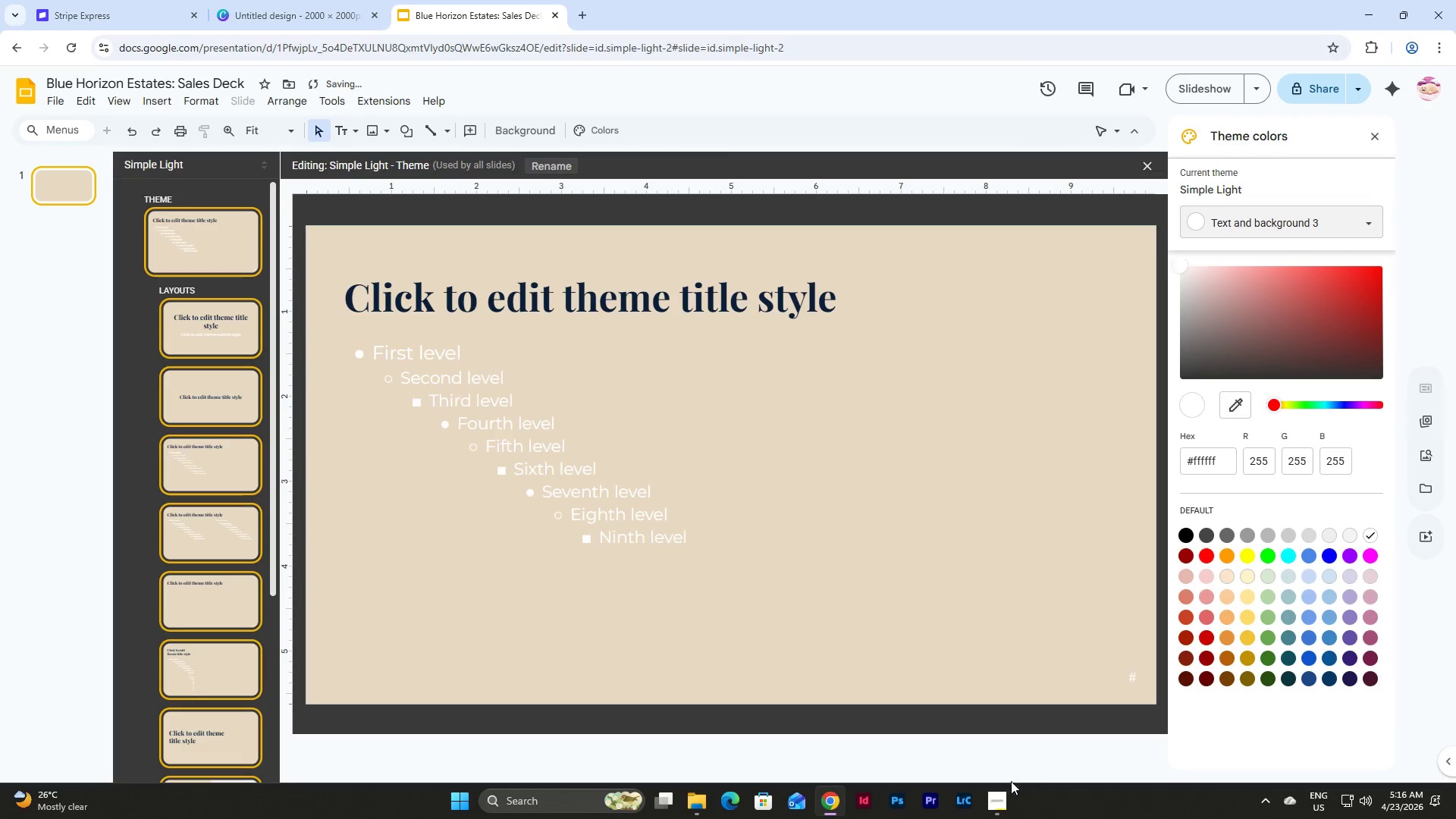 
left_click([1005, 795])
 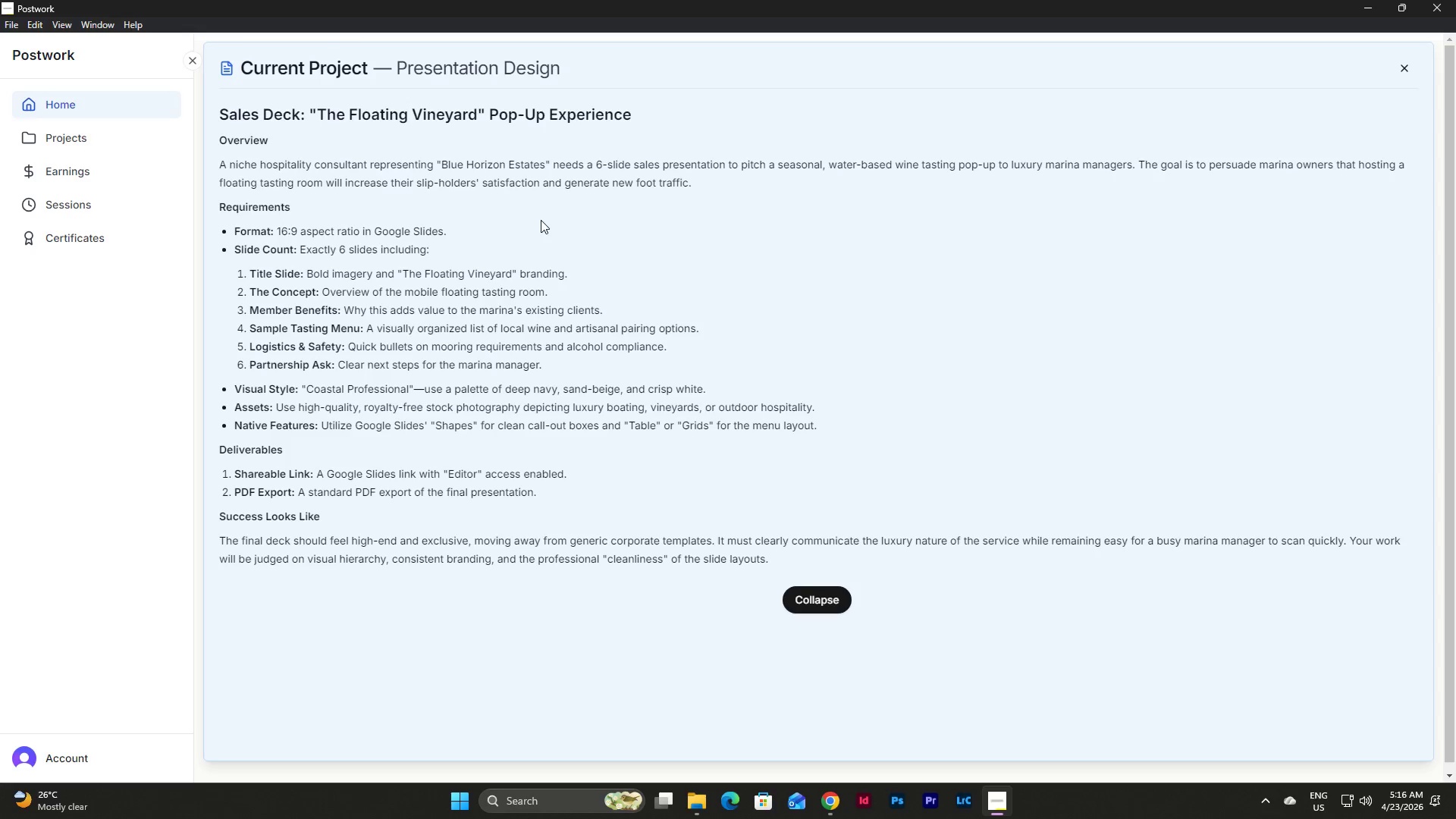 
wait(9.73)
 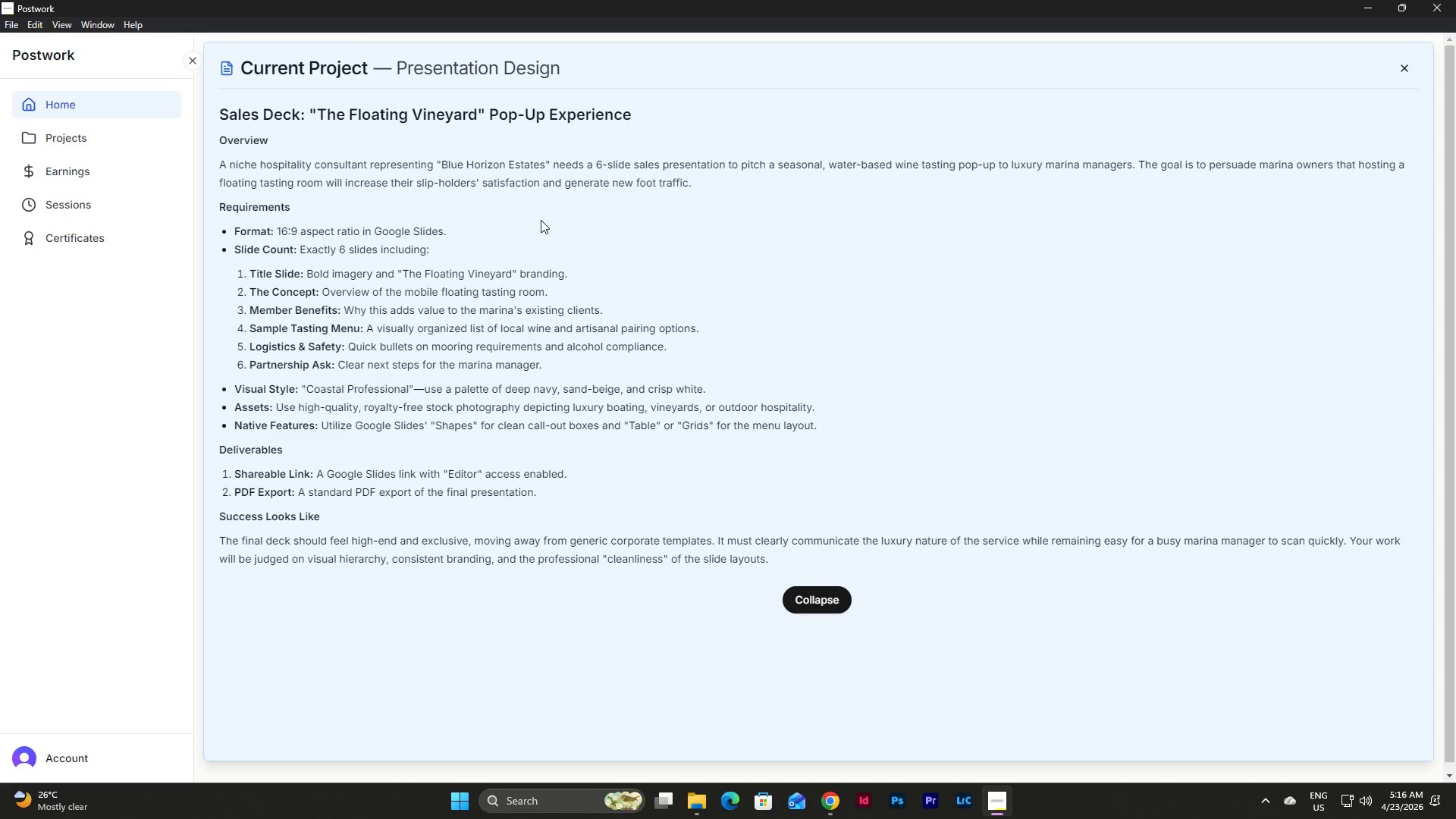 
left_click([533, 127])
 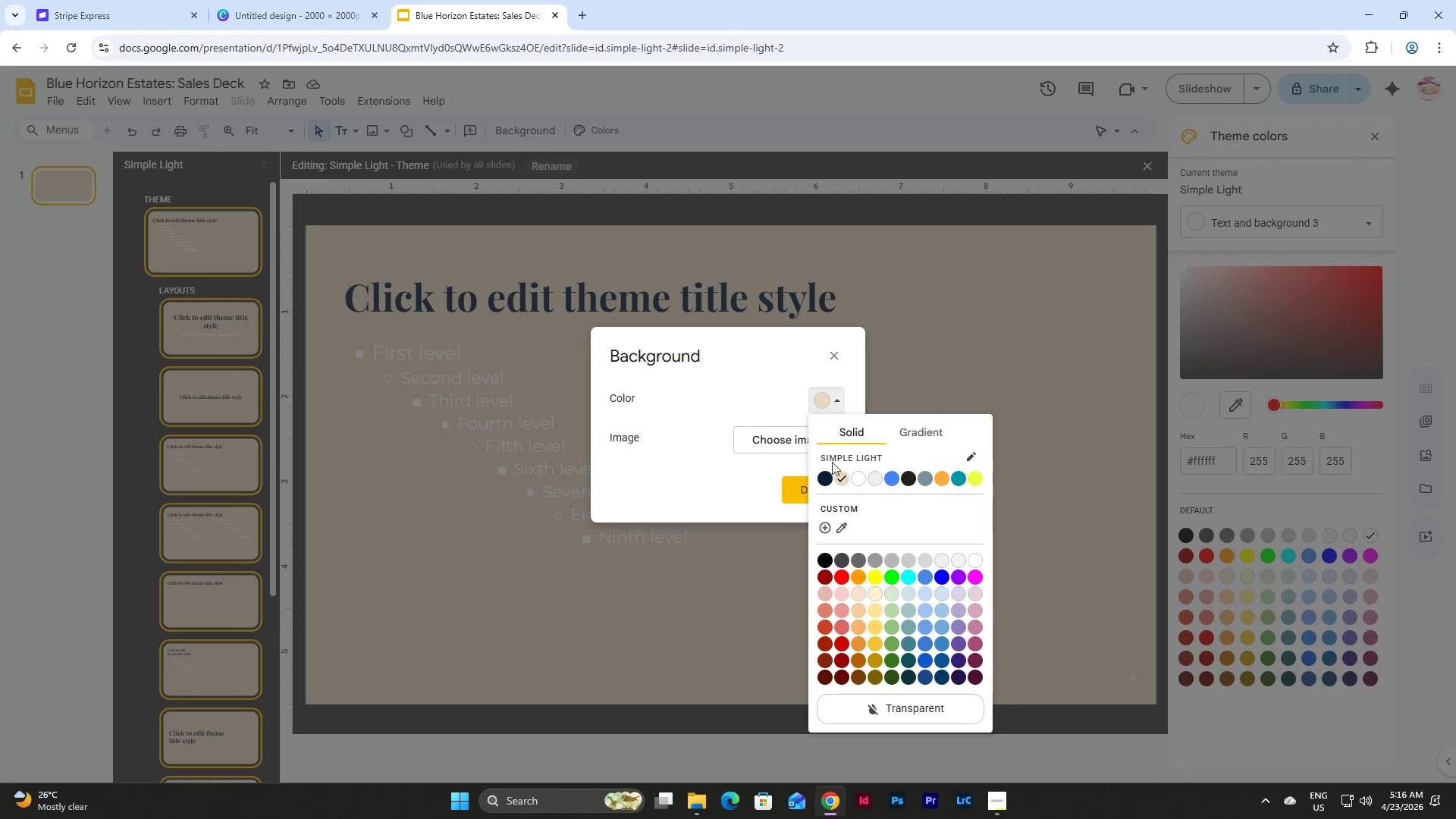 
left_click([828, 475])
 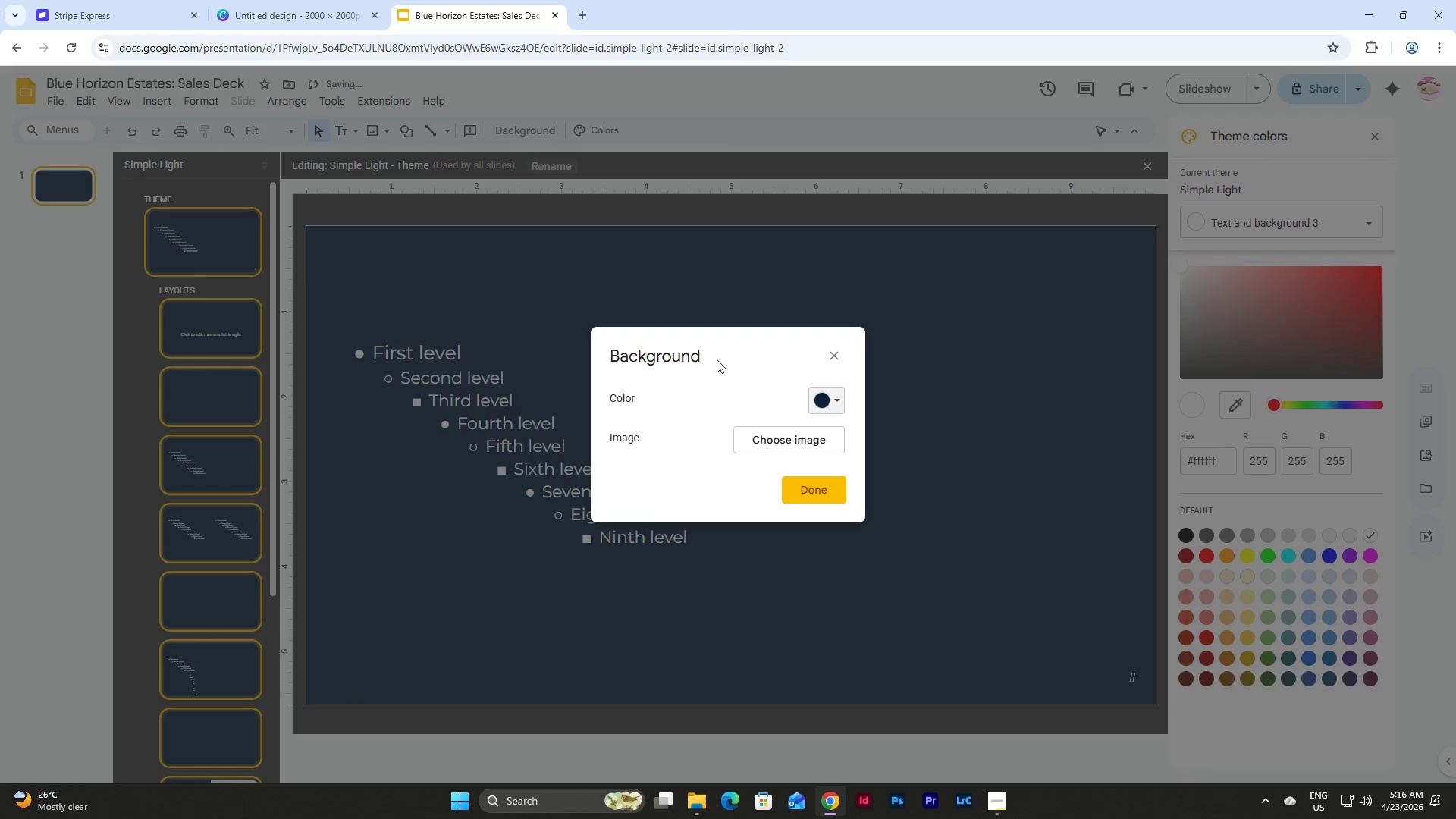 
left_click([802, 486])
 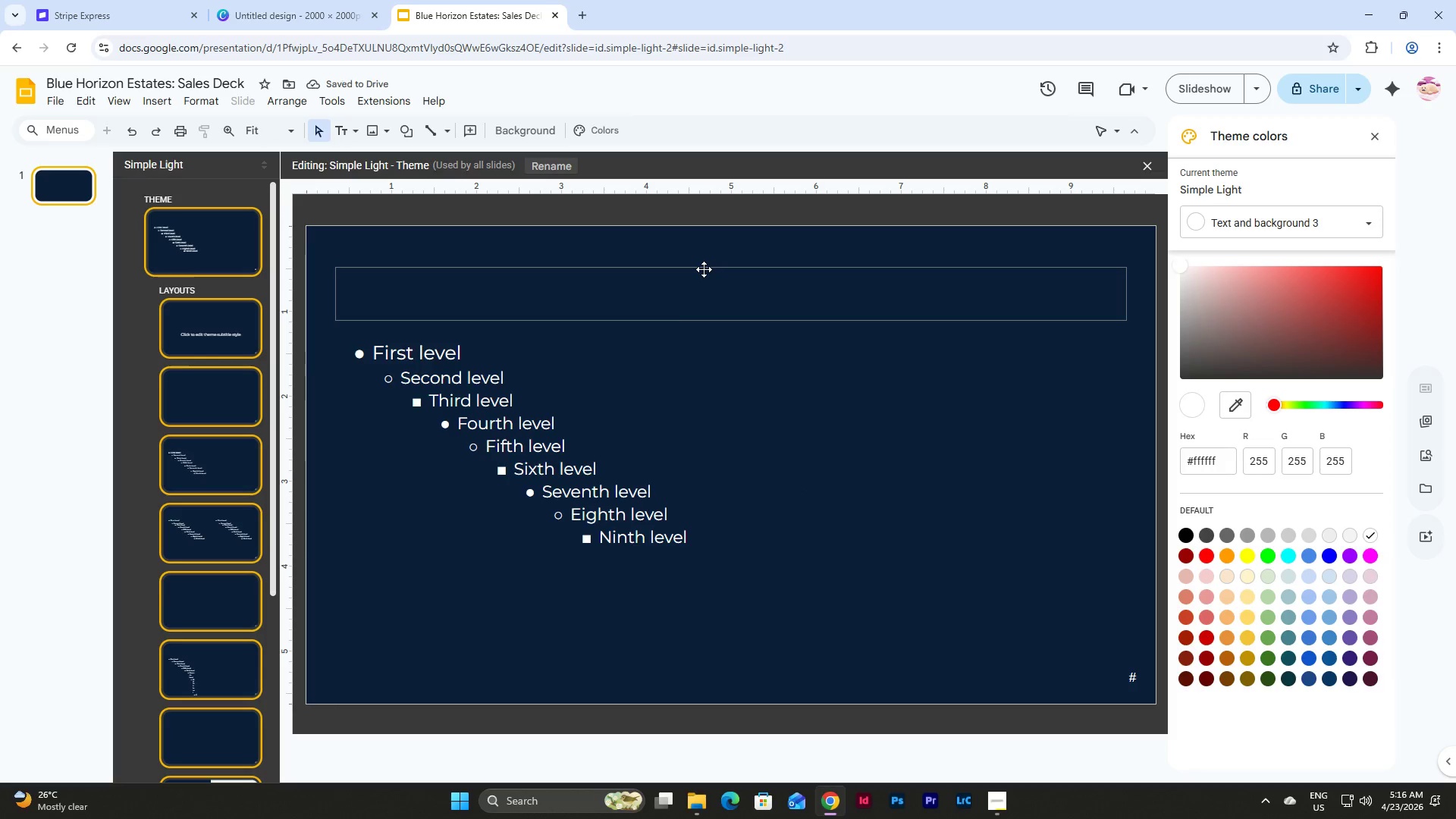 
left_click([704, 269])
 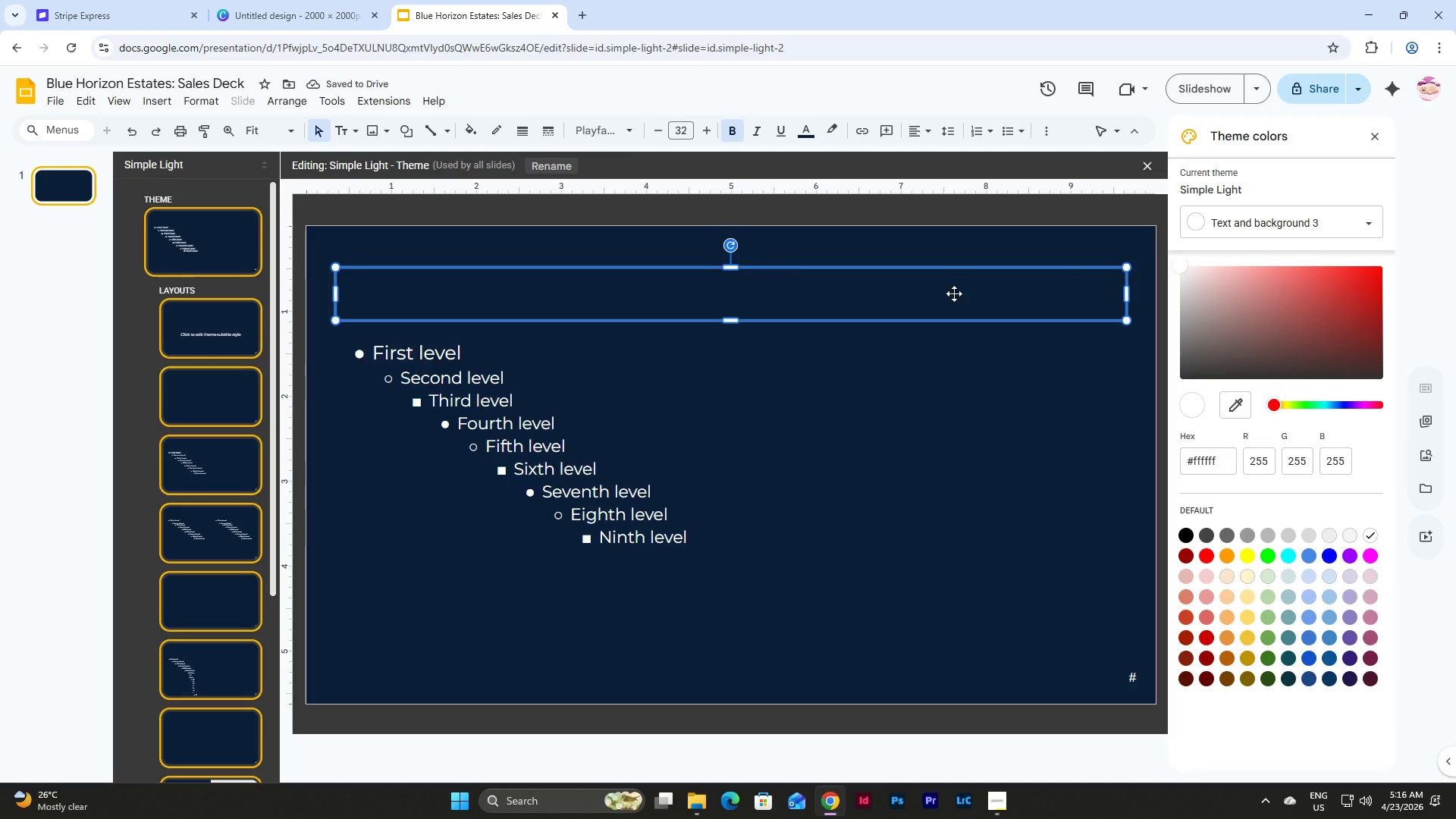 
left_click([805, 133])
 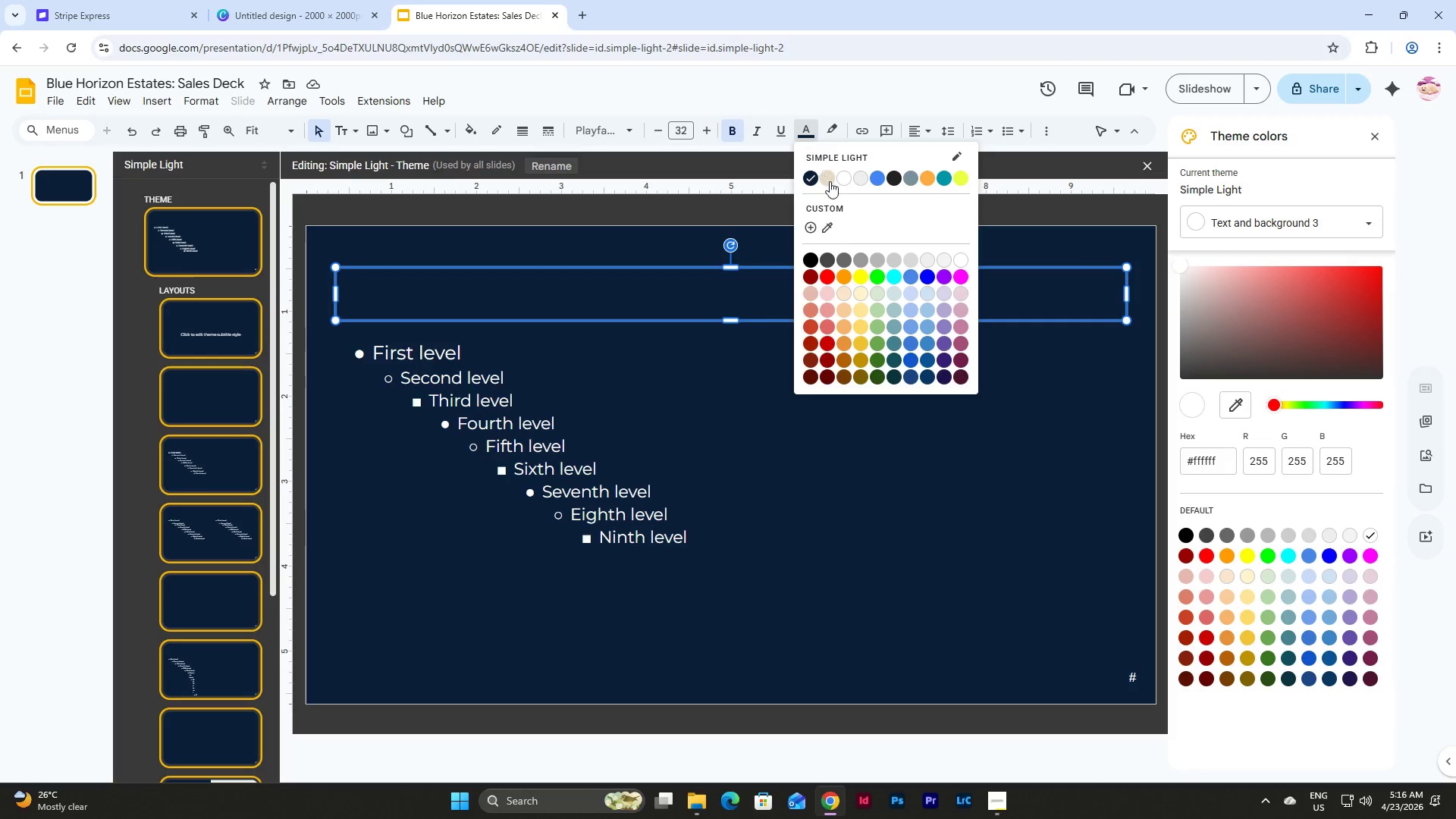 
left_click([827, 181])
 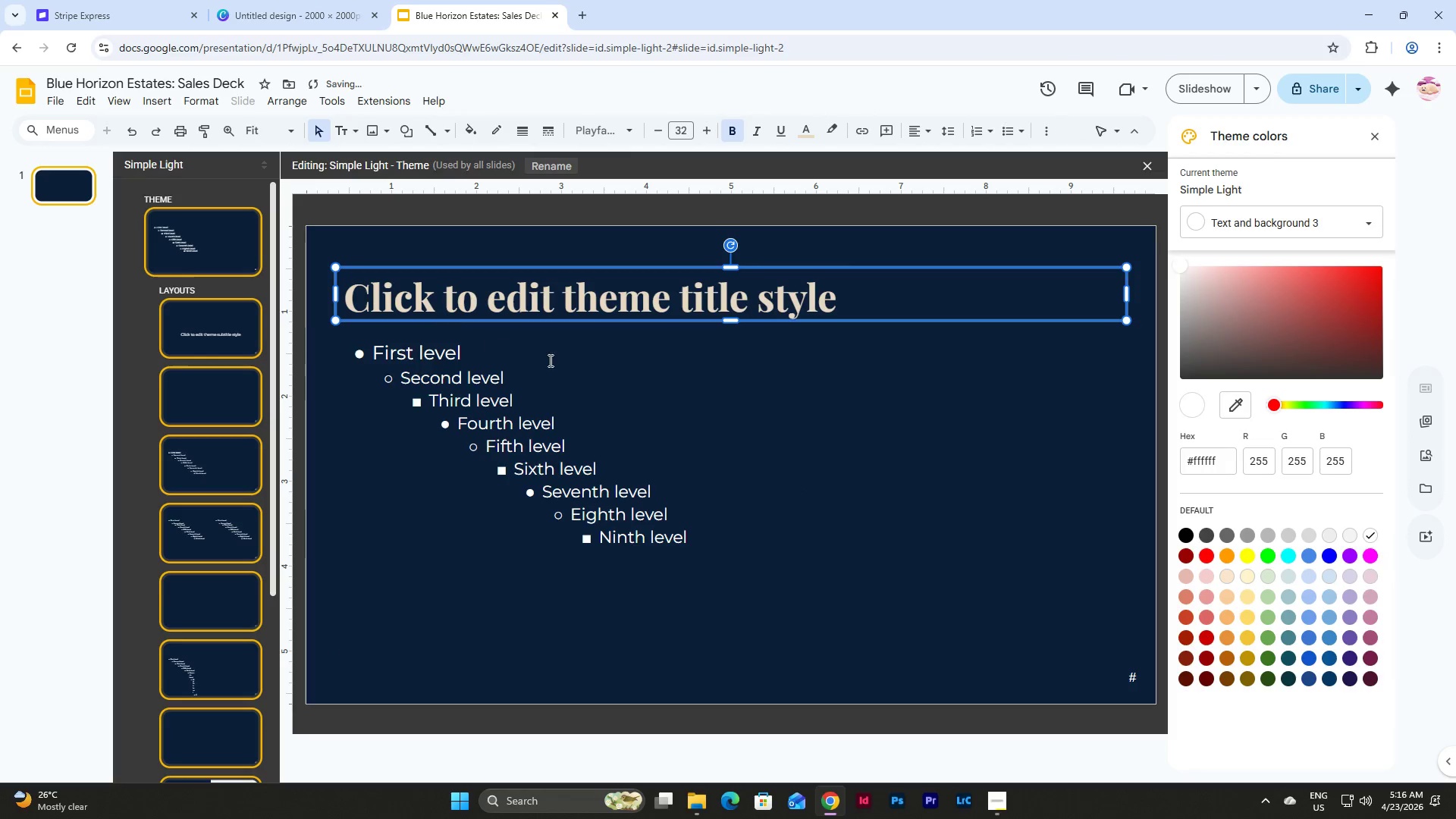 
left_click([544, 336])
 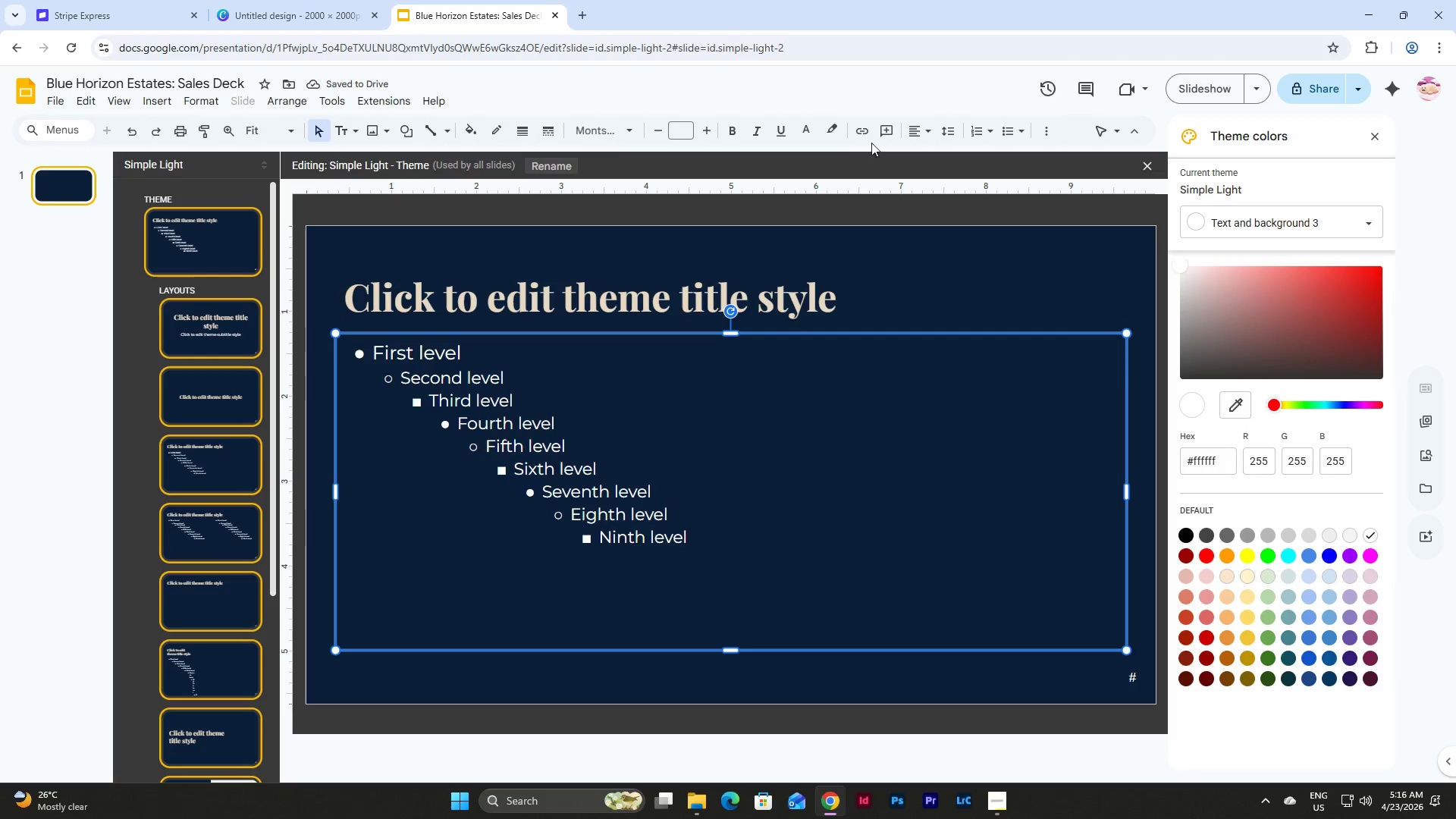 
left_click([809, 138])
 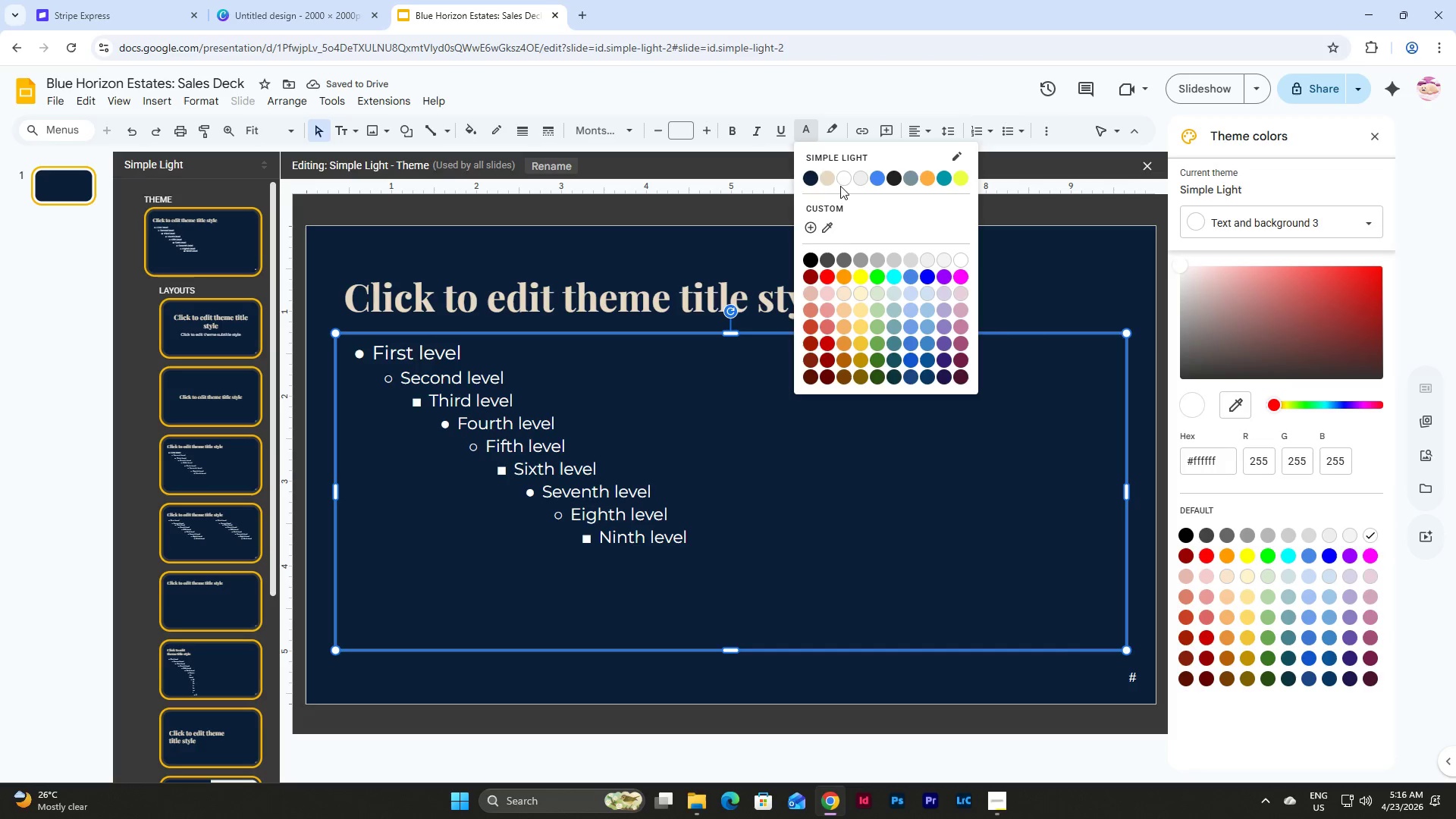 
left_click([843, 181])
 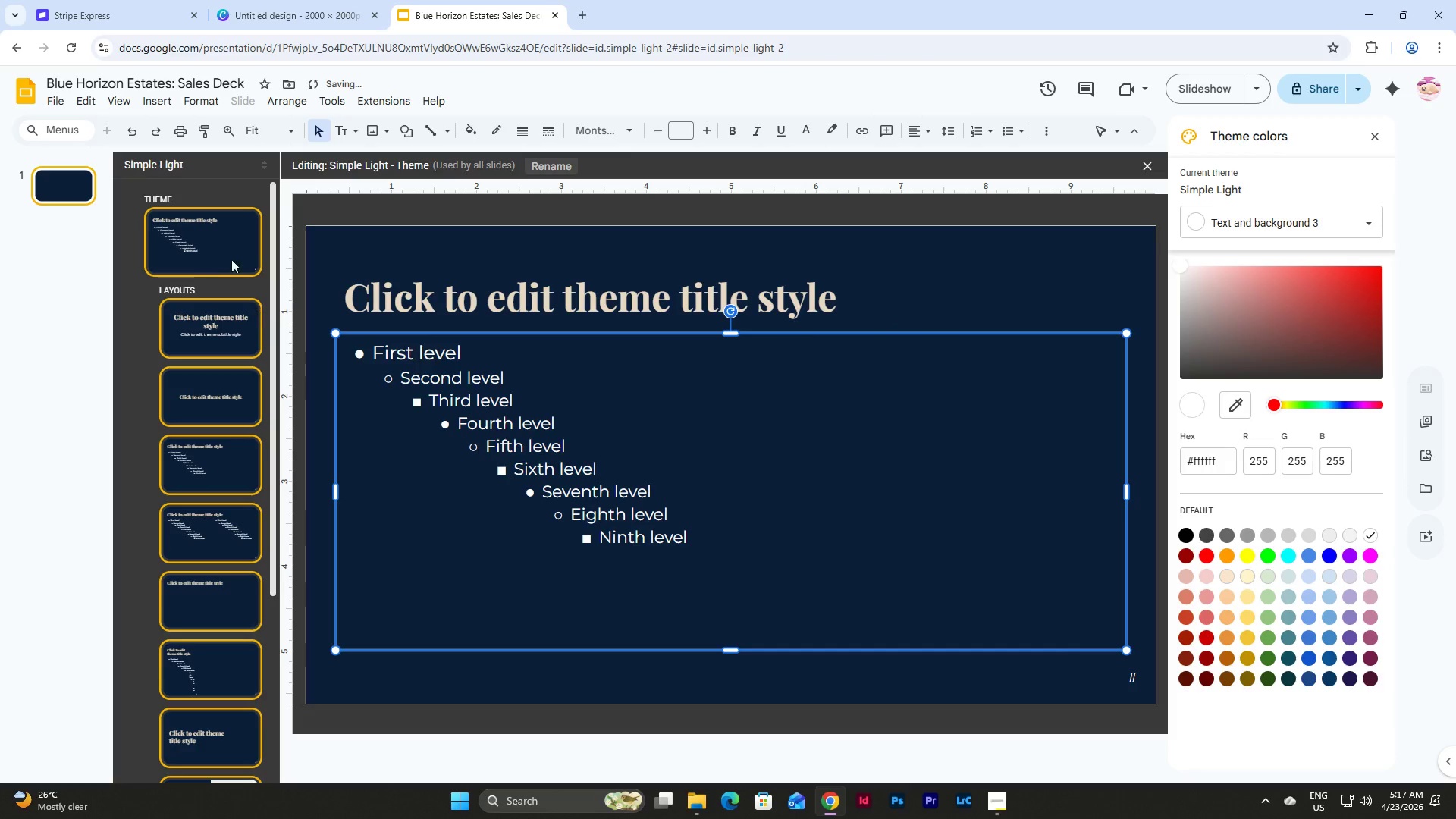 
left_click([218, 243])
 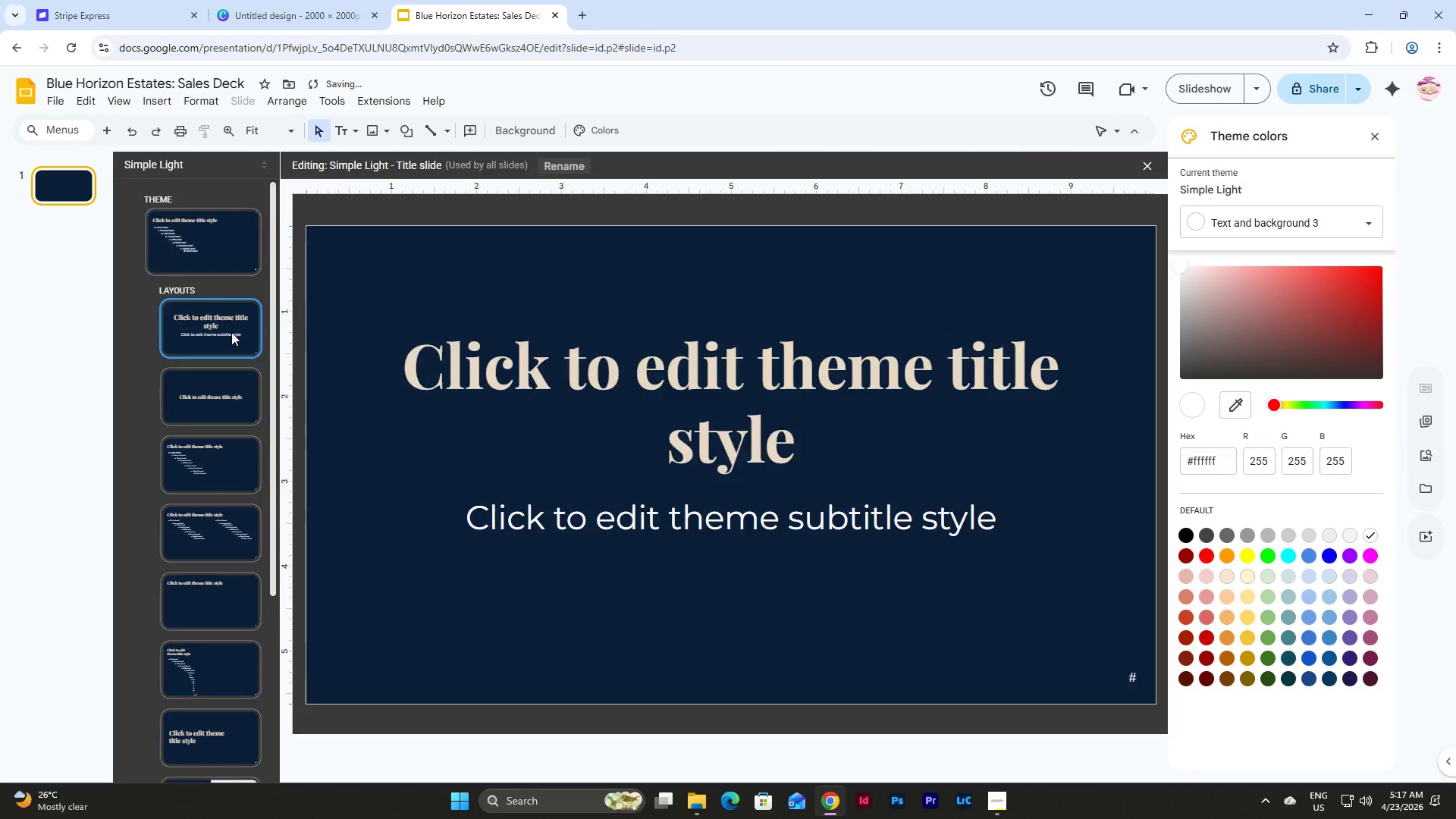 
double_click([197, 237])
 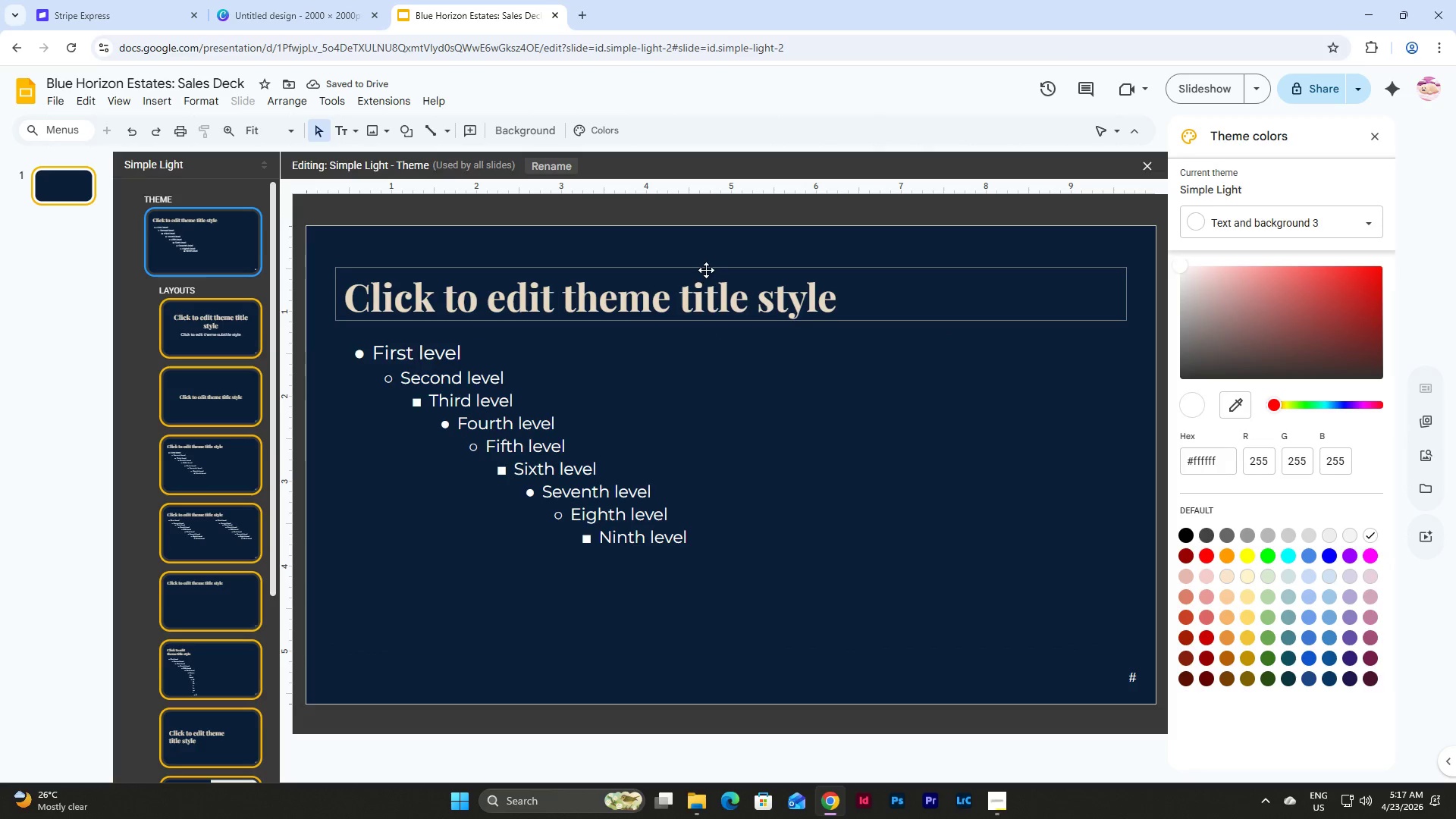 
left_click([706, 271])
 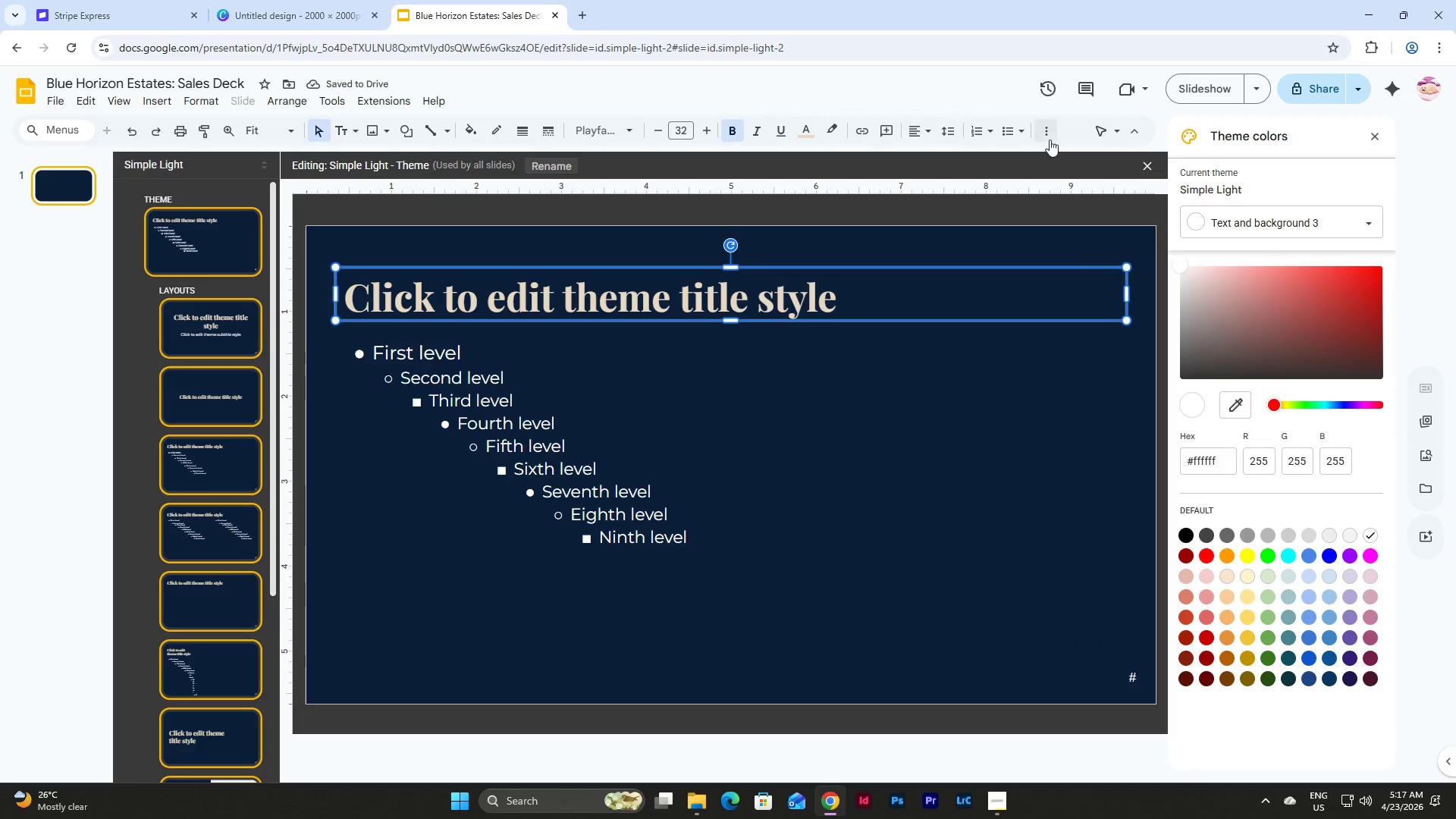 
left_click([1051, 139])
 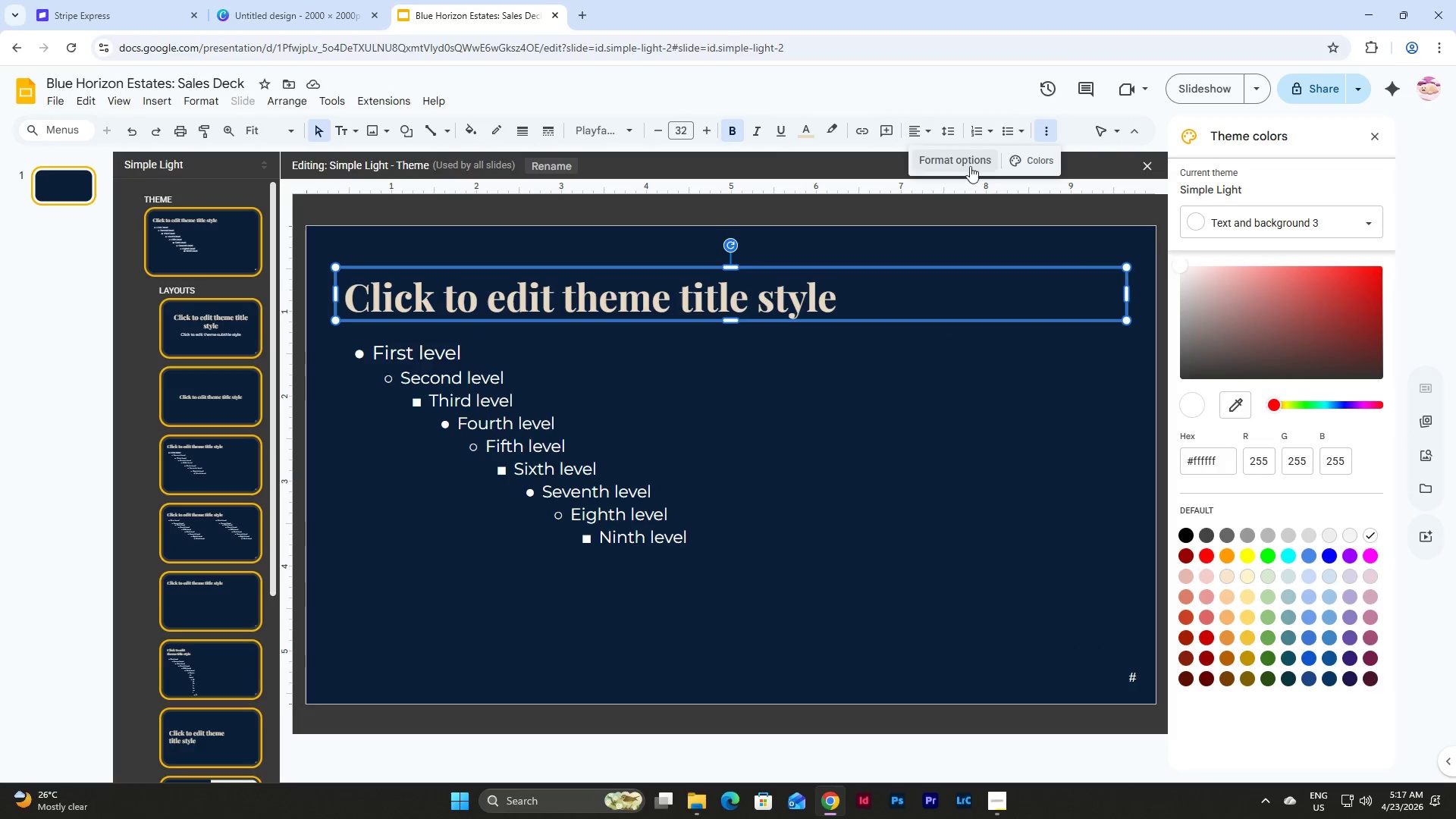 
left_click([968, 166])
 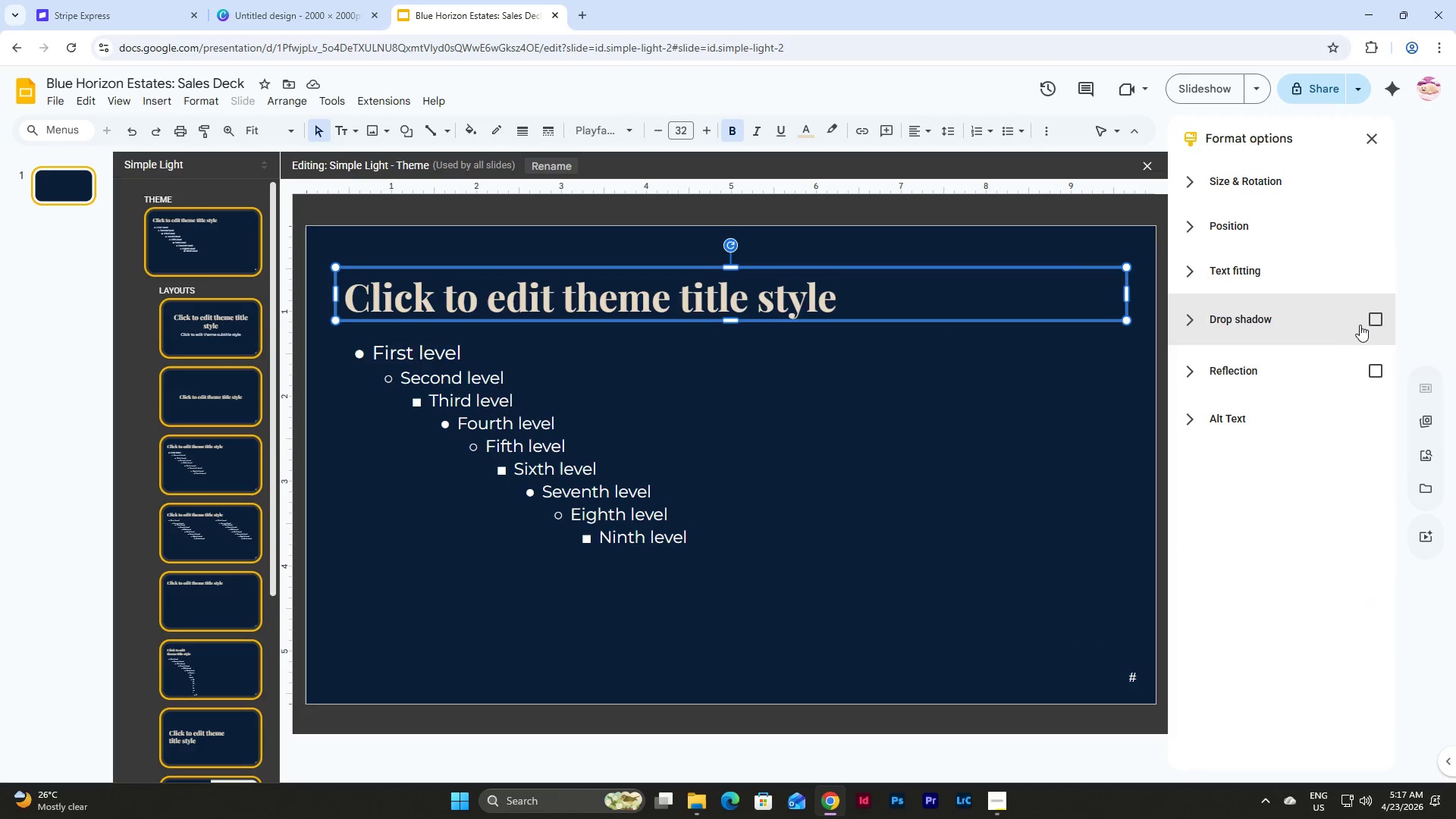 
left_click([1371, 319])
 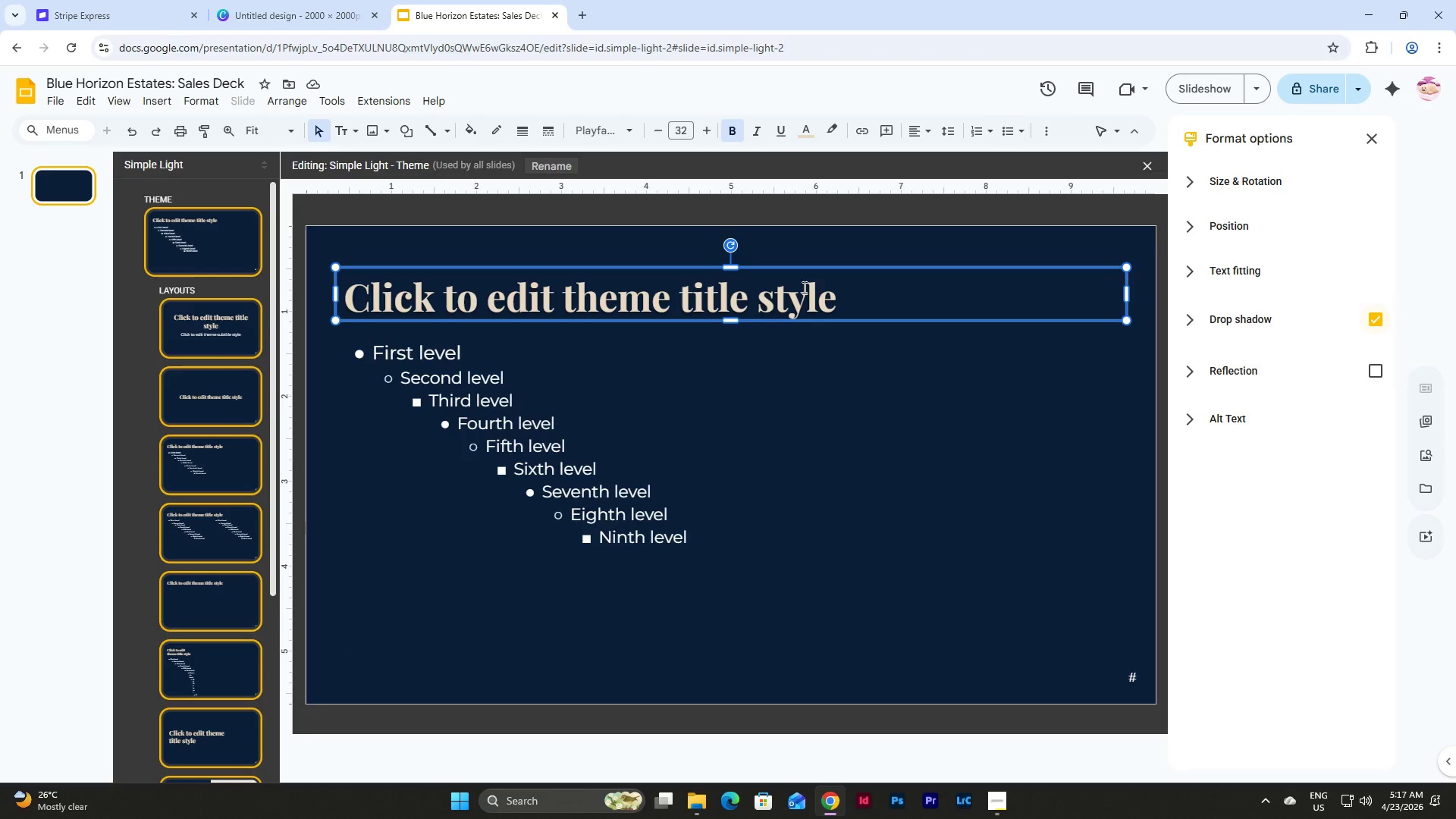 
wait(13.03)
 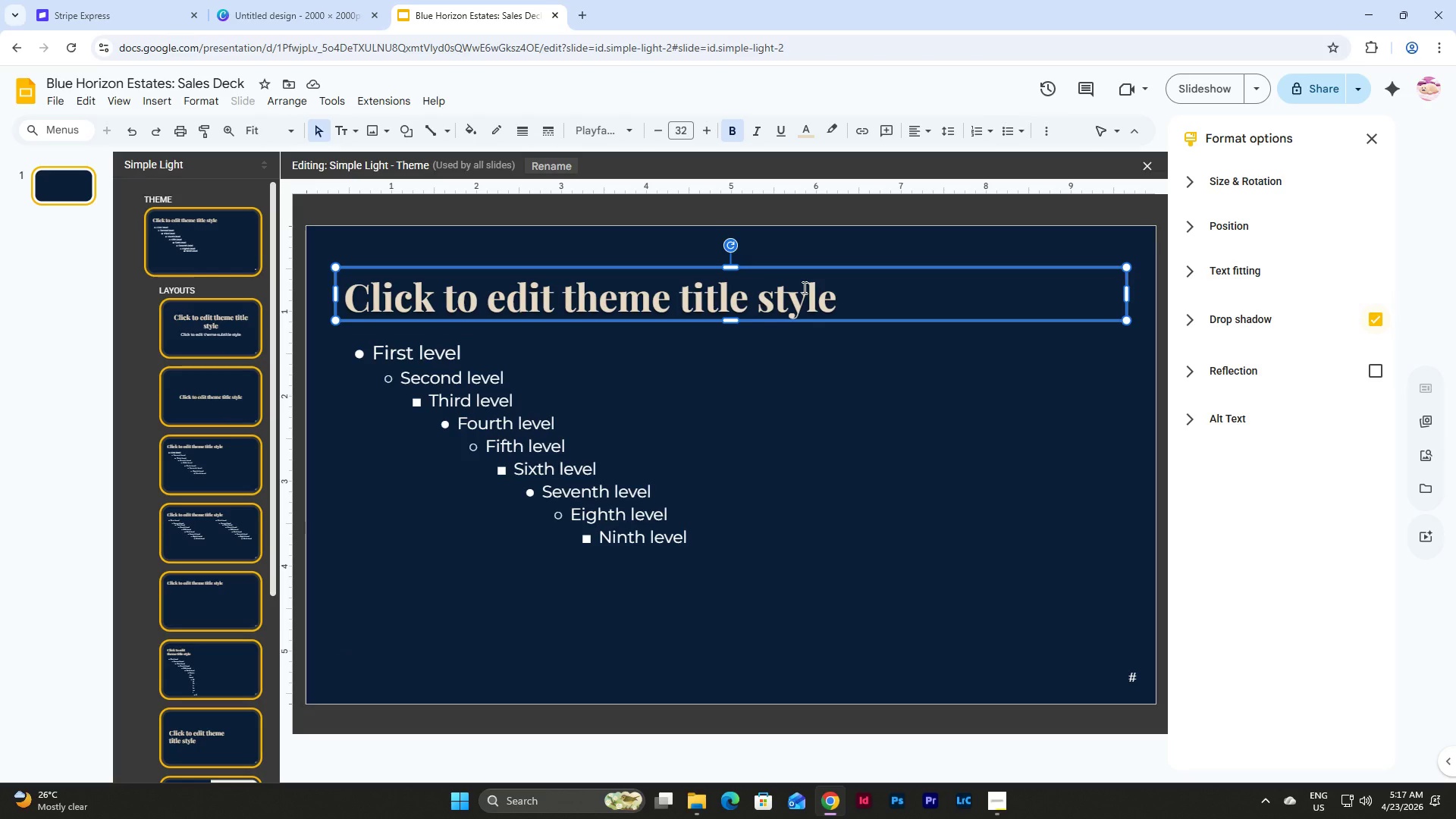 
left_click([920, 125])
 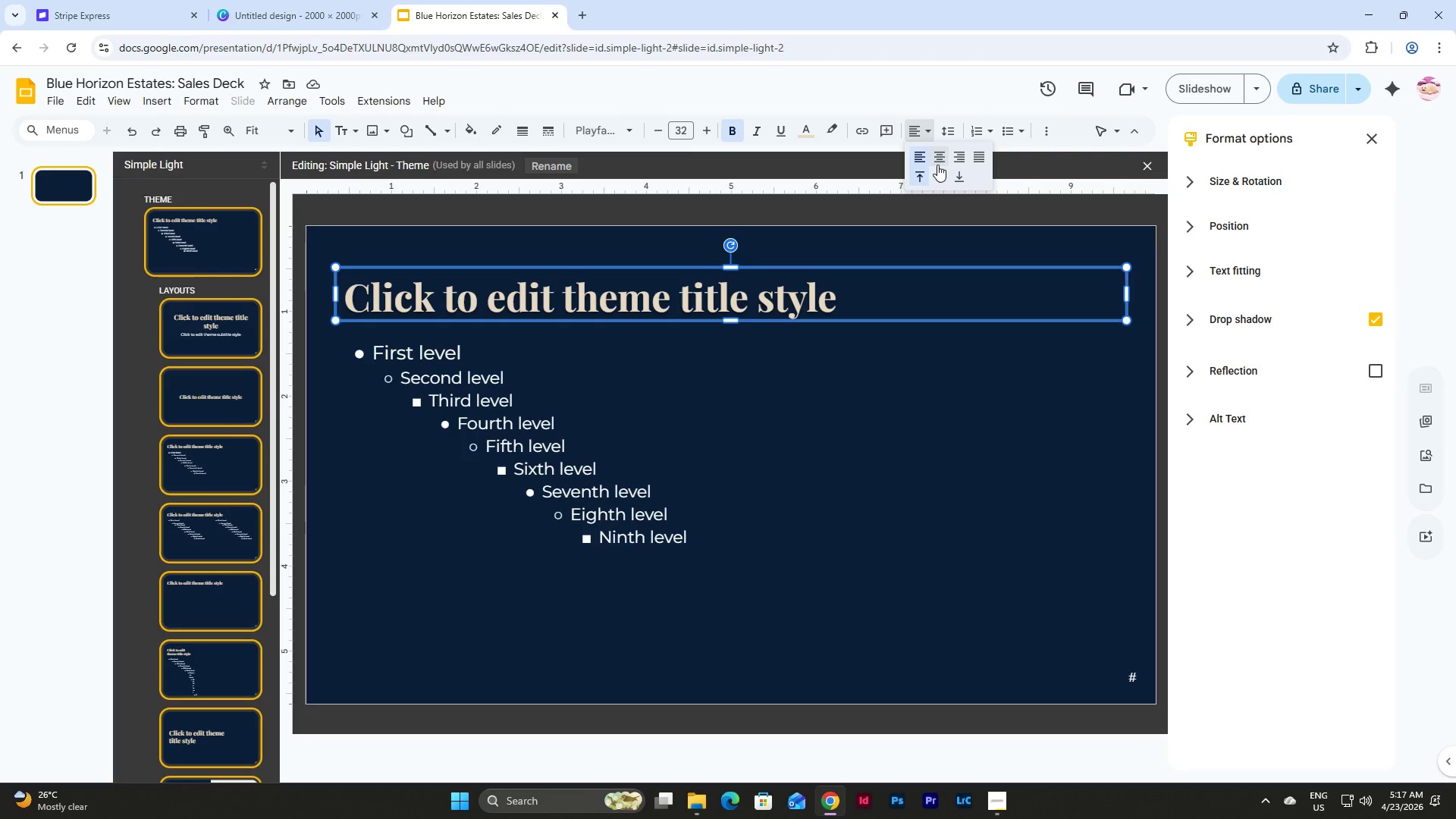 
left_click([938, 176])
 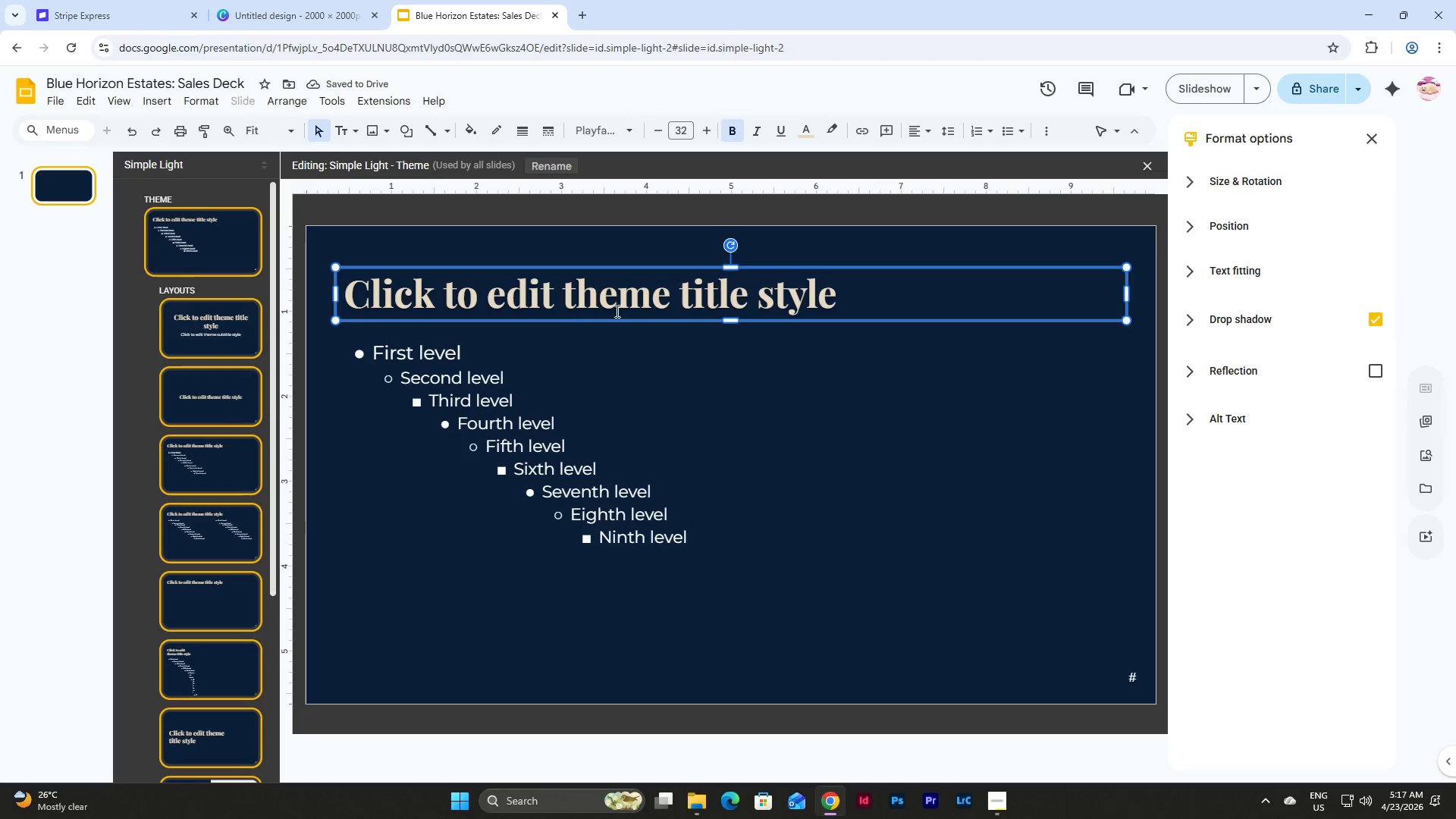 
left_click([507, 333])
 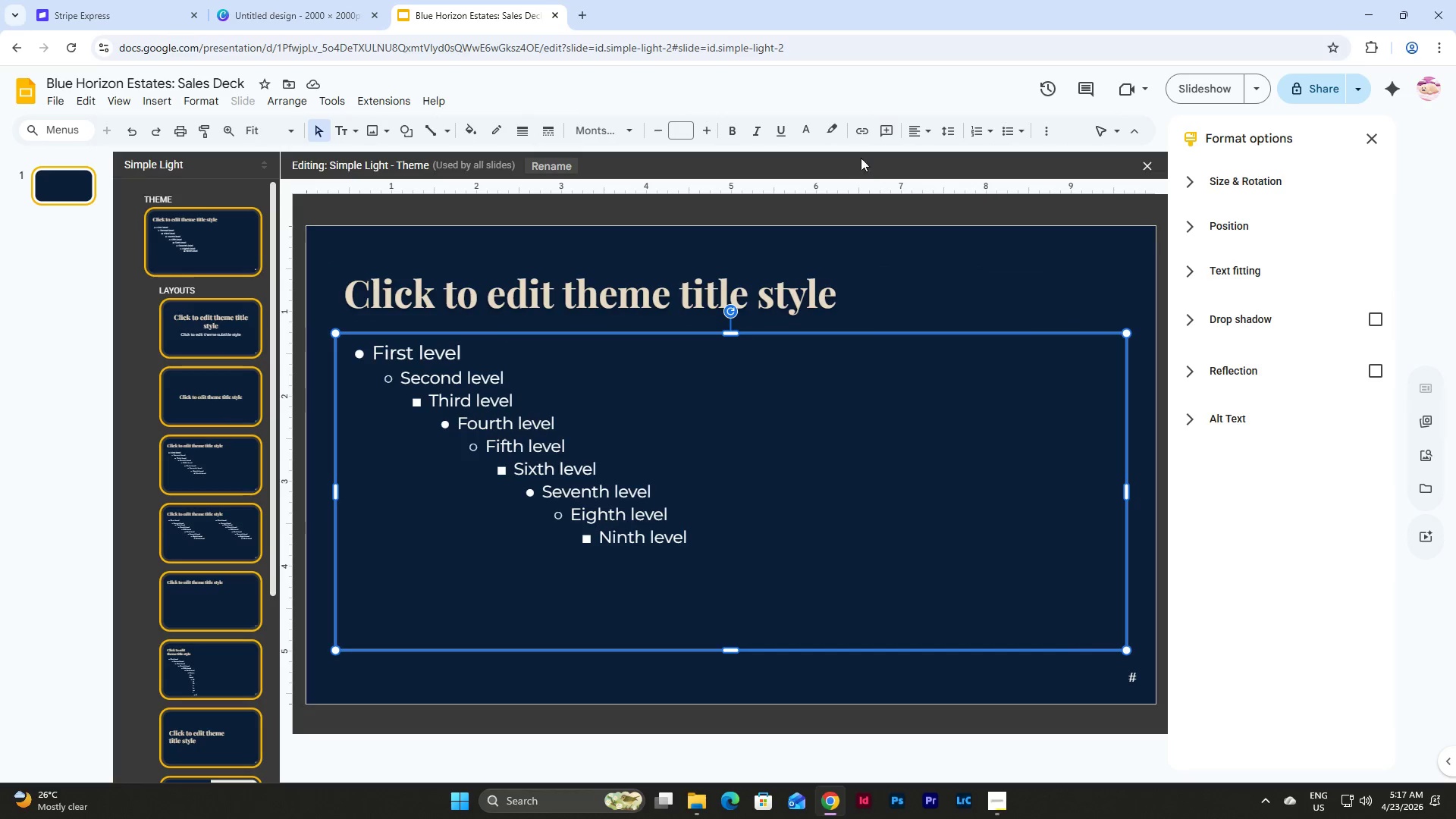 
left_click([921, 130])
 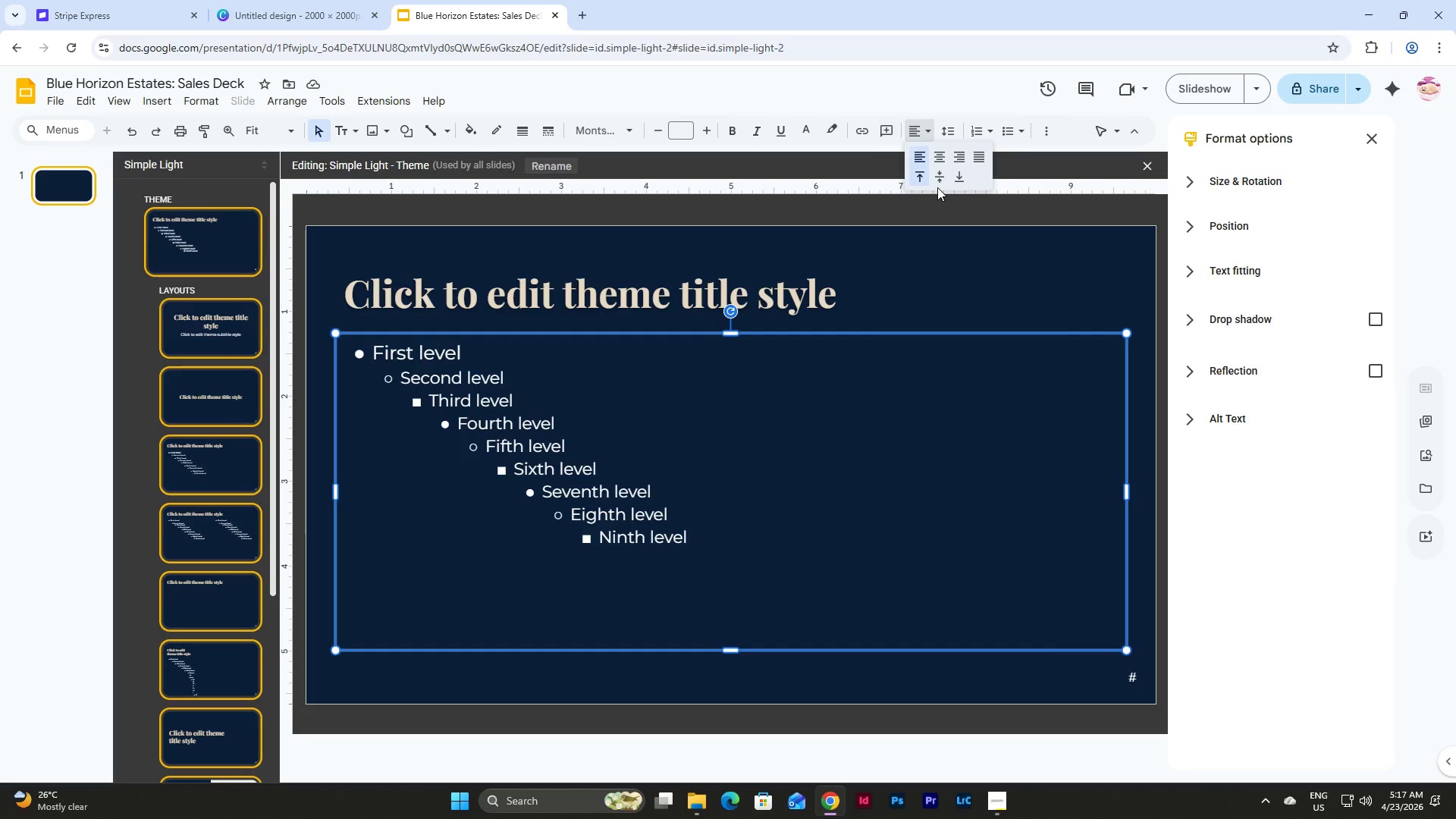 
left_click([940, 168])
 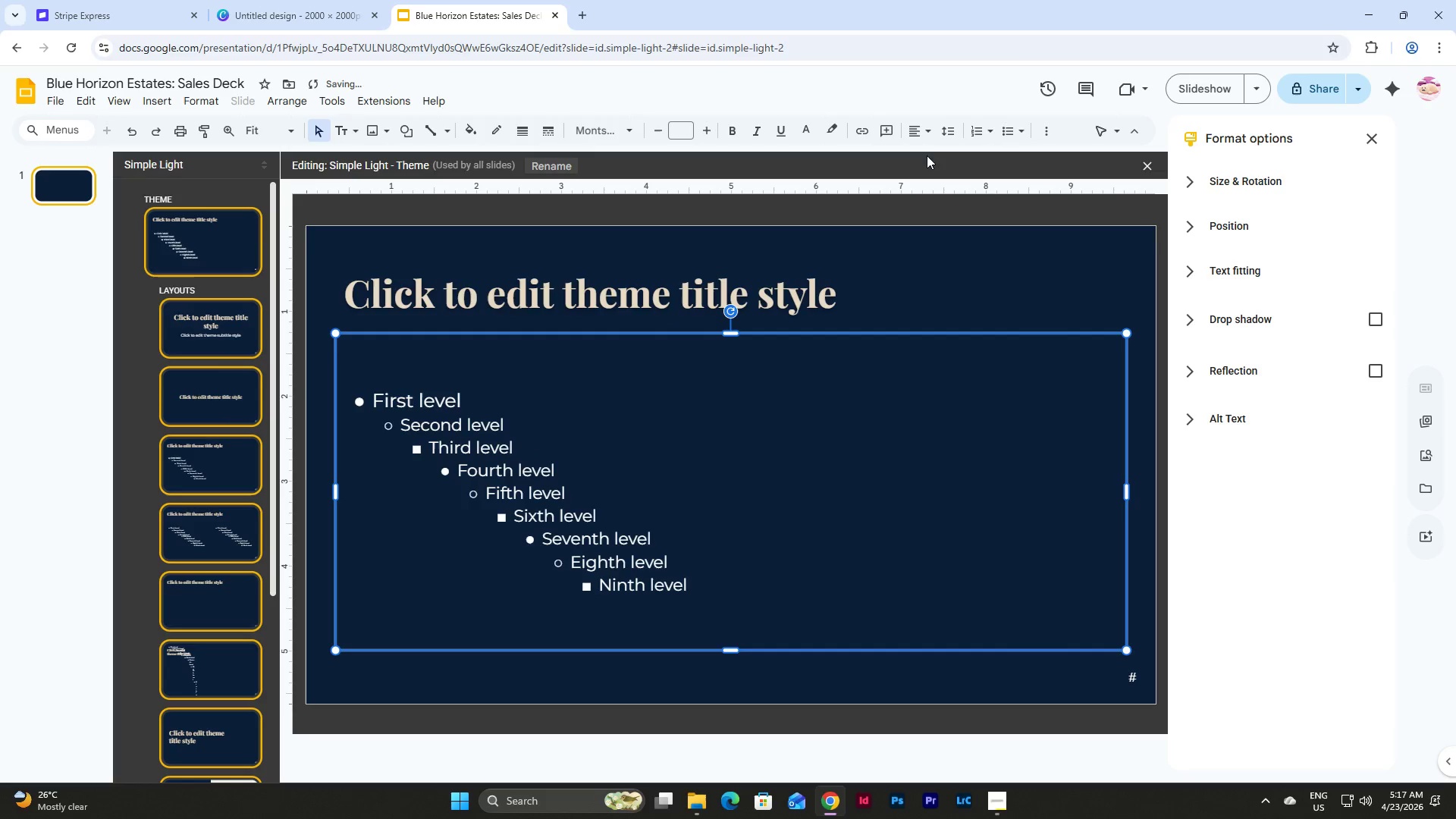 
left_click([913, 134])
 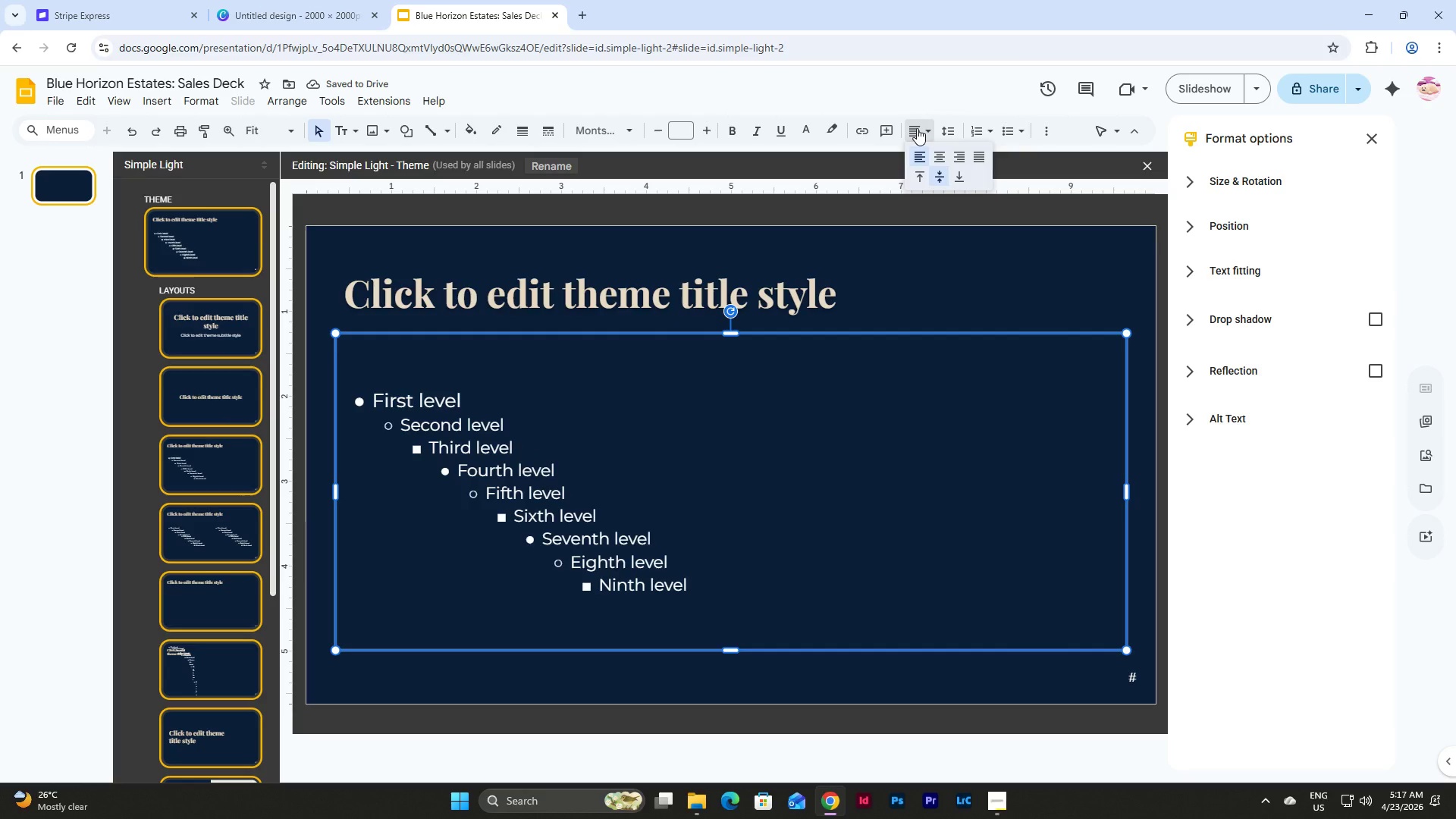 
left_click([917, 128])
 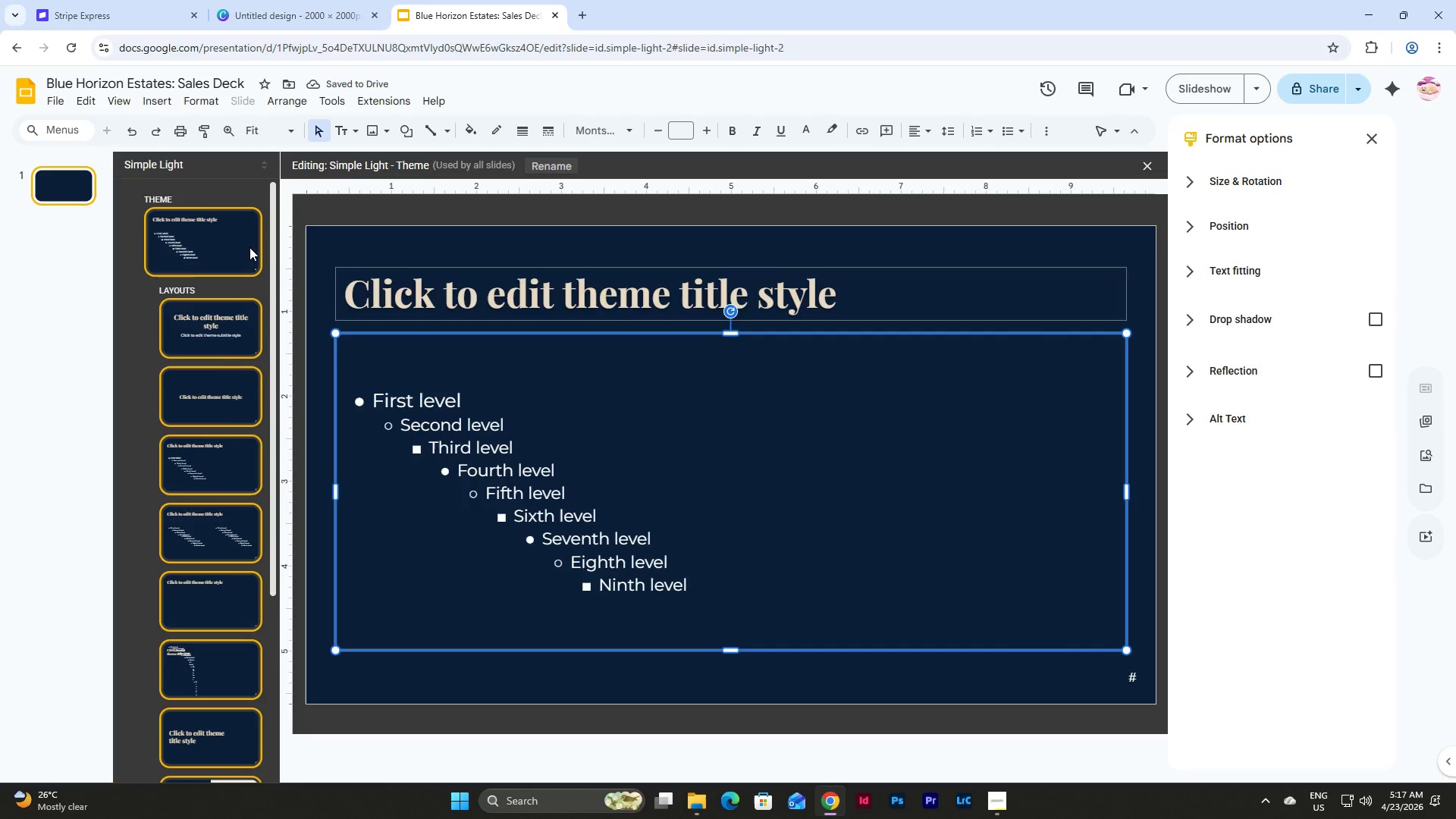 
left_click([194, 224])
 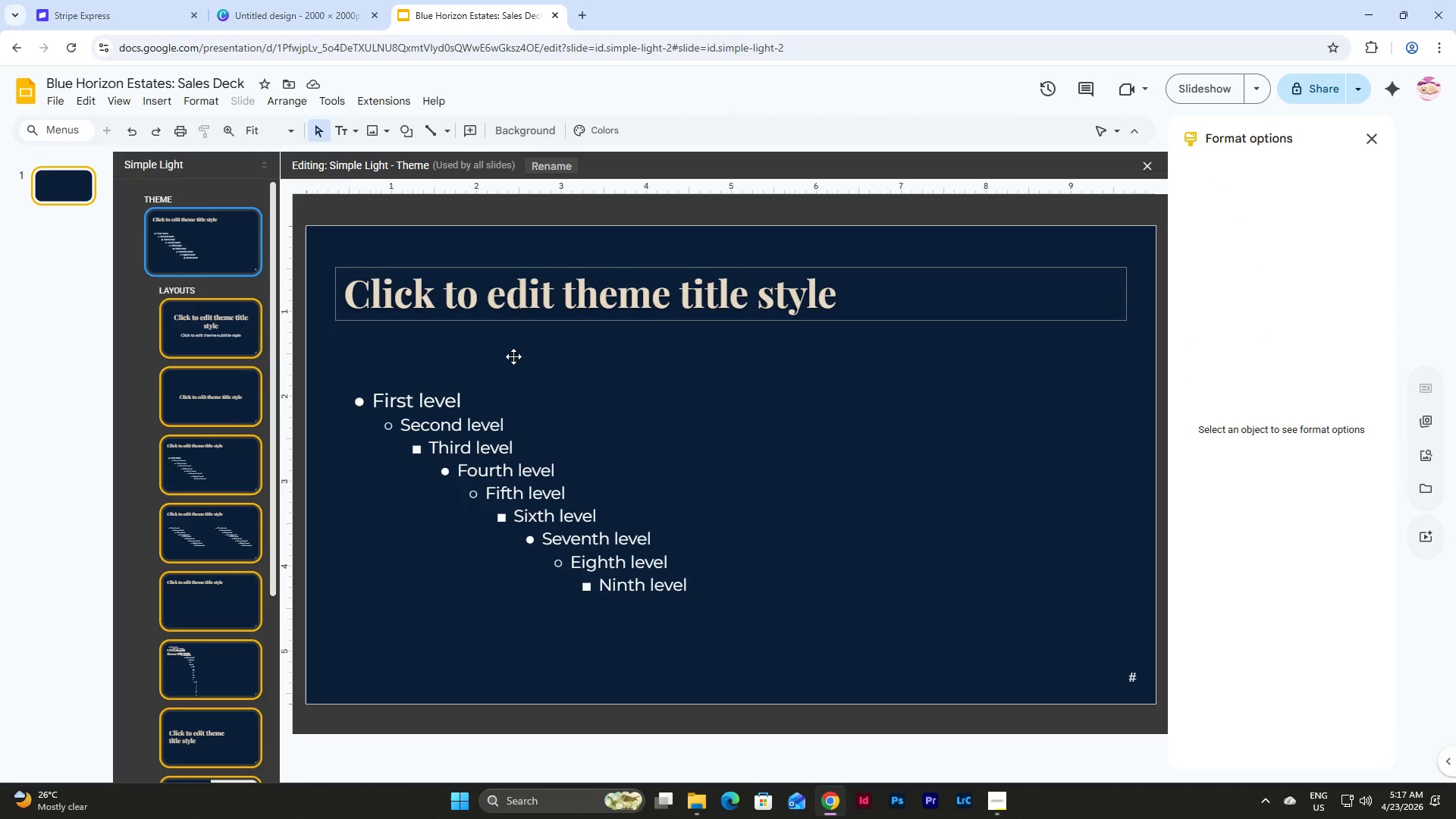 
left_click([213, 332])
 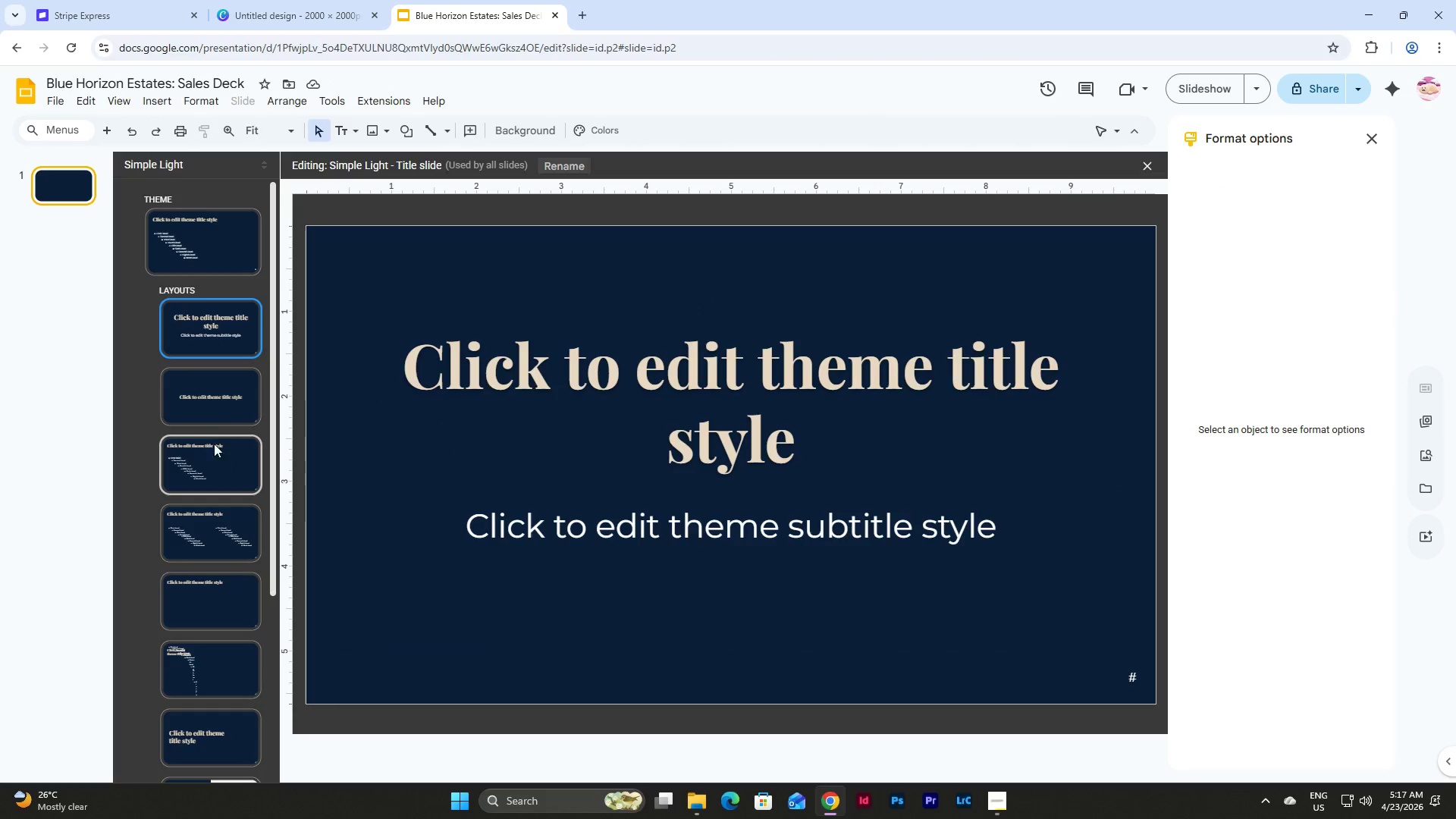 
scroll: coordinate [215, 430], scroll_direction: down, amount: 11.0
 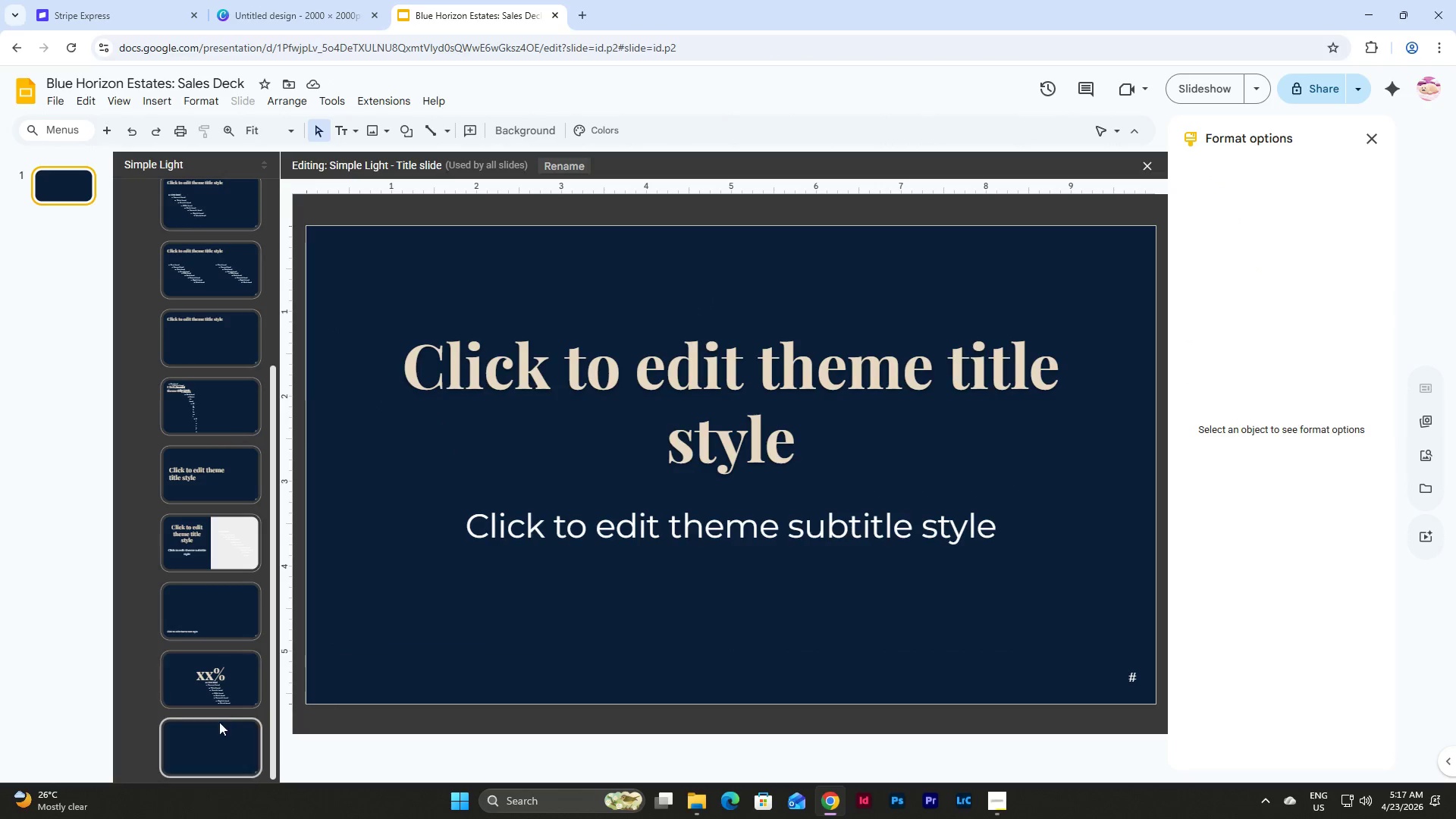 
left_click([218, 745])
 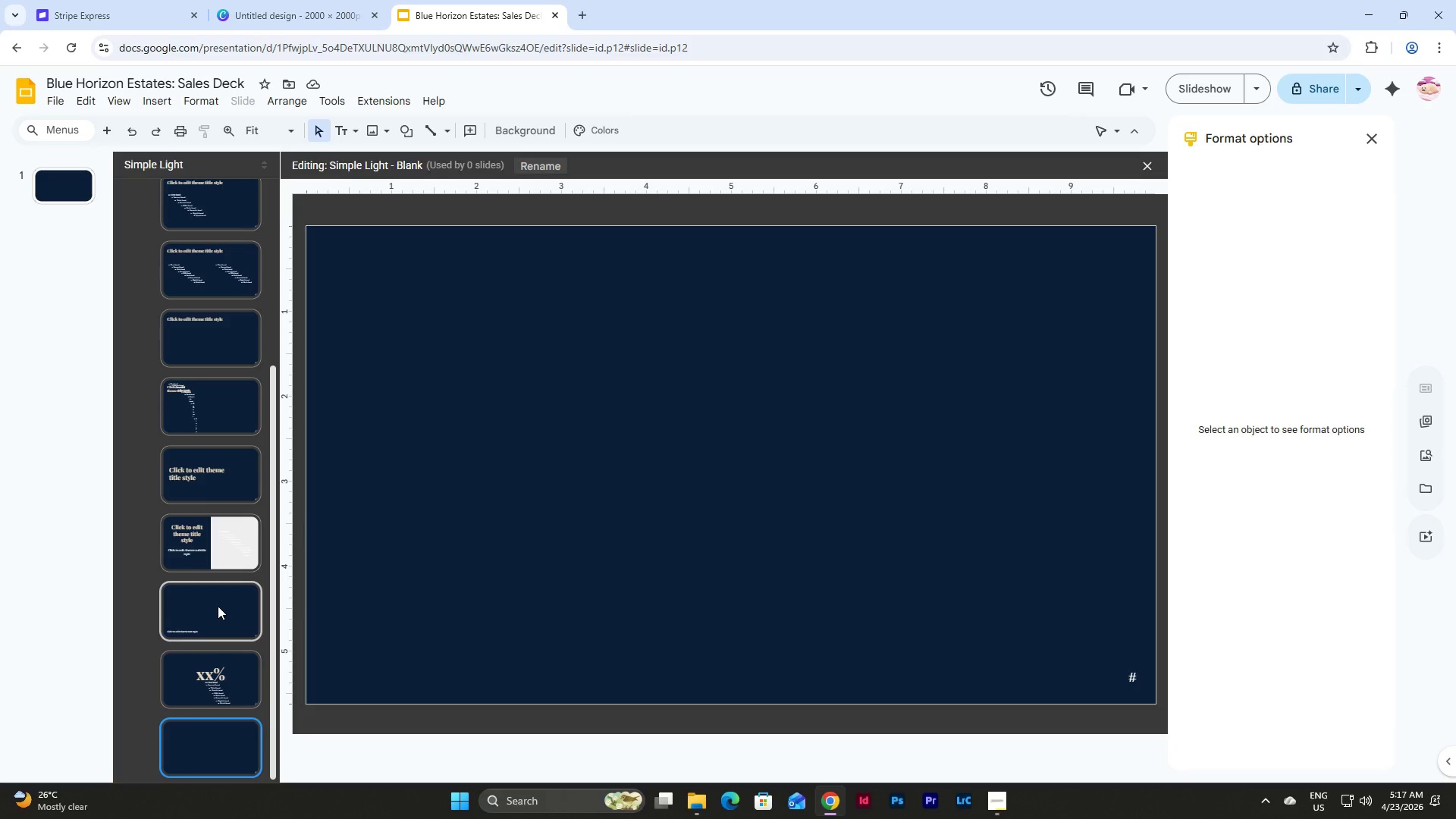 
key(Backspace)
 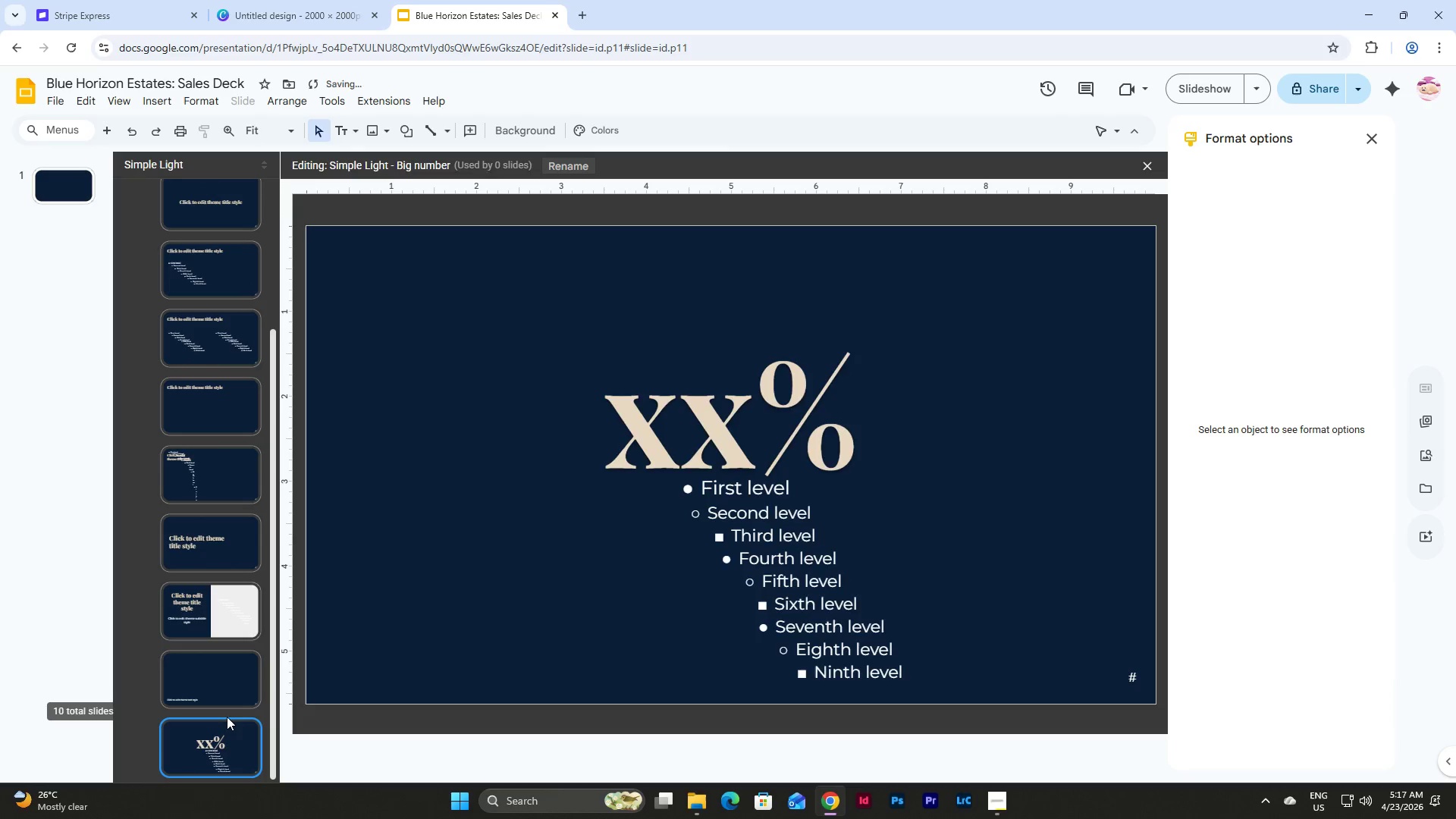 
key(Backspace)
 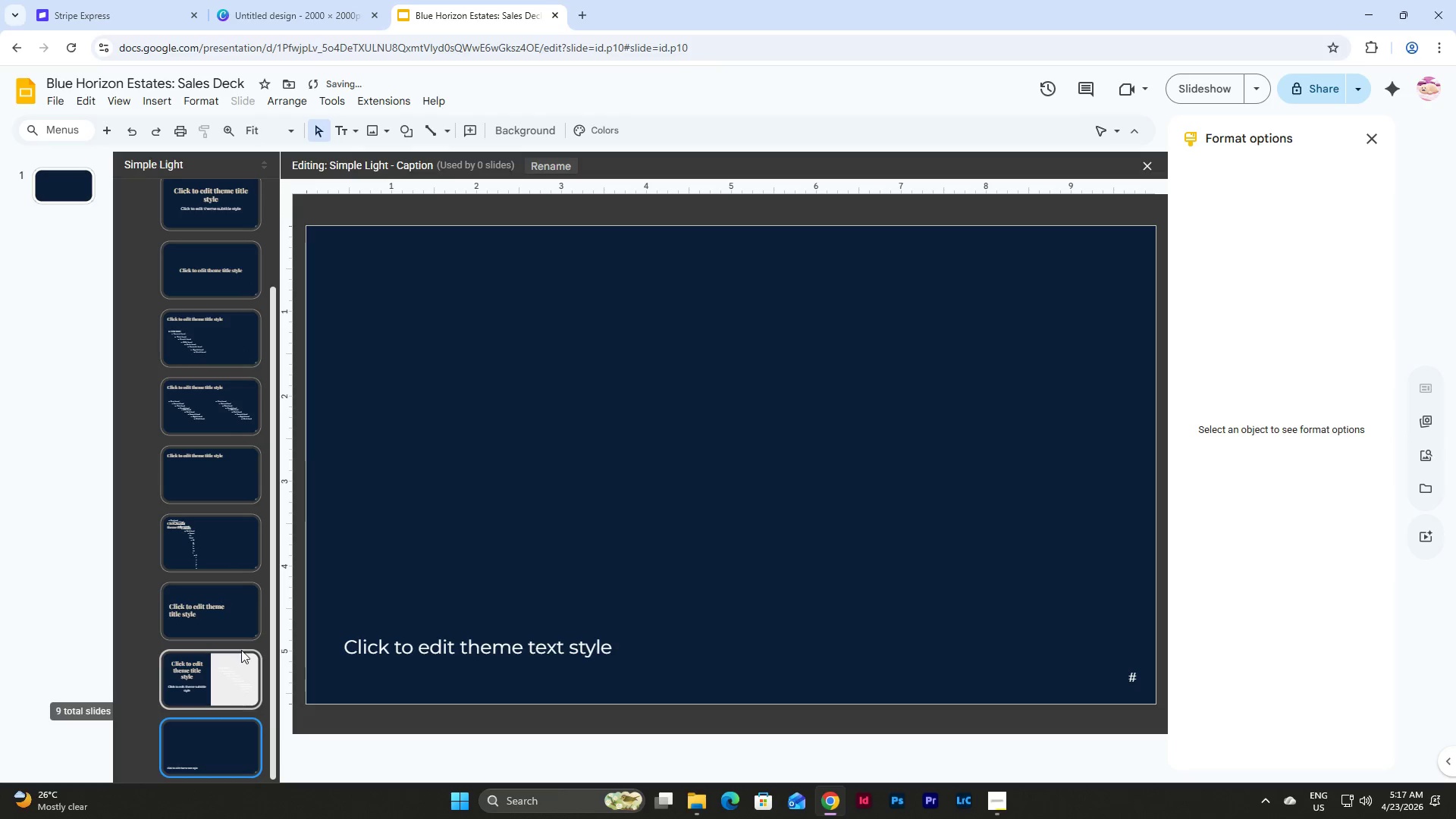 
key(Backspace)
 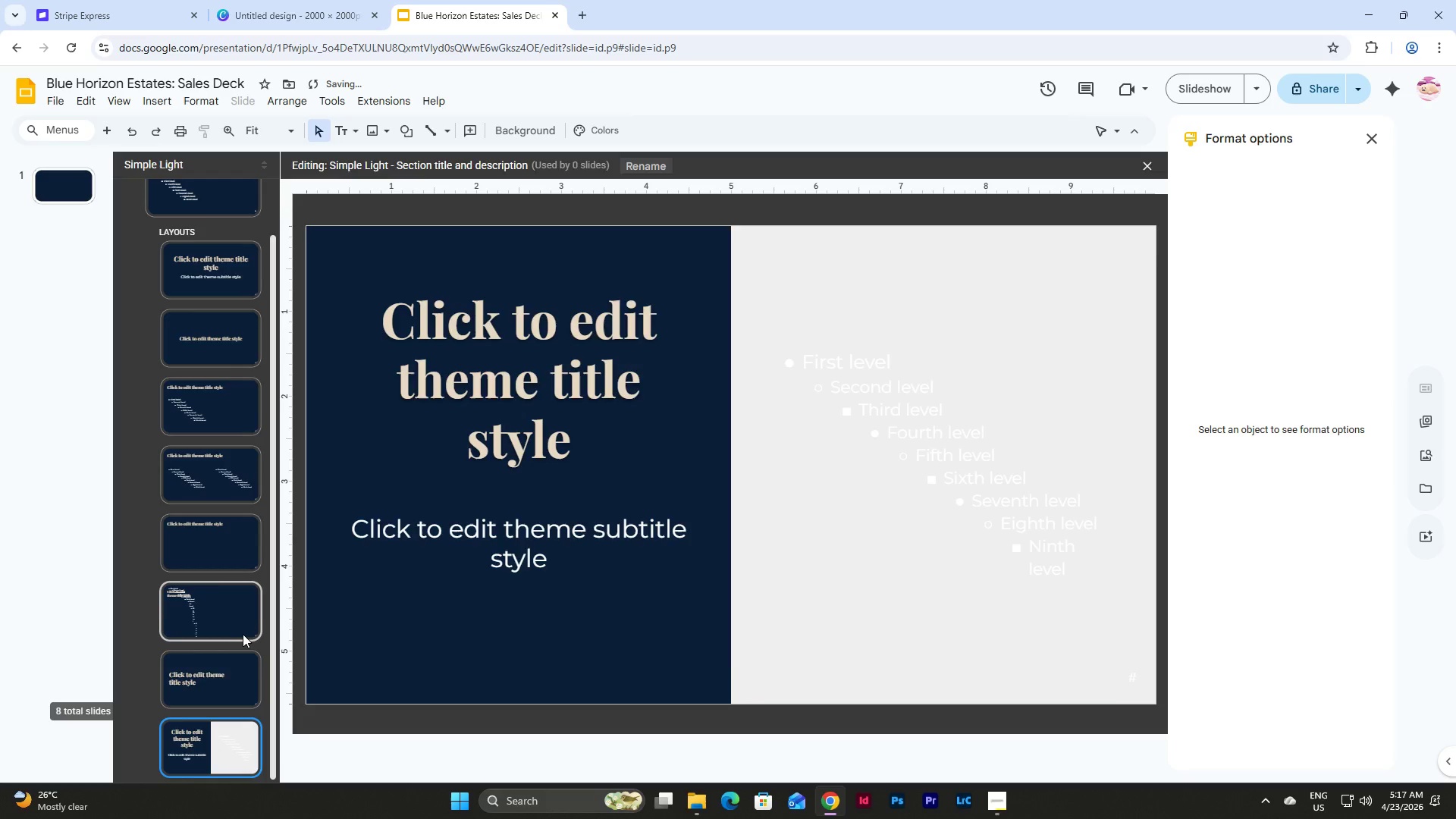 
key(Backspace)
 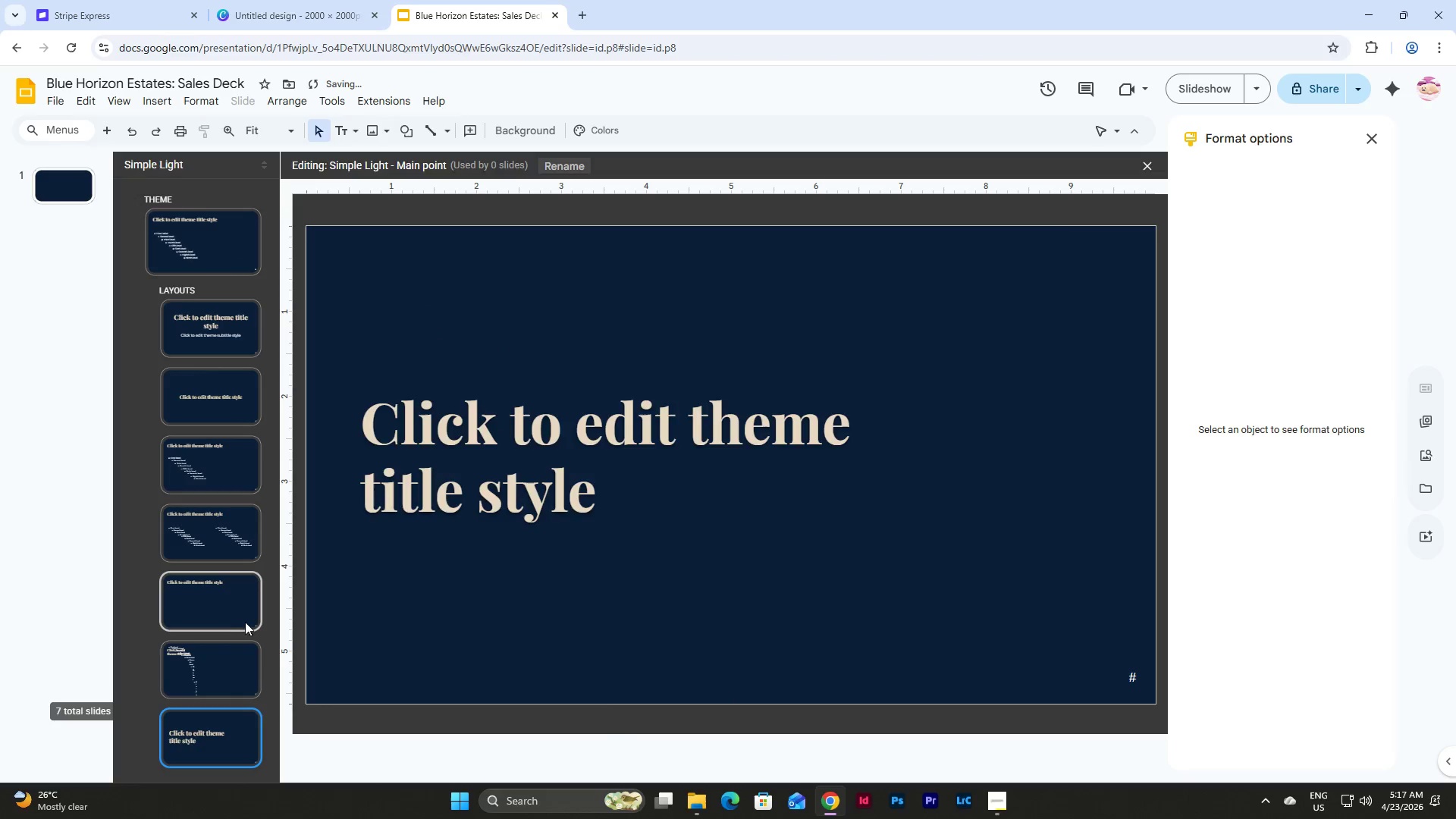 
key(Backspace)
 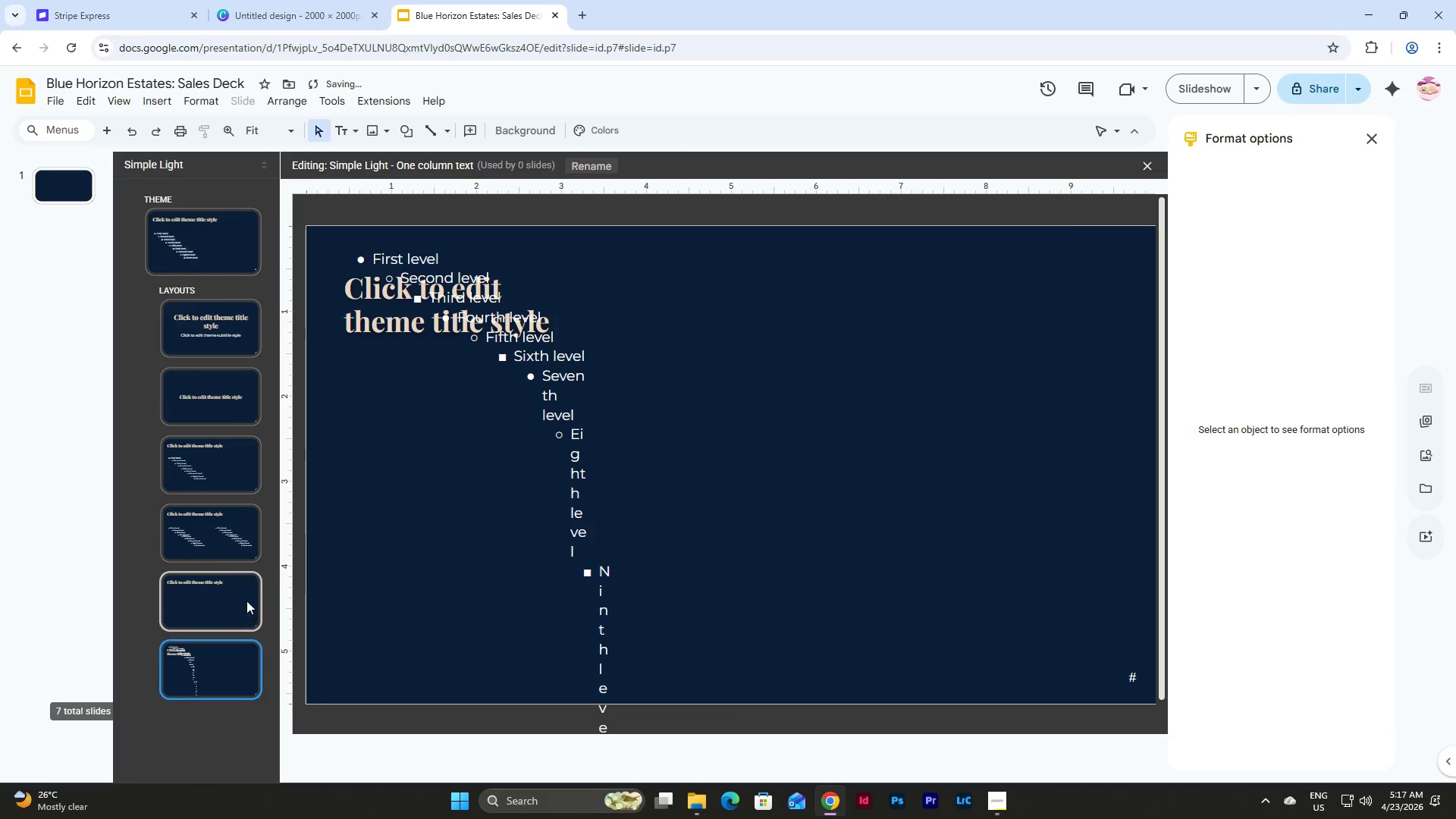 
key(Backspace)
 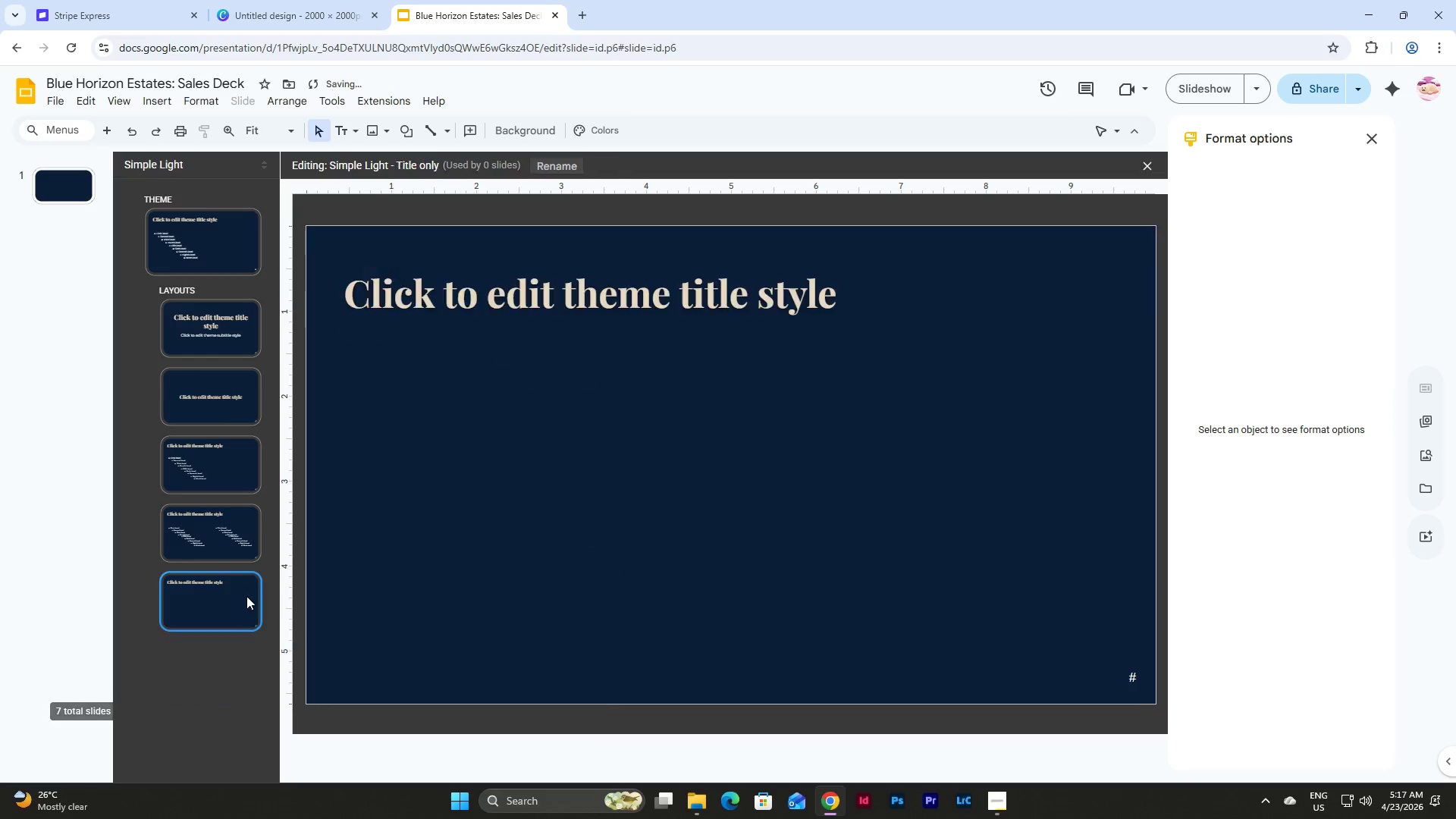 
key(Backspace)
 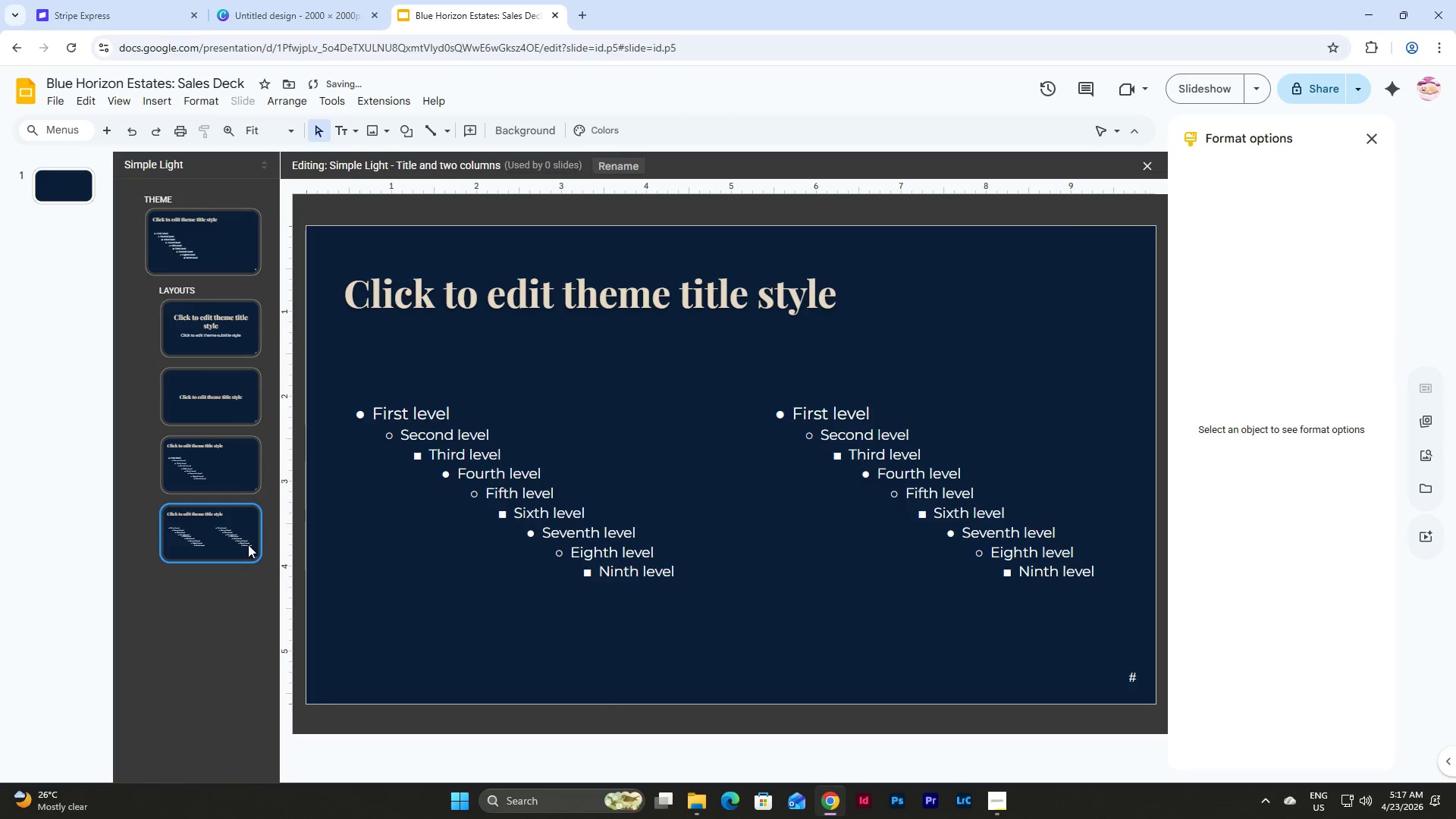 
key(Backspace)
 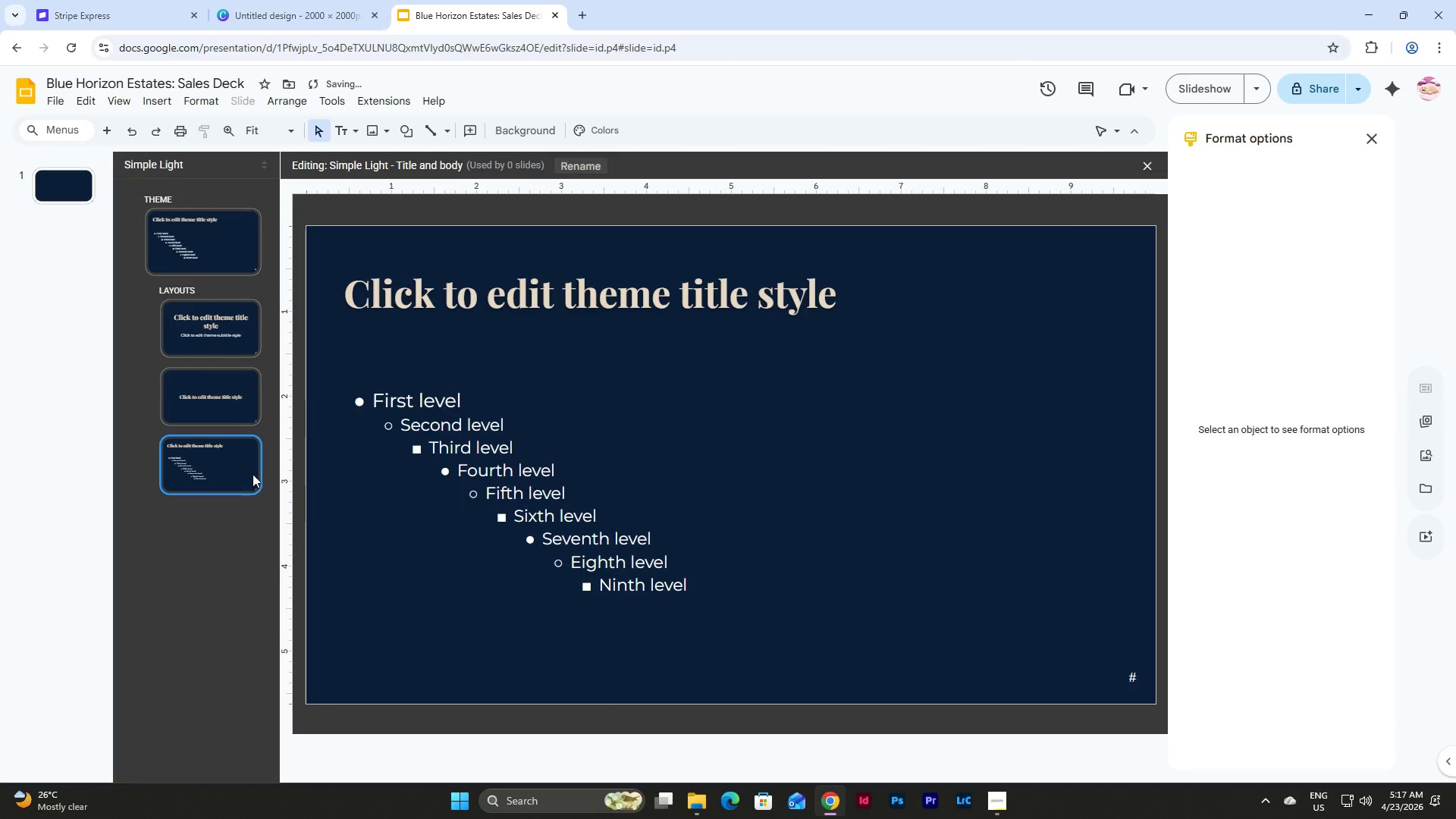 
key(Backspace)
 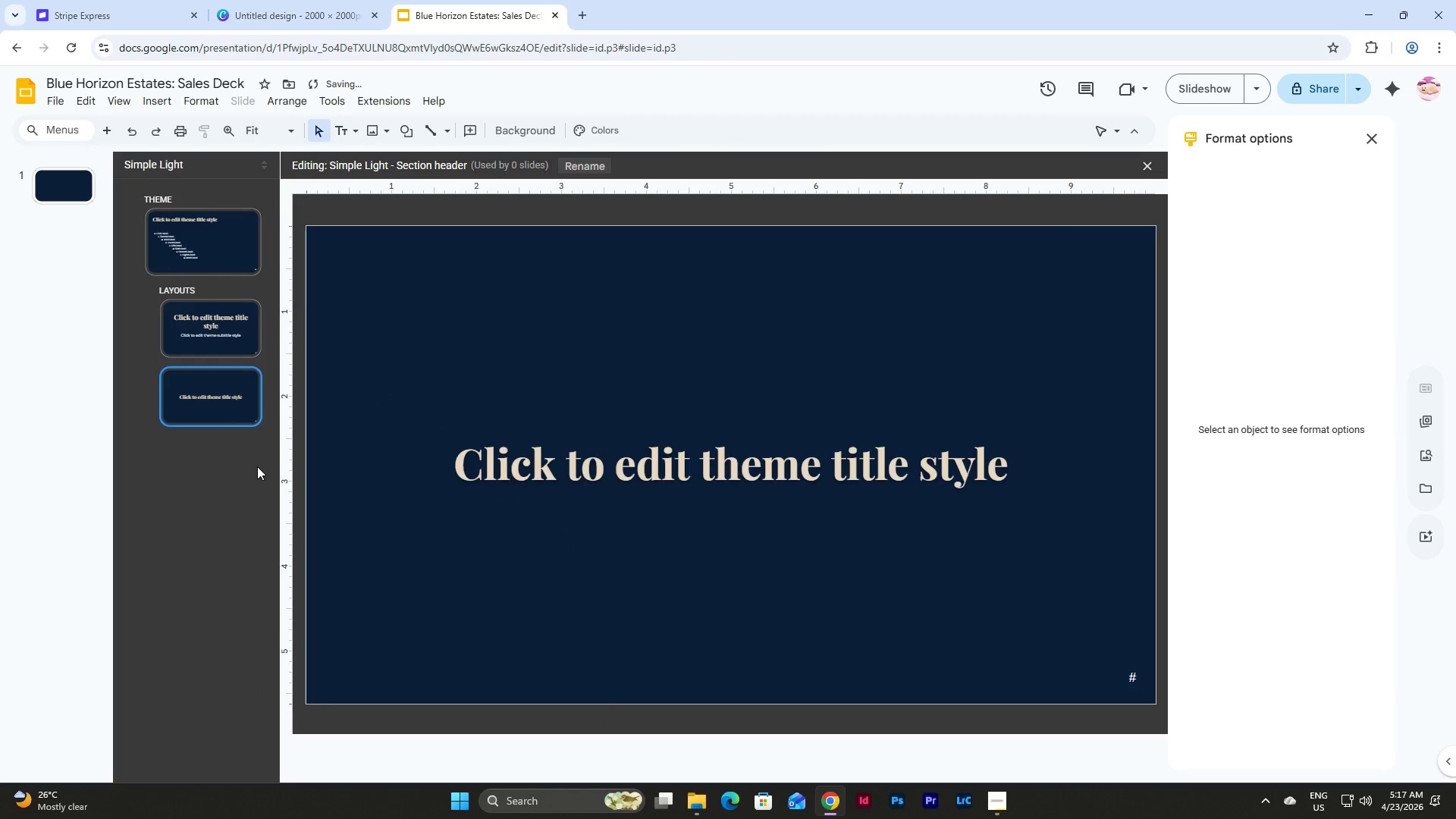 
key(Backspace)
 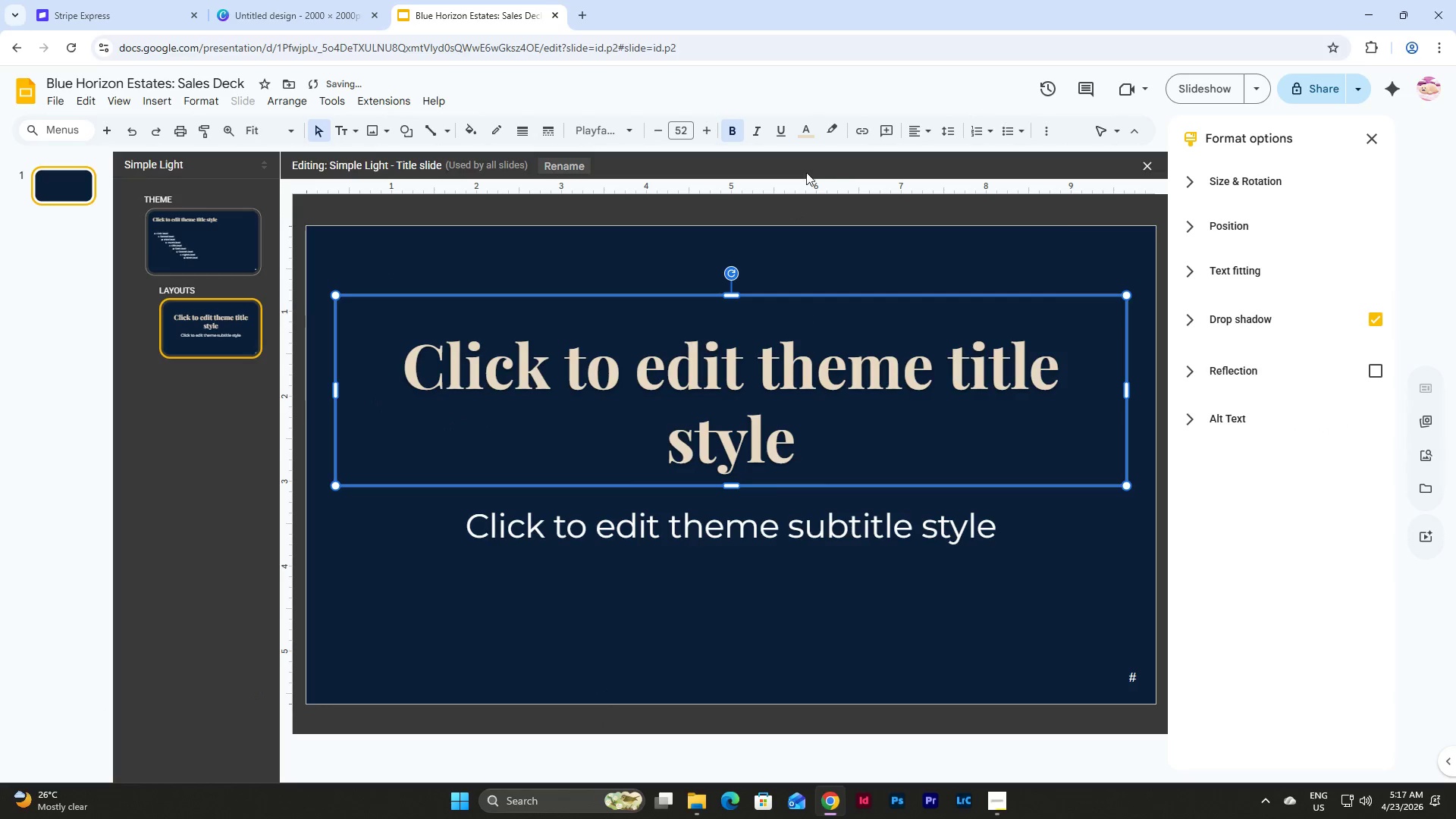 
left_click([921, 131])
 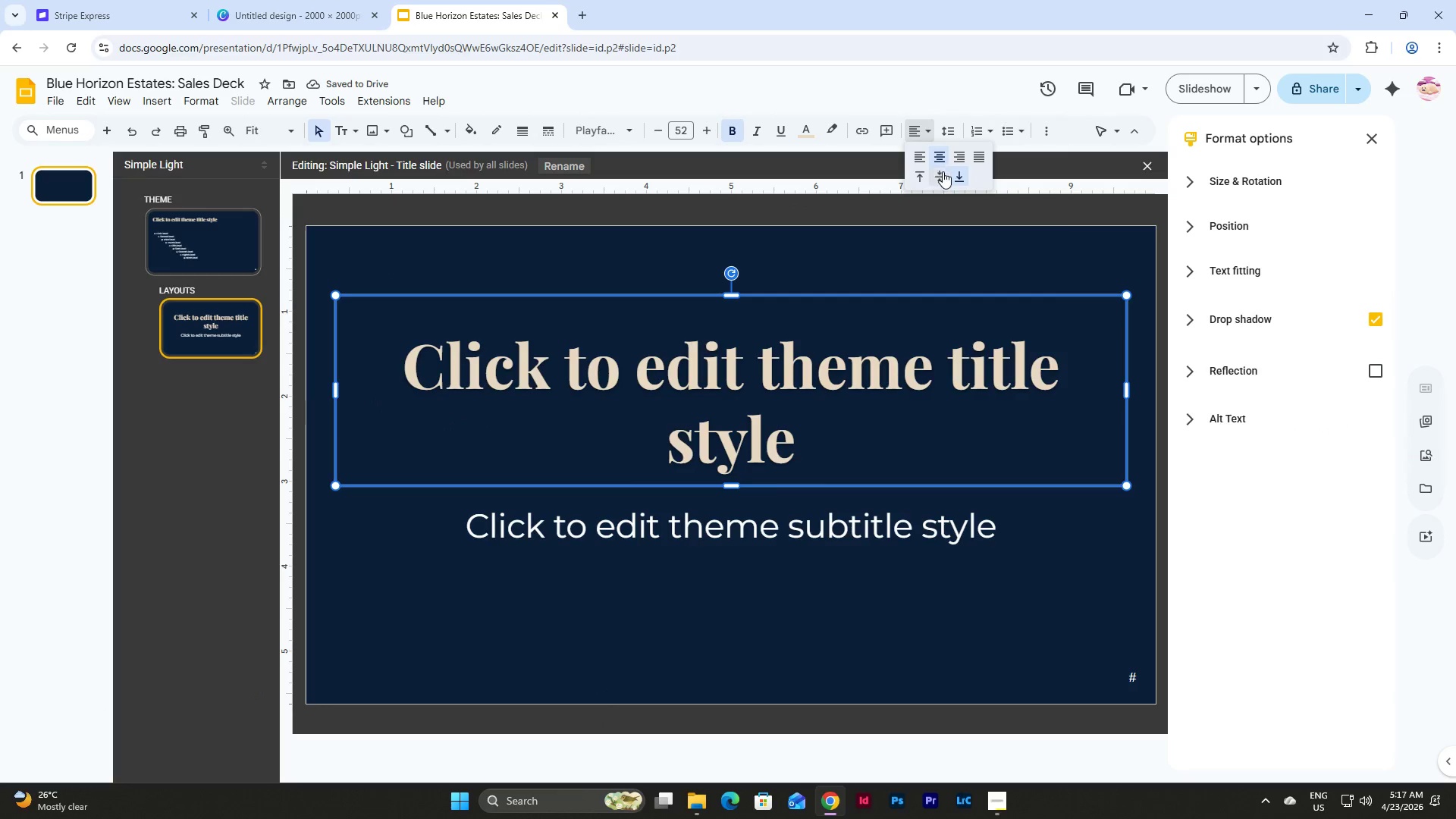 
left_click([943, 173])
 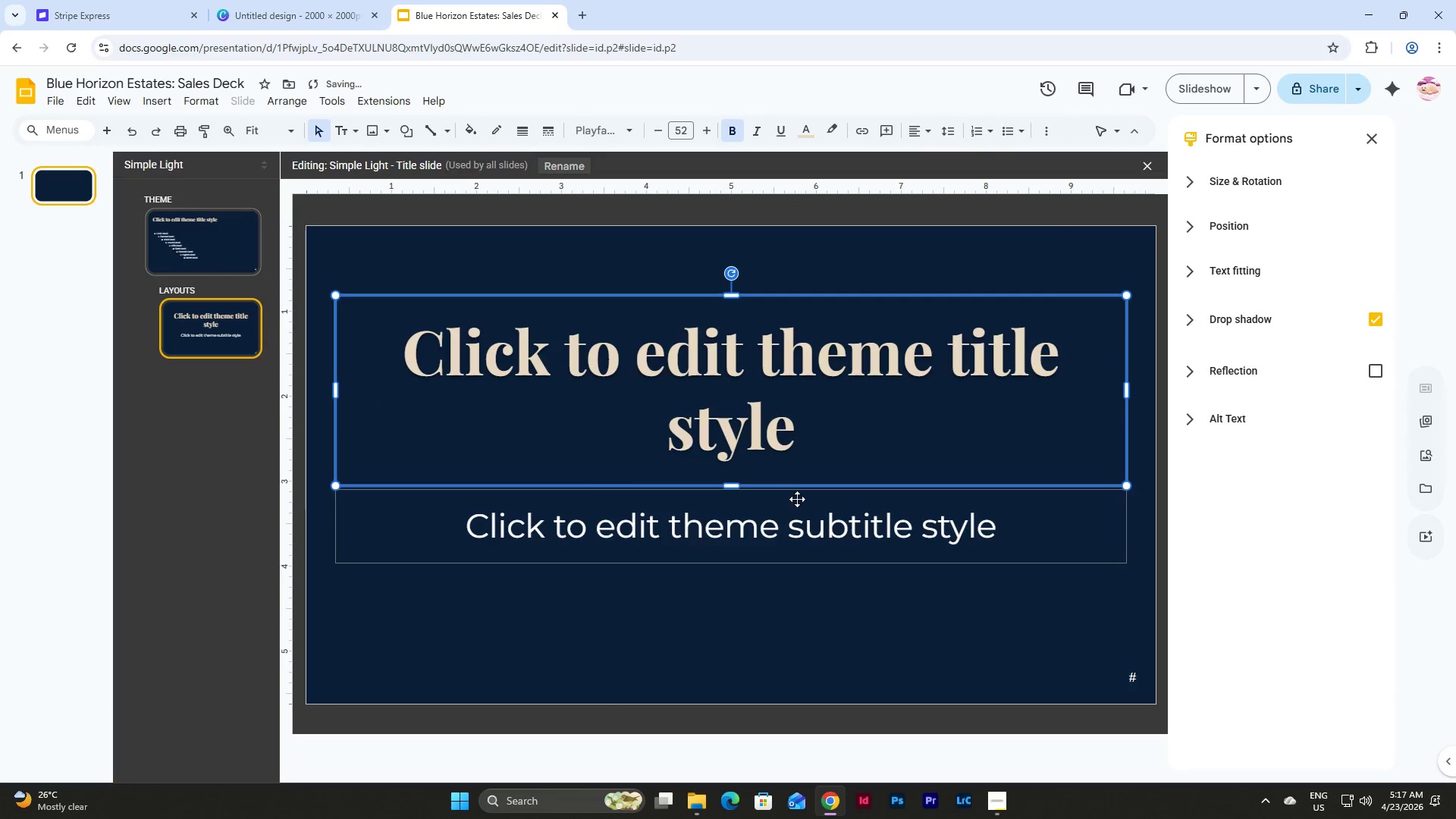 
left_click([799, 497])
 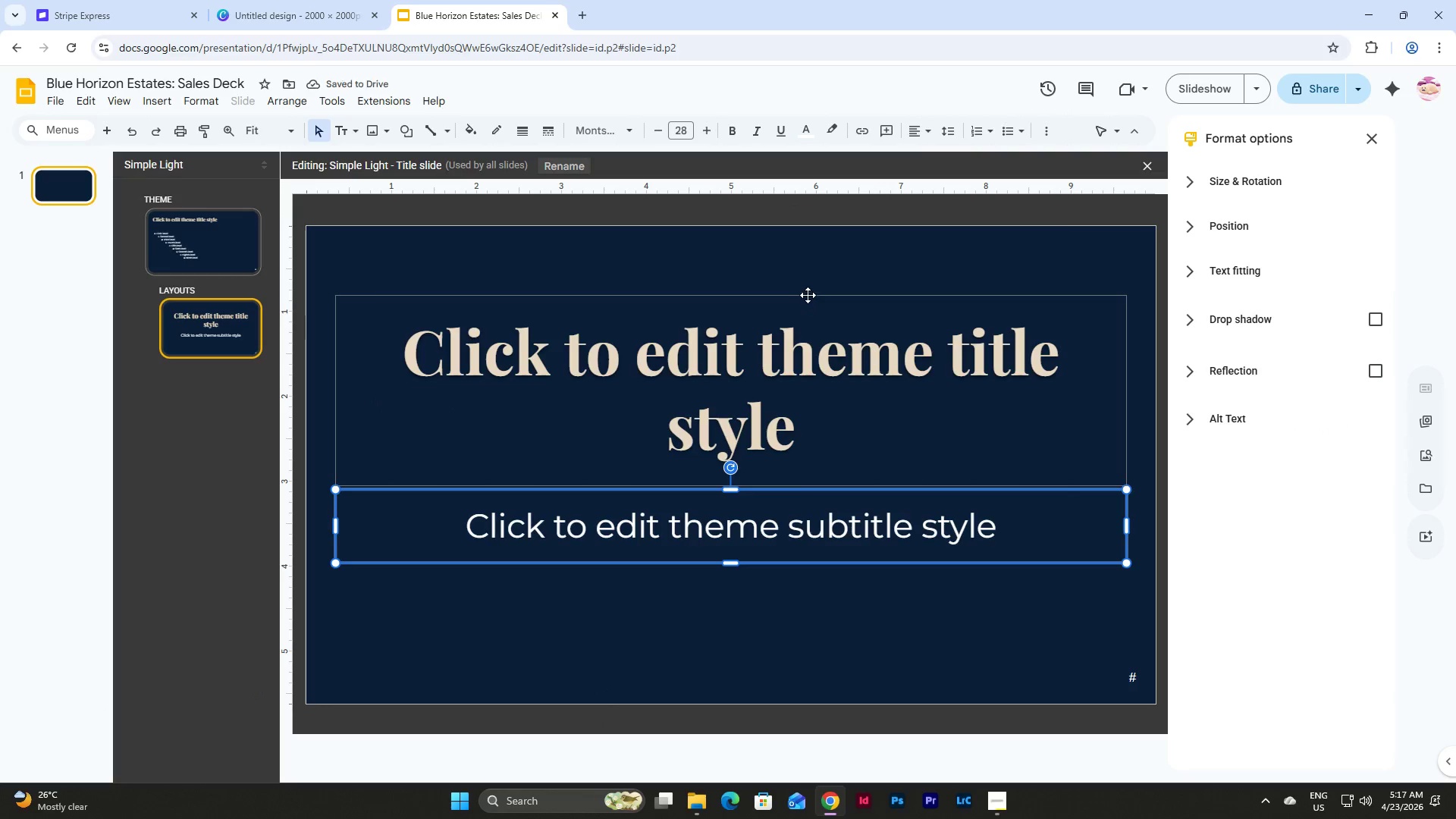 
left_click([808, 295])
 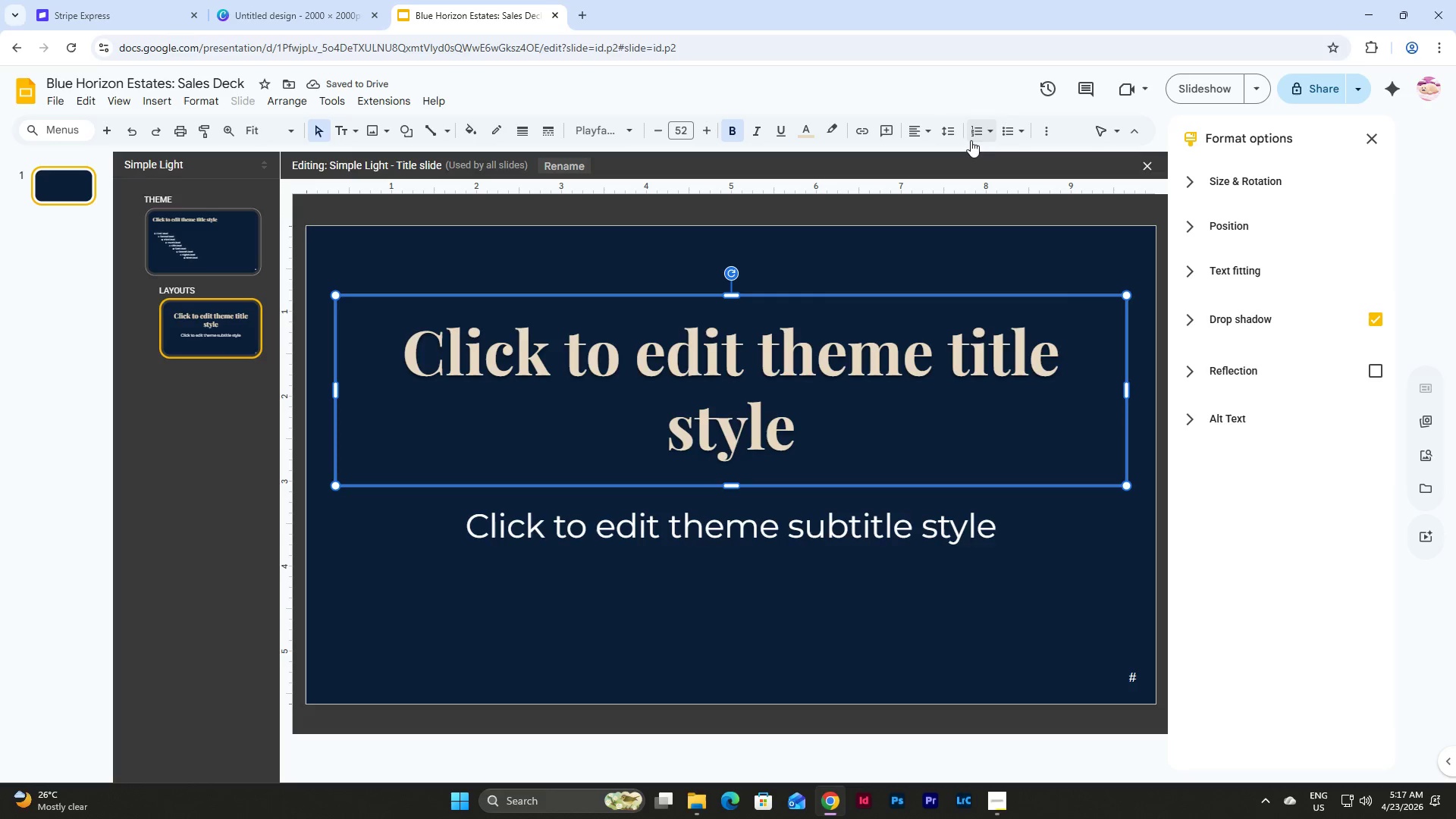 
left_click([948, 130])
 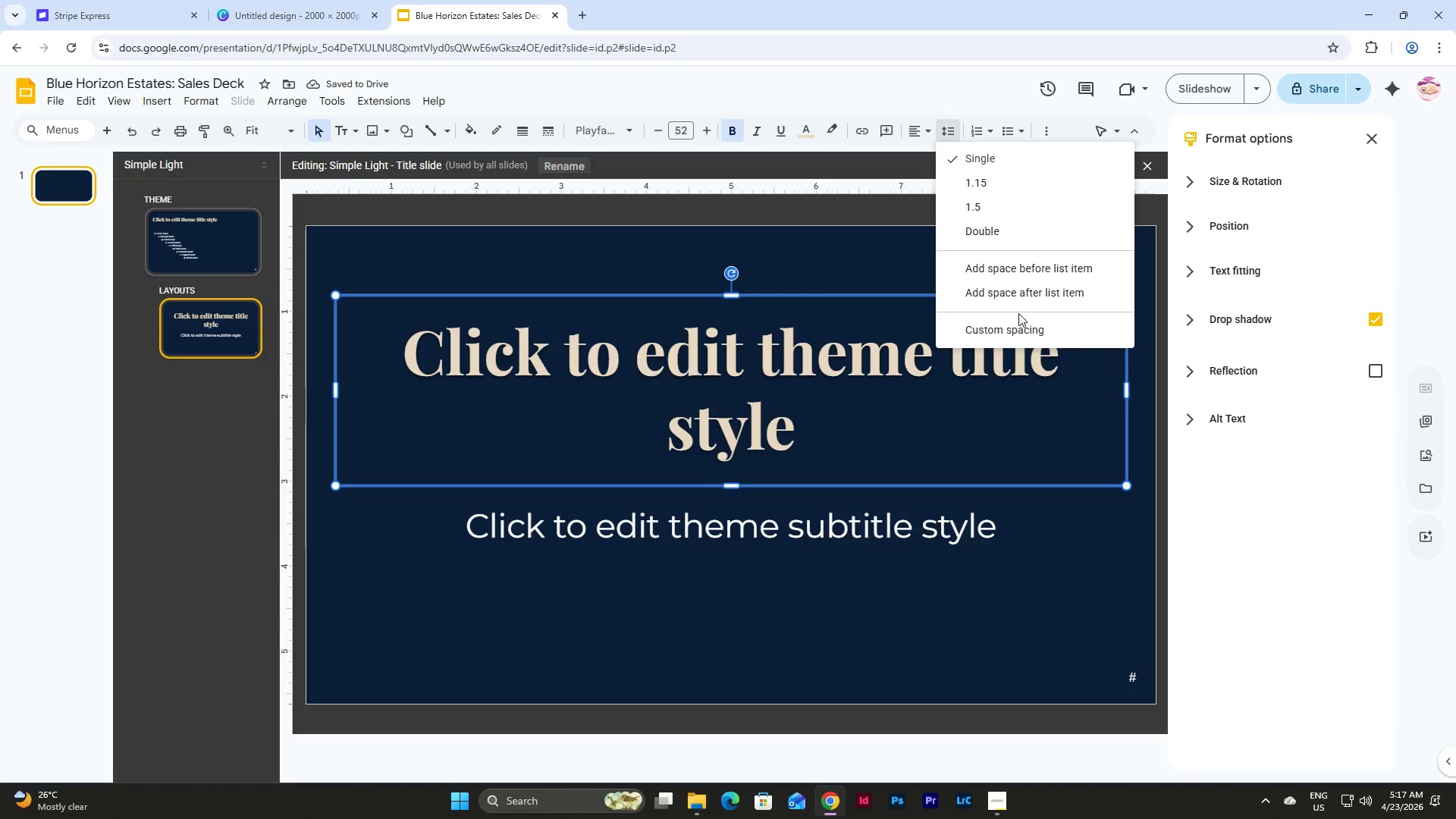 
left_click([1017, 330])
 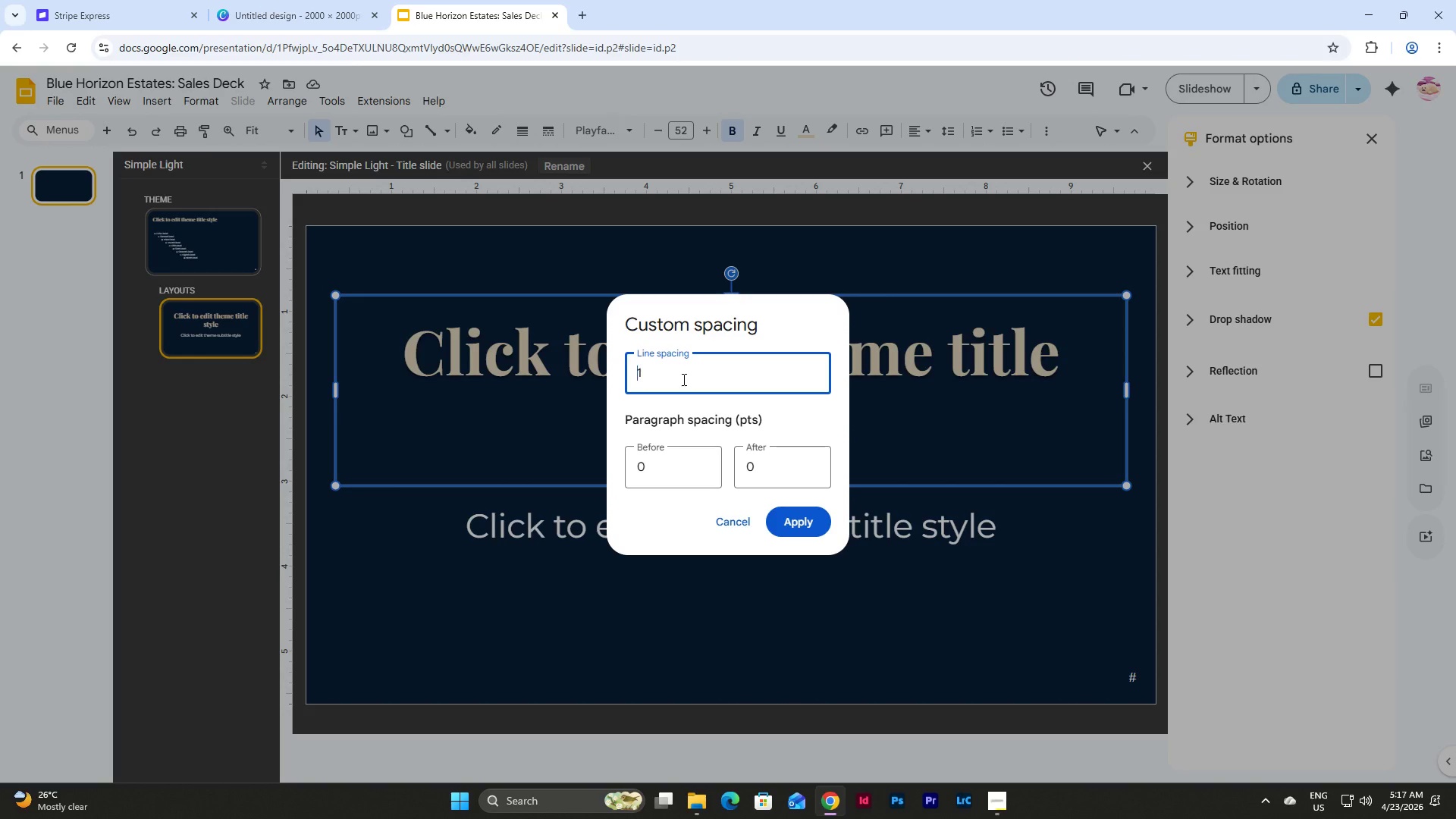 
left_click_drag(start_coordinate=[678, 377], to_coordinate=[608, 379])
 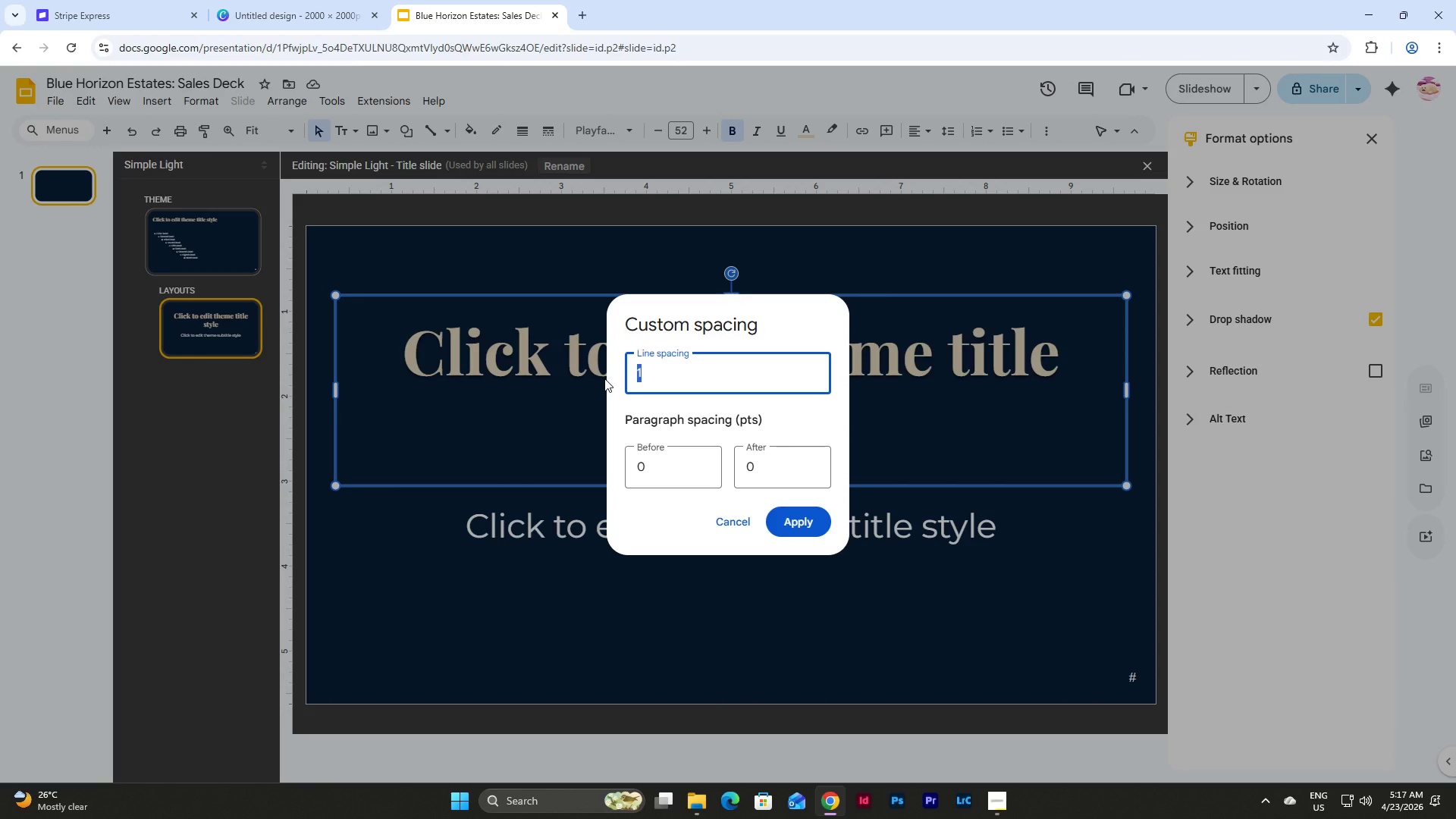 
key(Numpad0)
 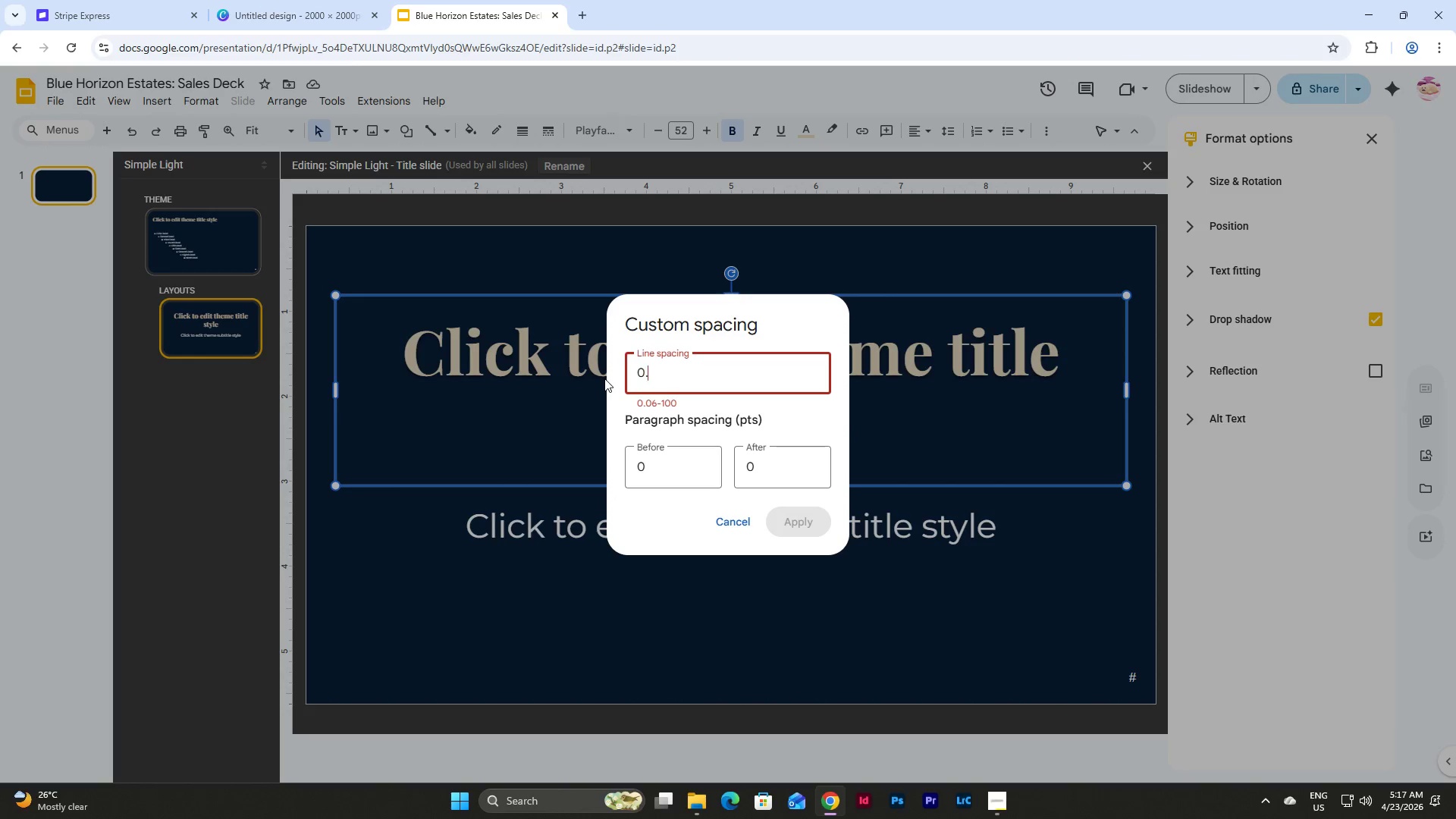 
key(NumpadDecimal)
 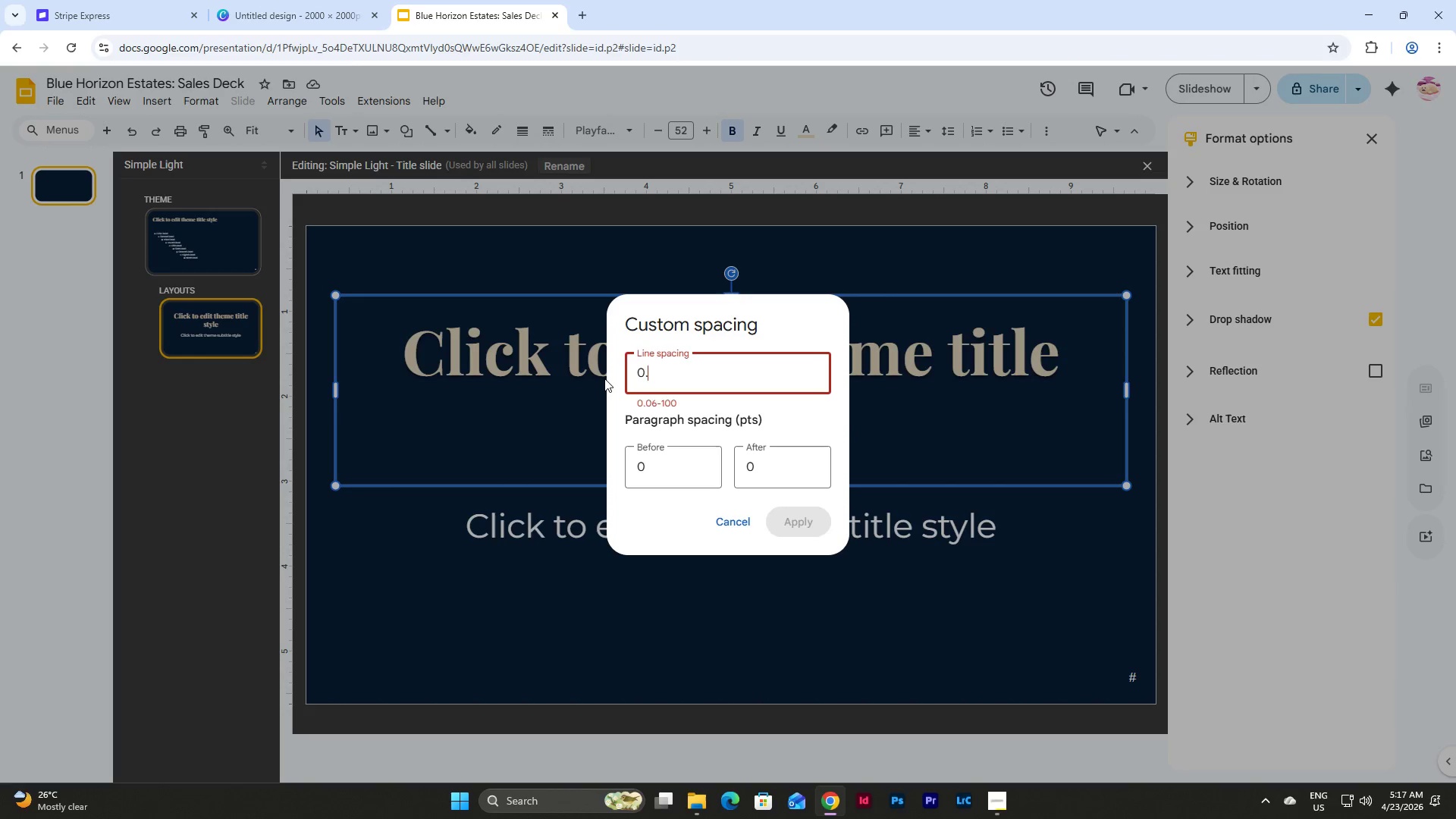 
key(Numpad9)
 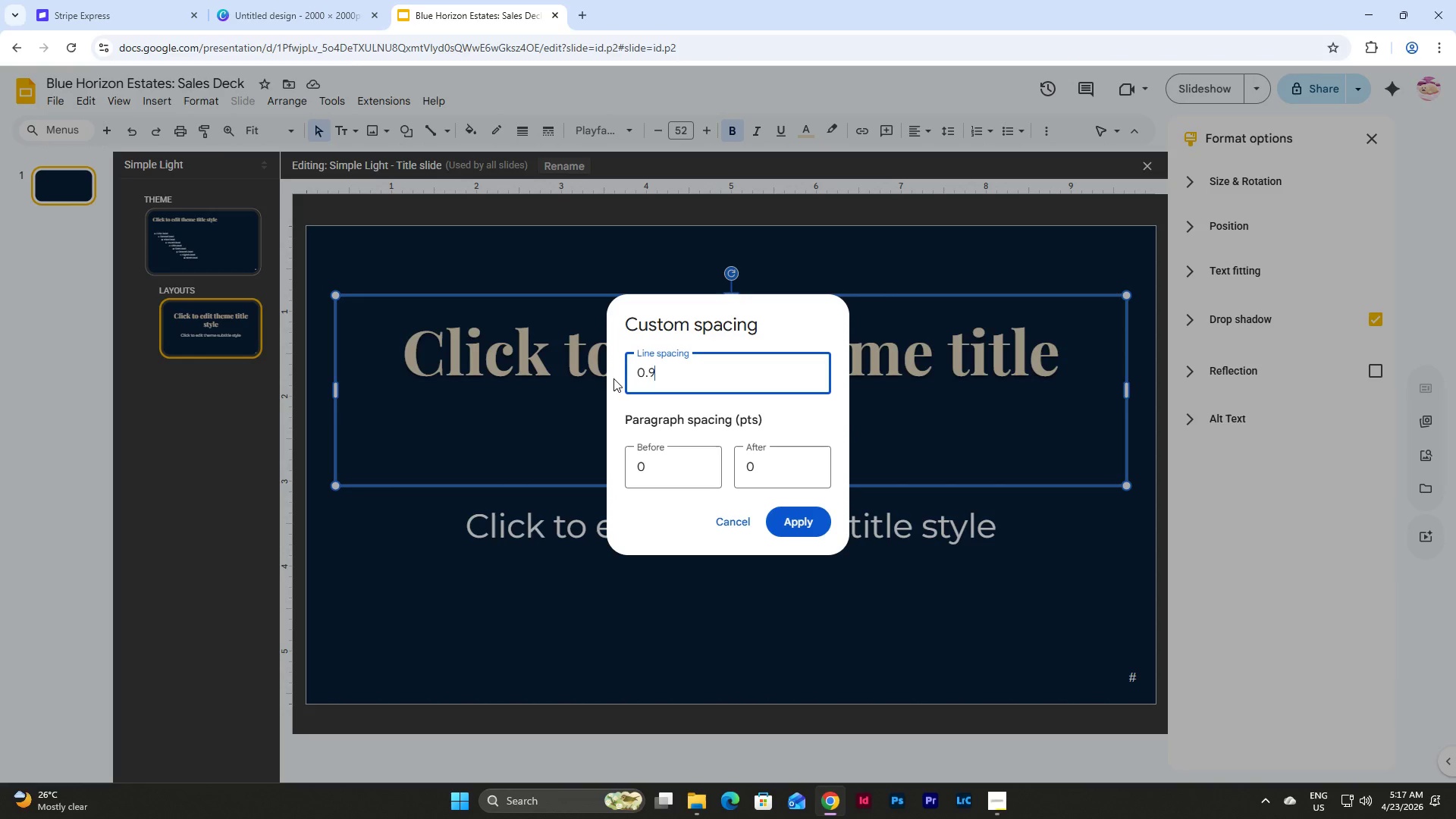 
left_click_drag(start_coordinate=[656, 372], to_coordinate=[622, 371])
 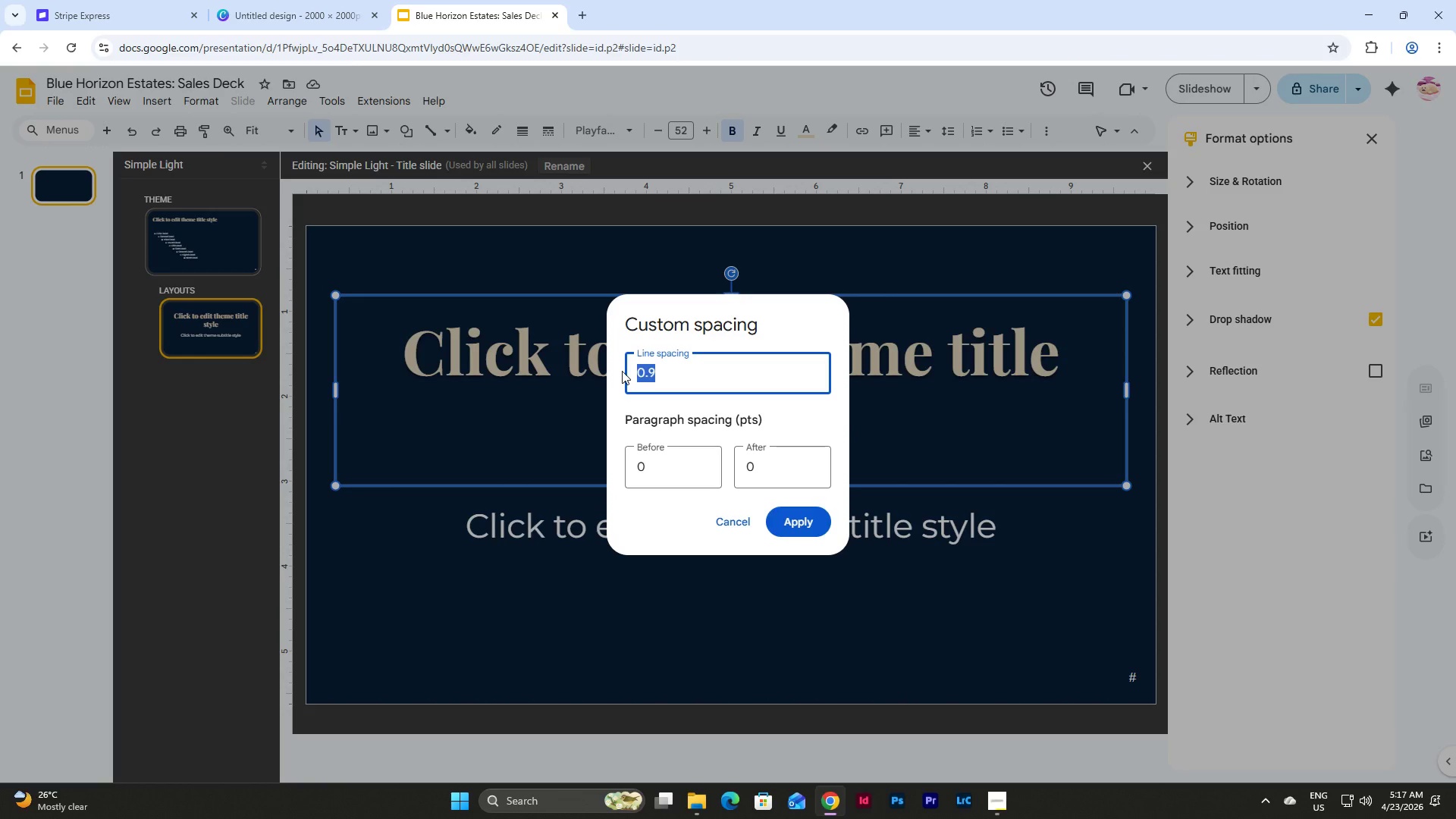 
key(Numpad0)
 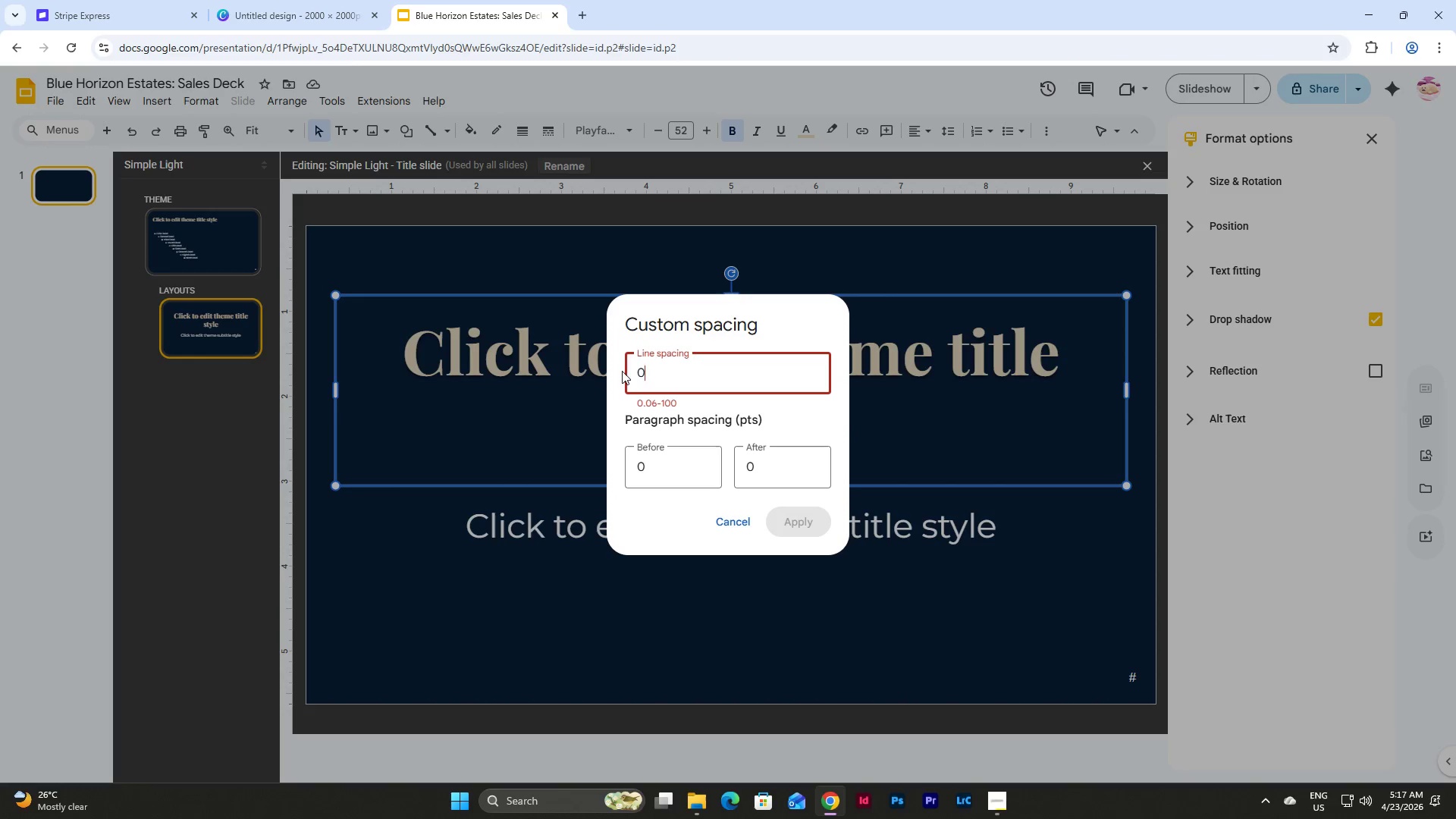 
key(NumpadDecimal)
 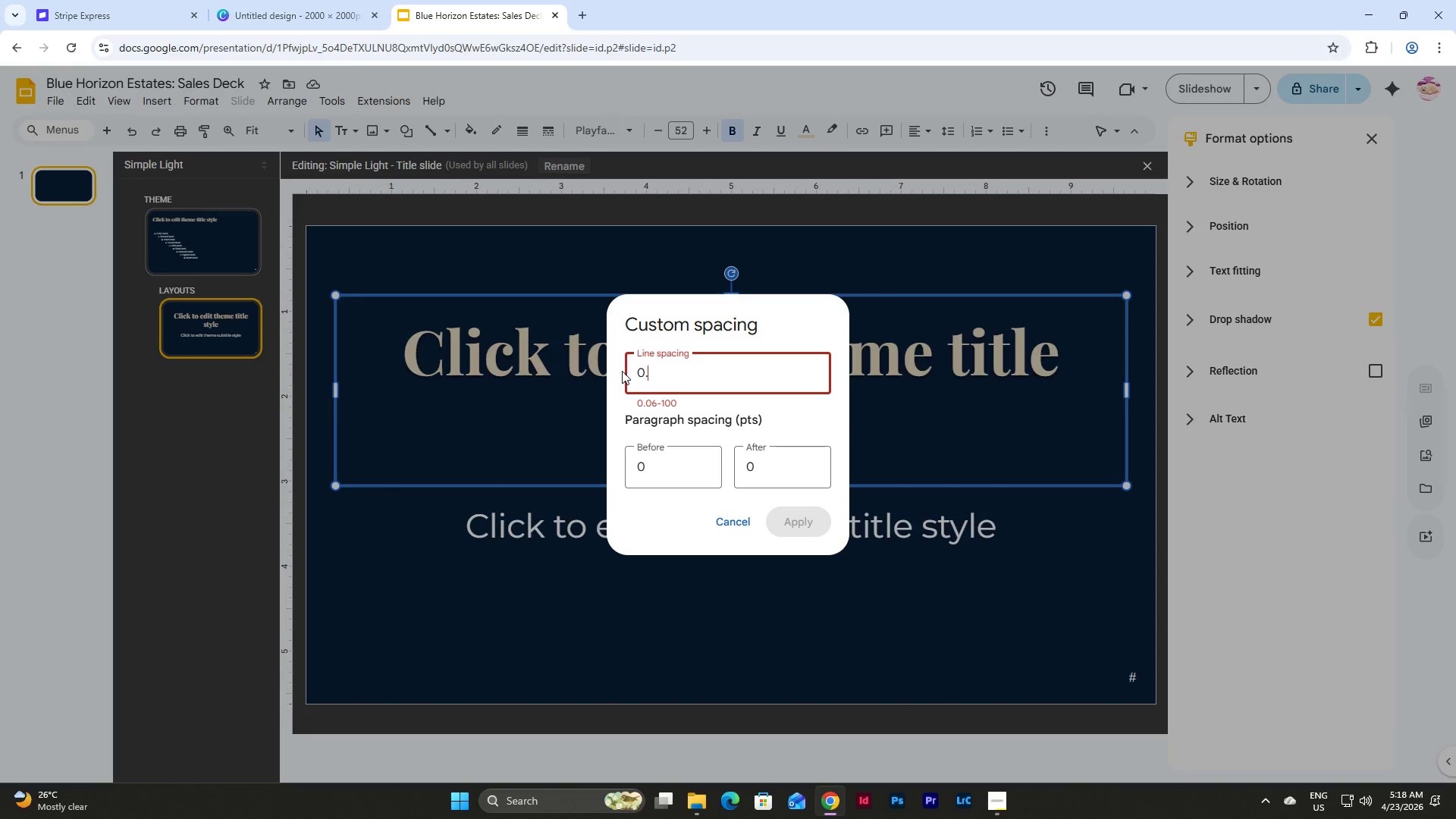 
key(Numpad8)
 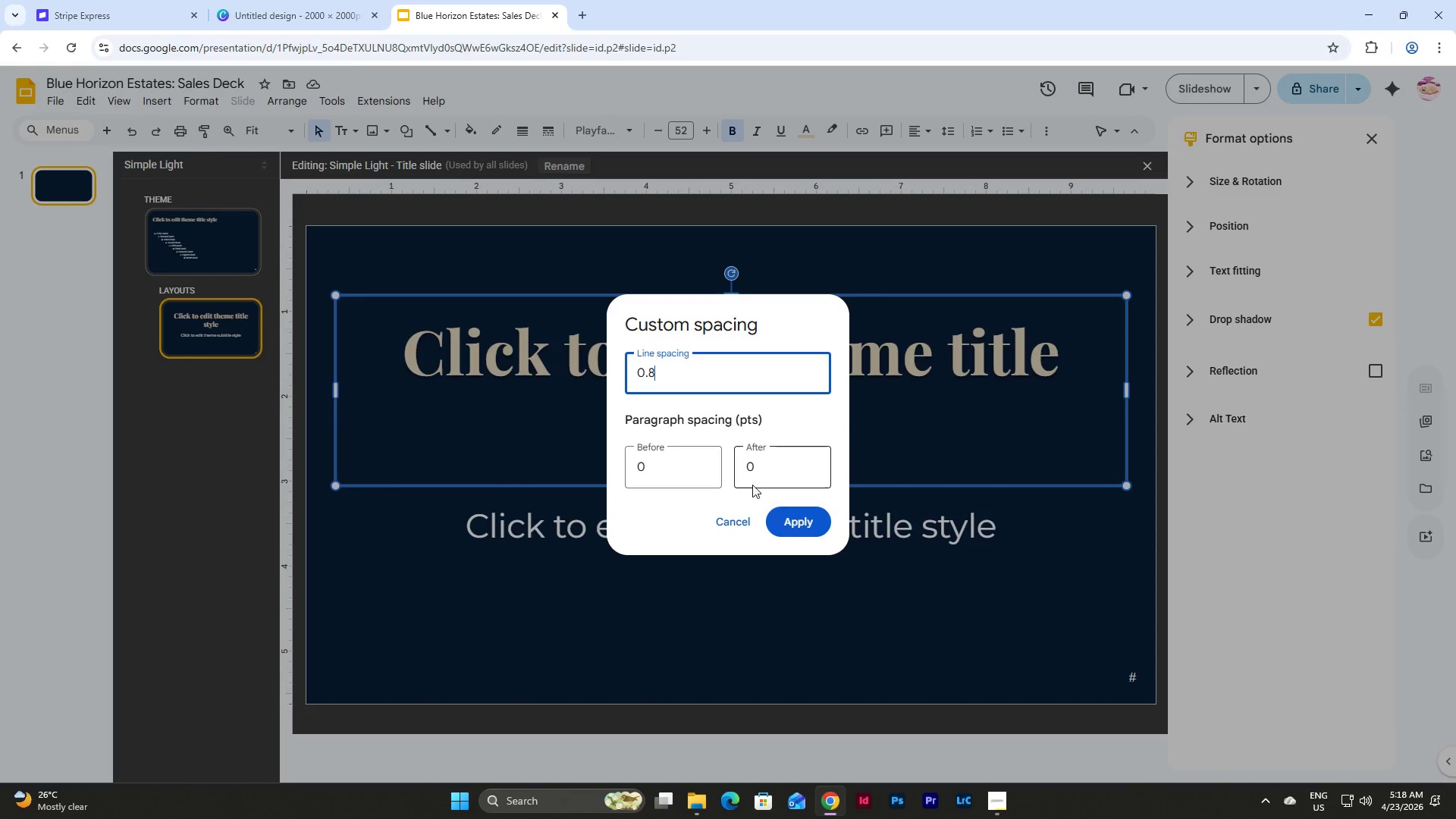 
left_click([801, 524])
 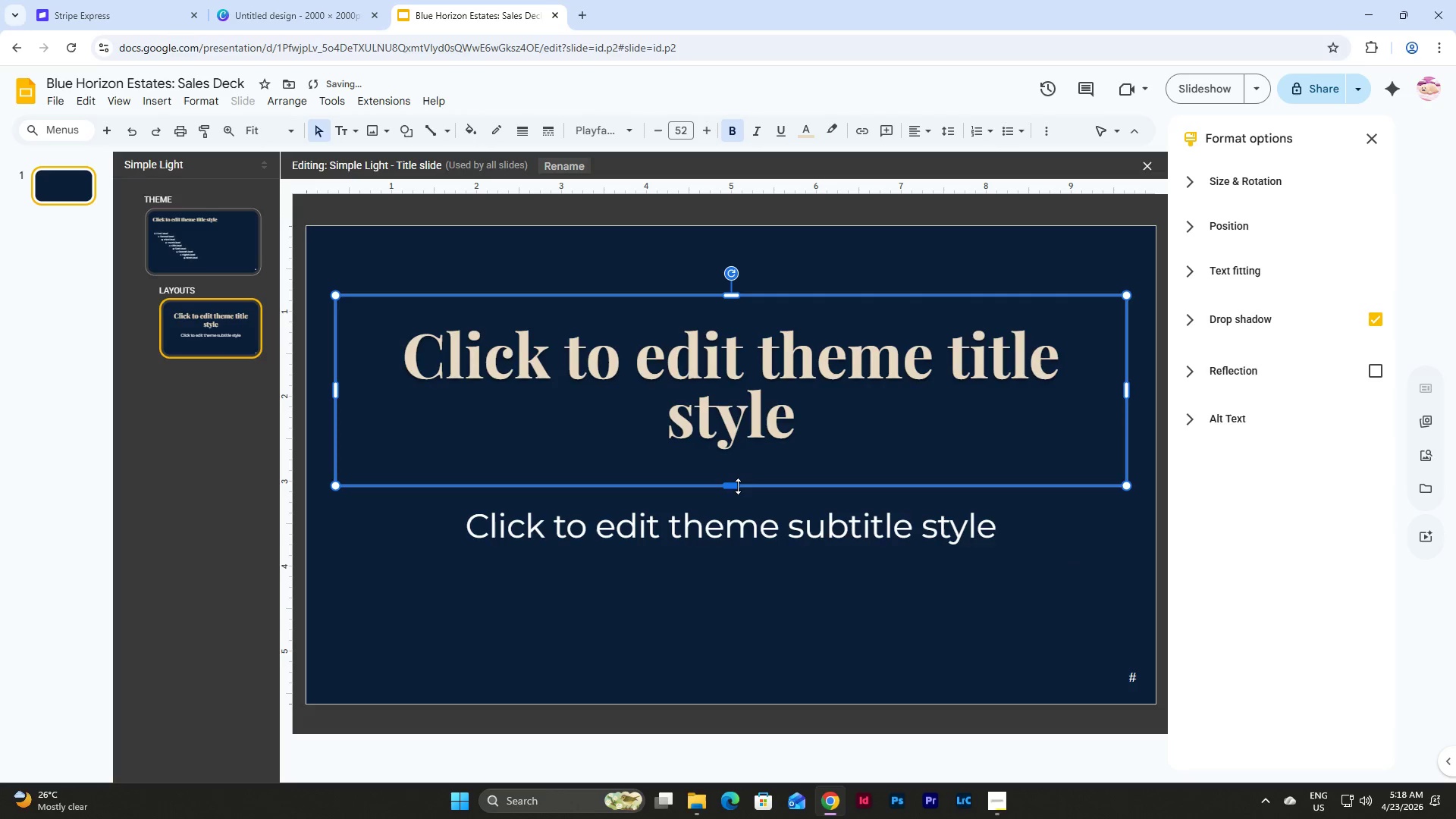 
left_click_drag(start_coordinate=[735, 485], to_coordinate=[735, 450])
 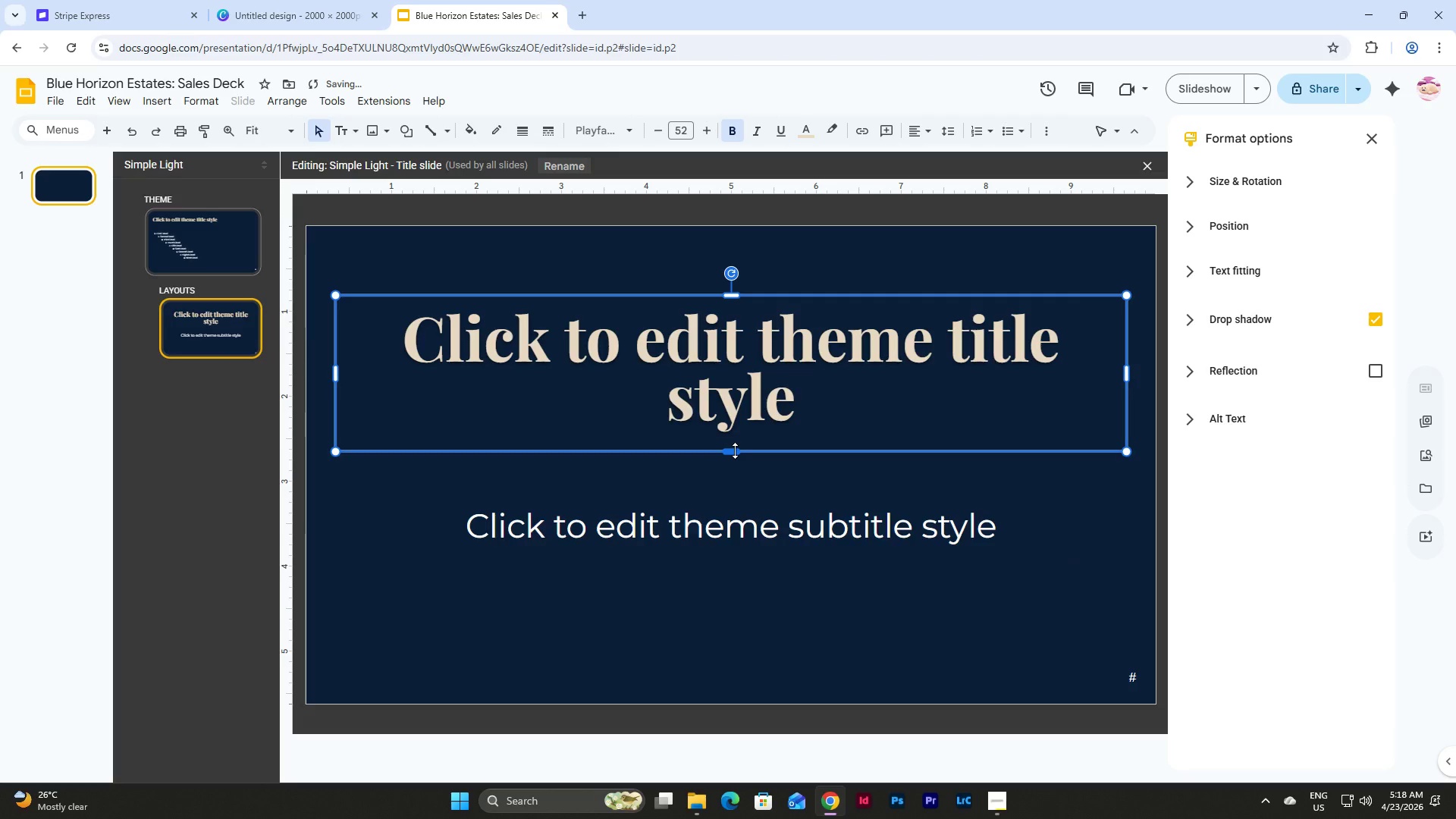 
left_click_drag(start_coordinate=[735, 450], to_coordinate=[735, 442])
 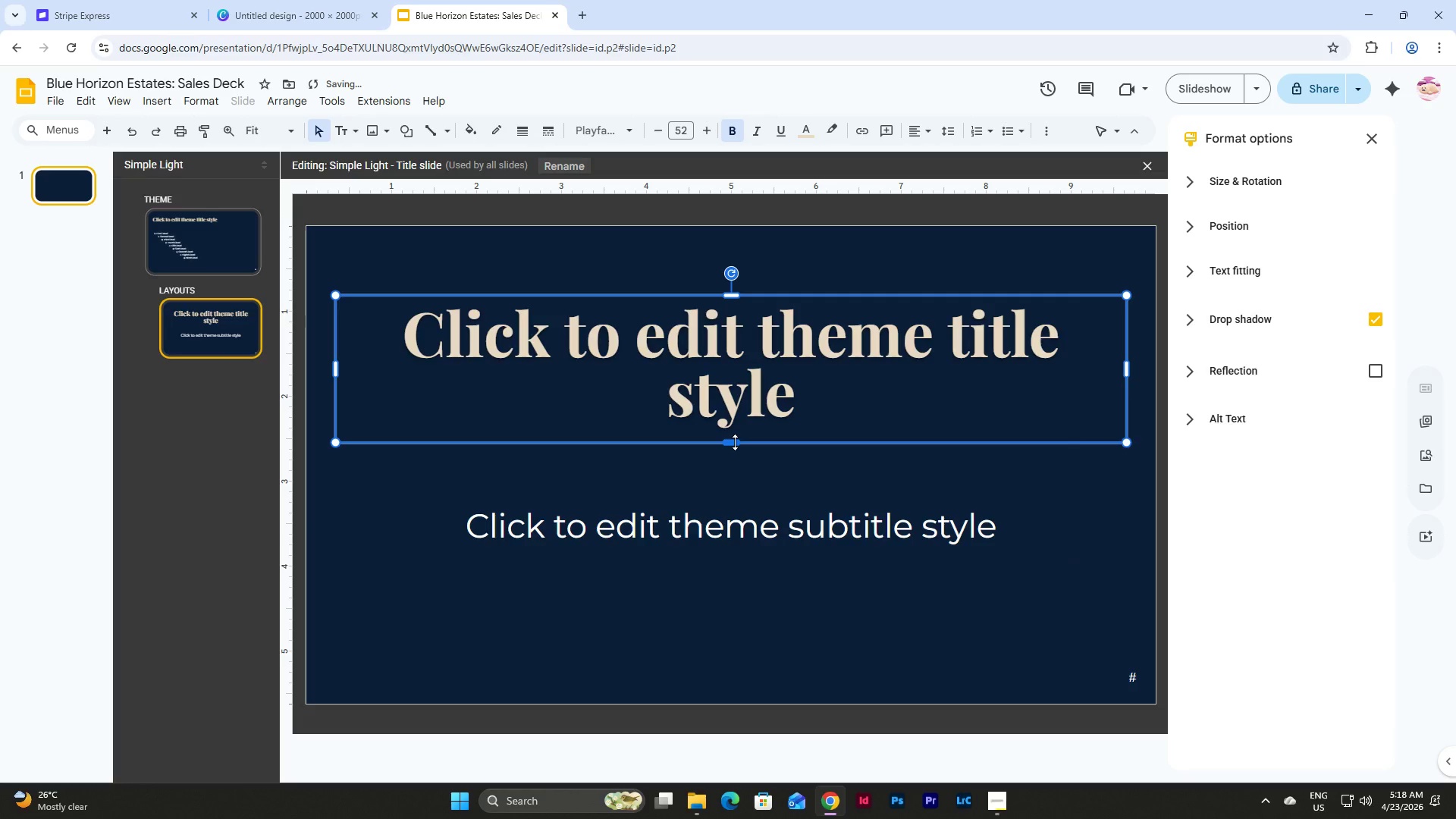 
left_click_drag(start_coordinate=[735, 442], to_coordinate=[735, 436])
 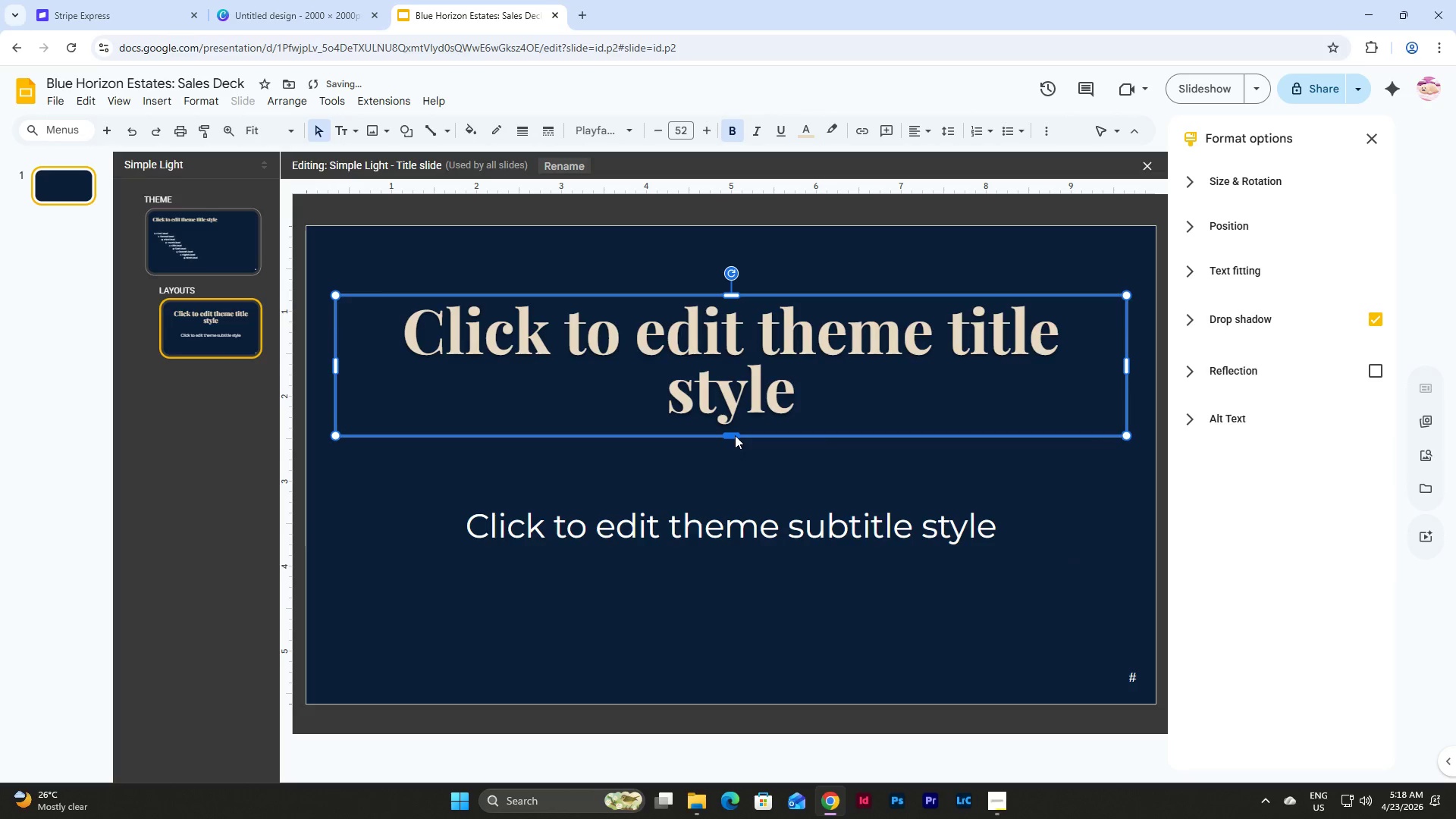 
left_click_drag(start_coordinate=[734, 435], to_coordinate=[734, 441])
 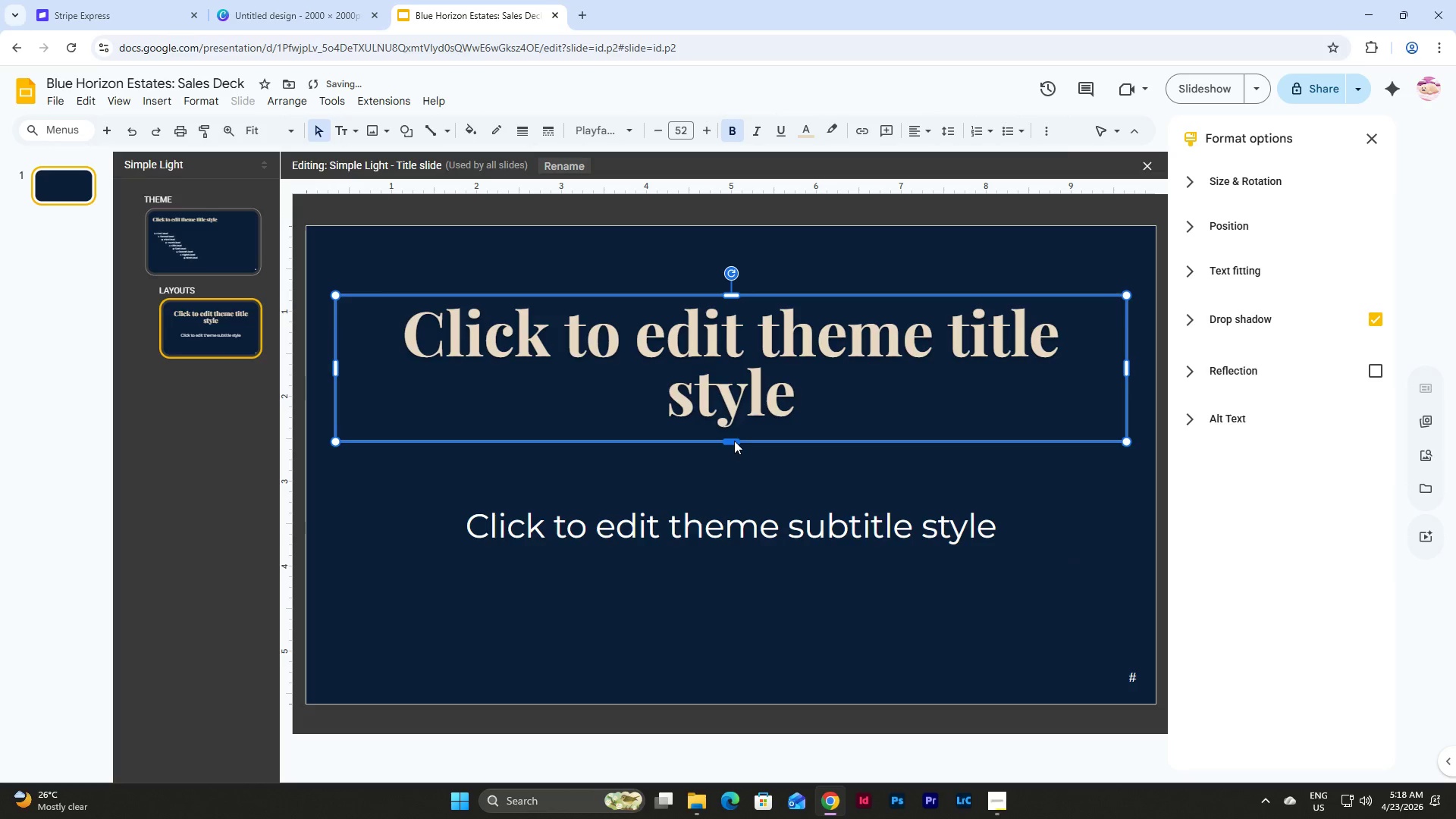 
left_click_drag(start_coordinate=[734, 441], to_coordinate=[734, 435])
 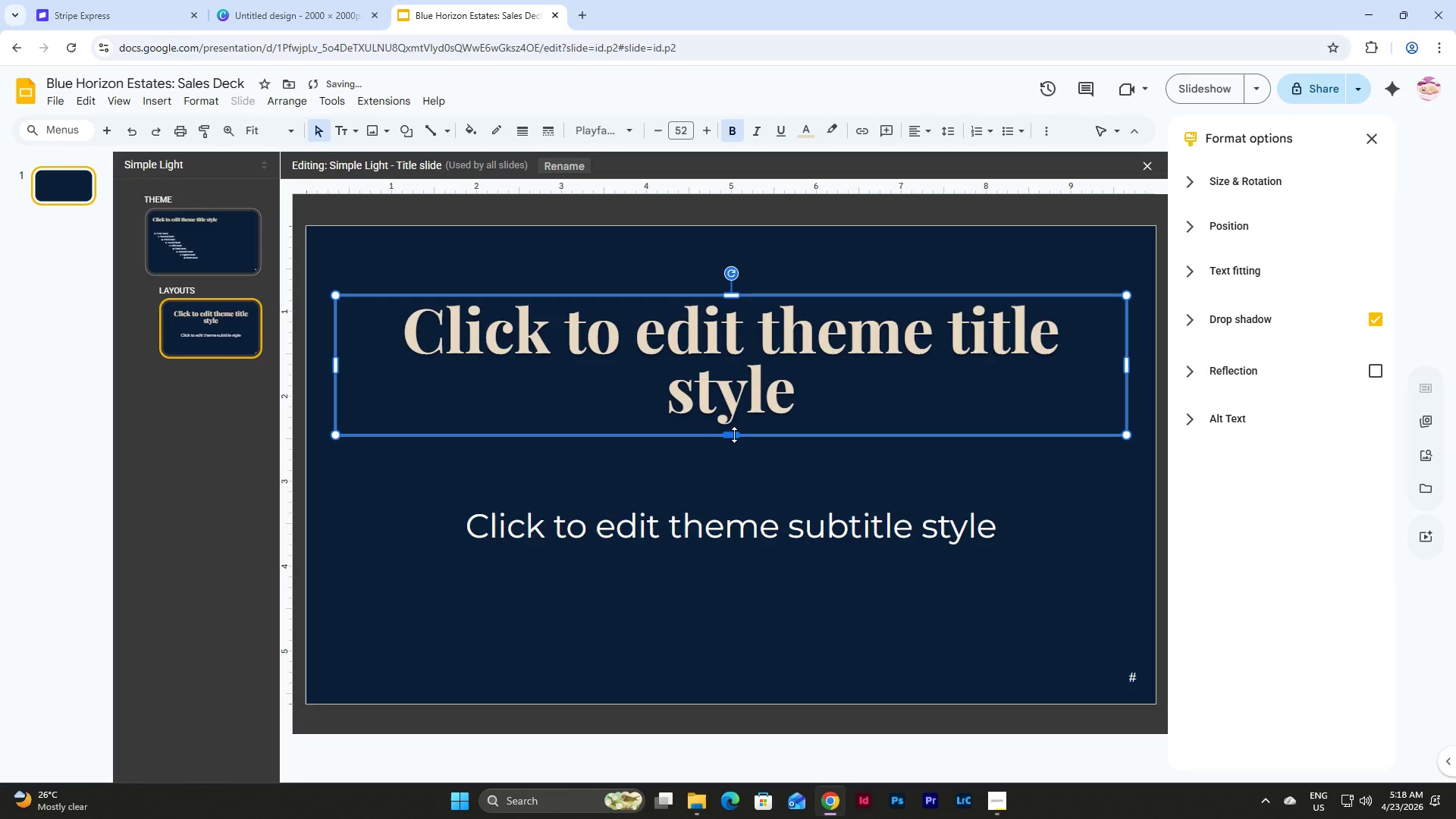 
left_click_drag(start_coordinate=[734, 435], to_coordinate=[735, 431])
 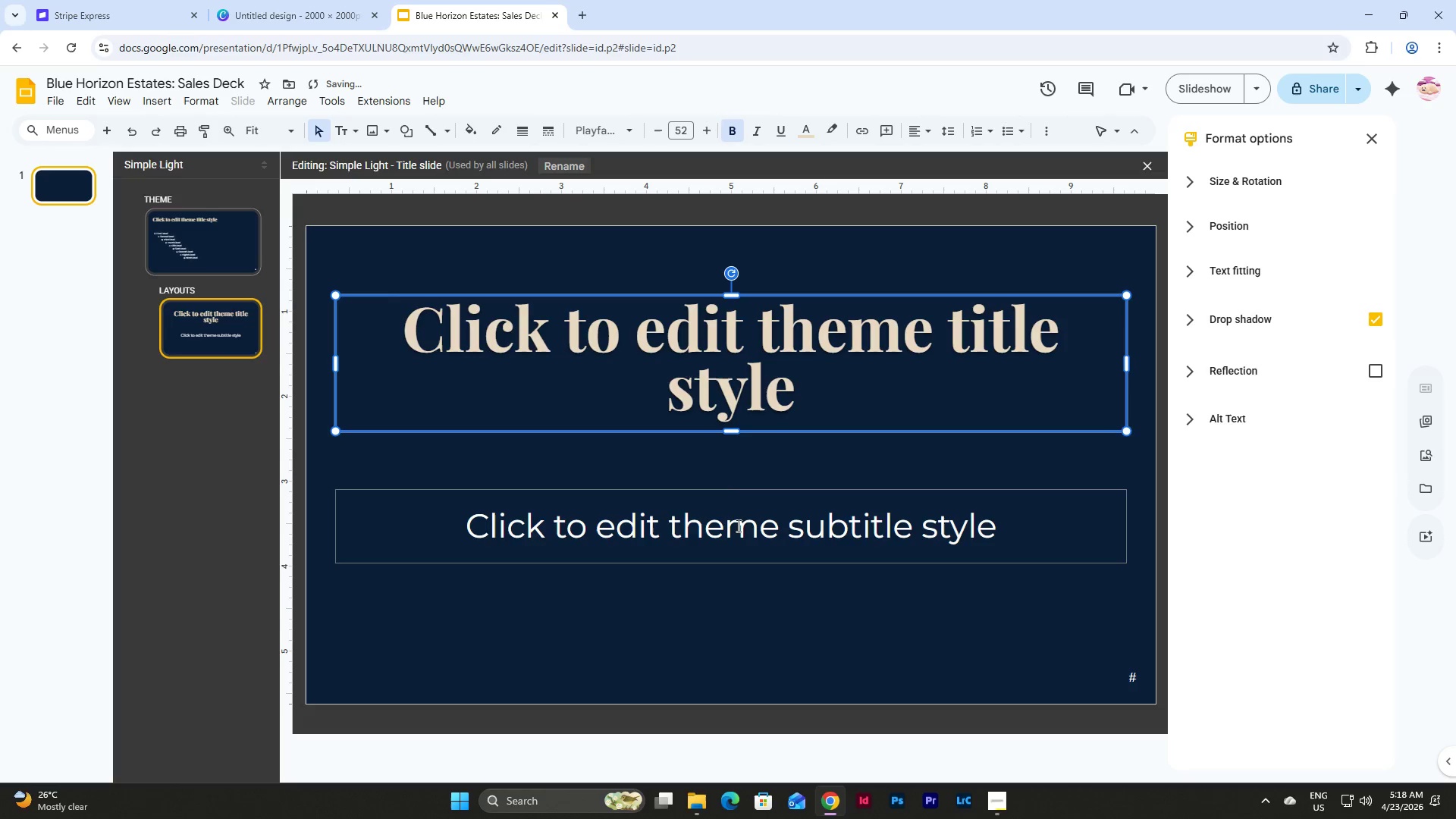 
left_click([740, 492])
 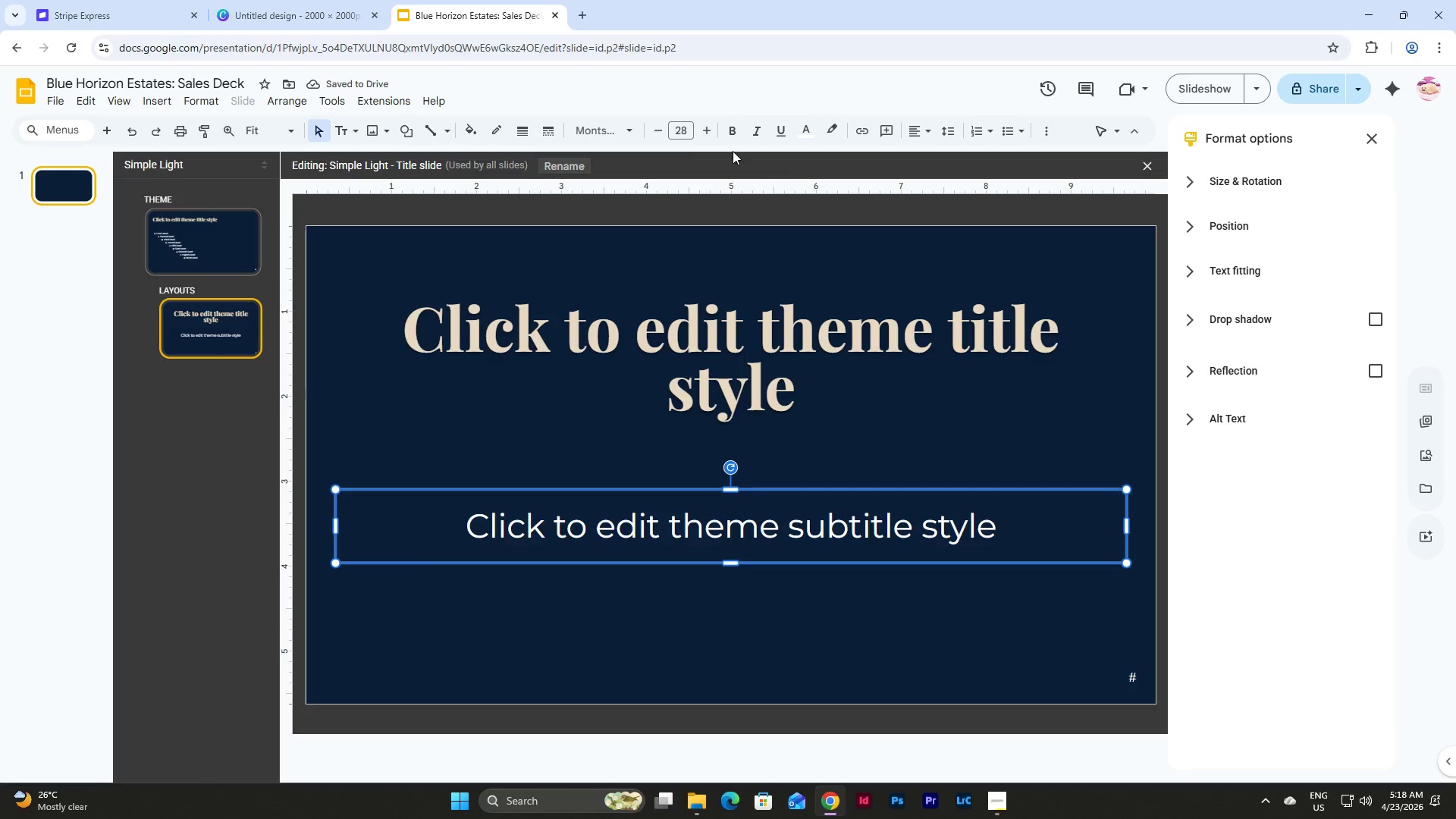 
left_click([682, 131])
 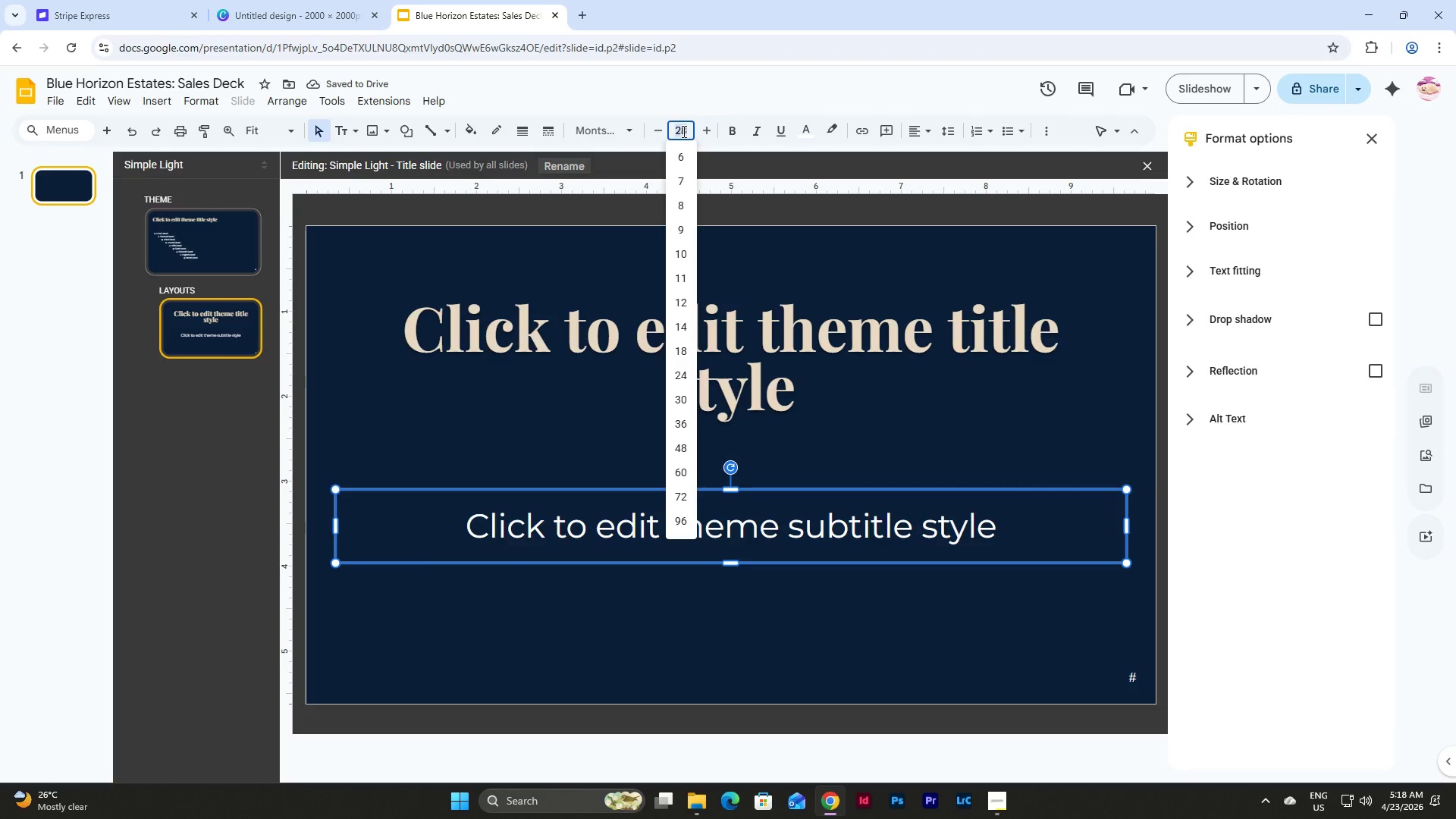 
key(Numpad2)
 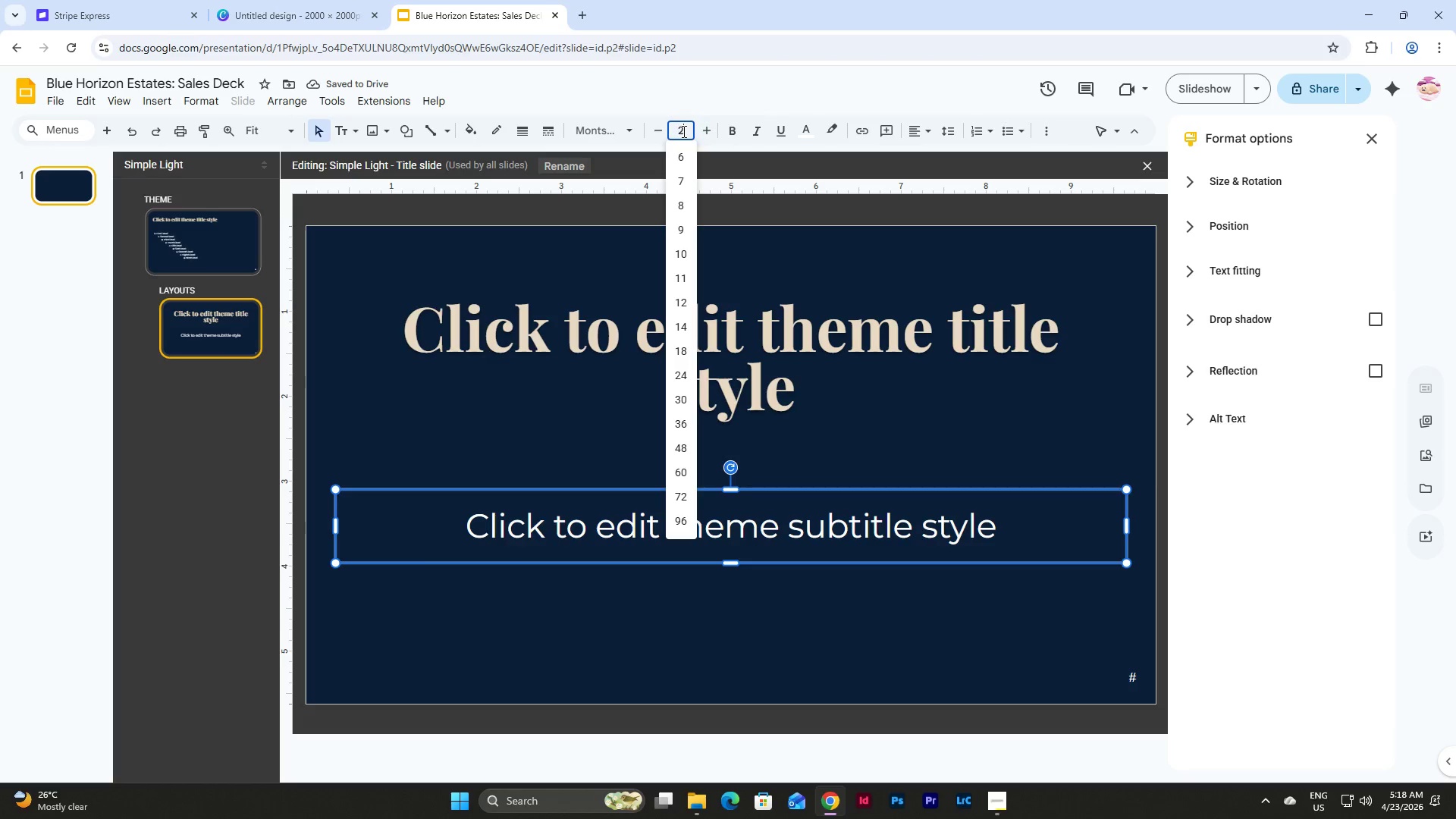 
key(Numpad6)
 